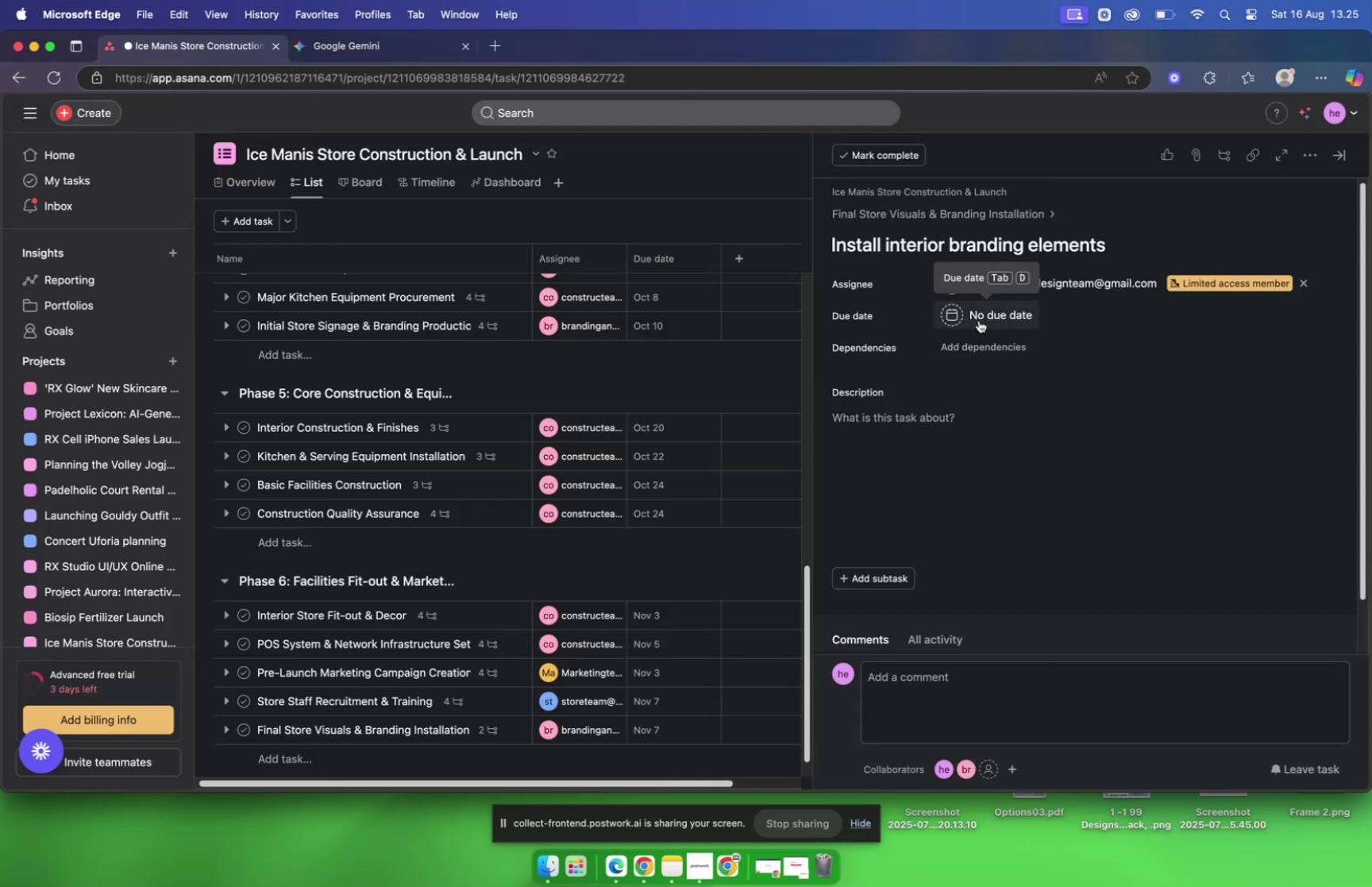 
left_click([979, 320])
 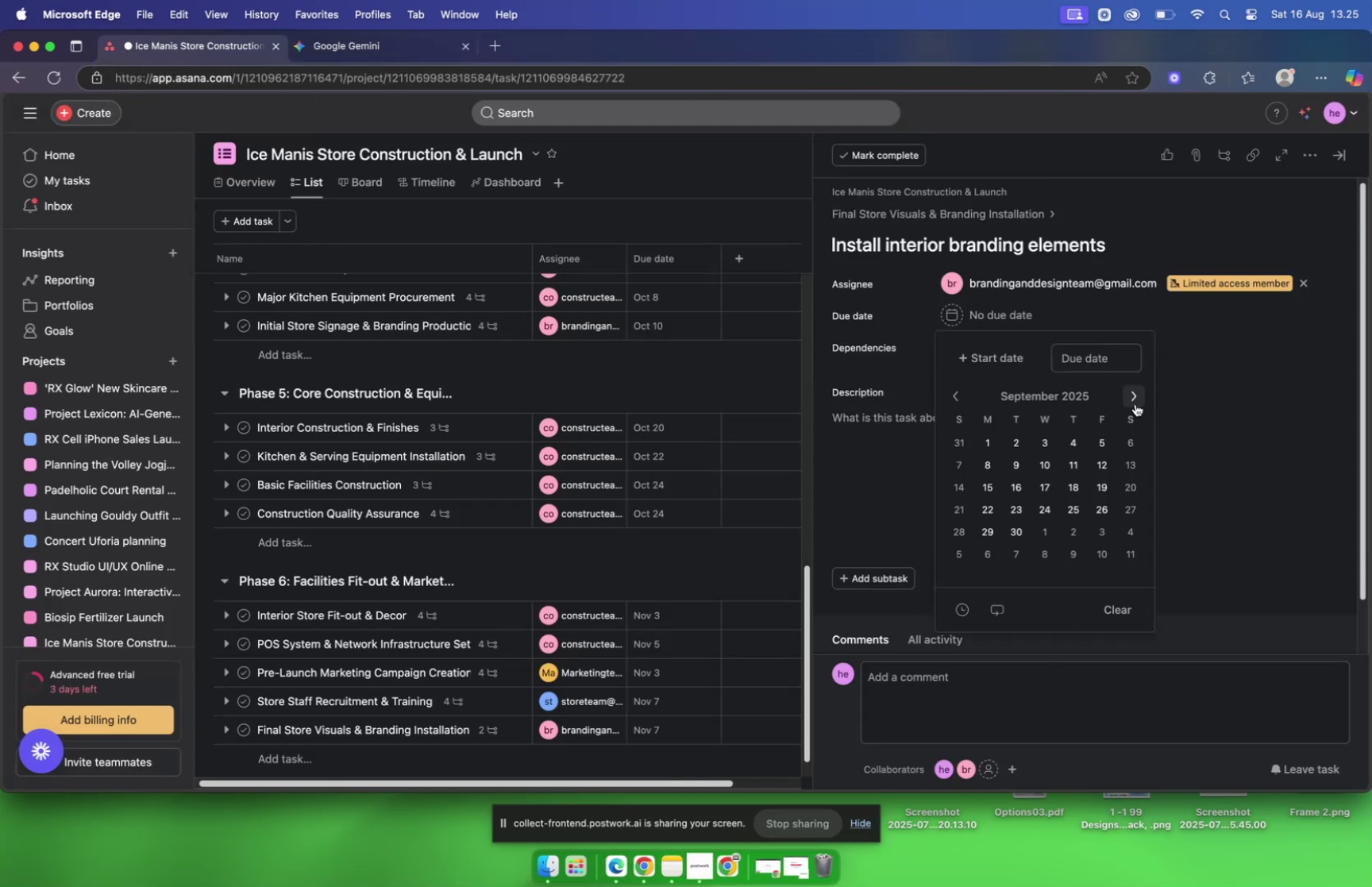 
left_click([1135, 403])
 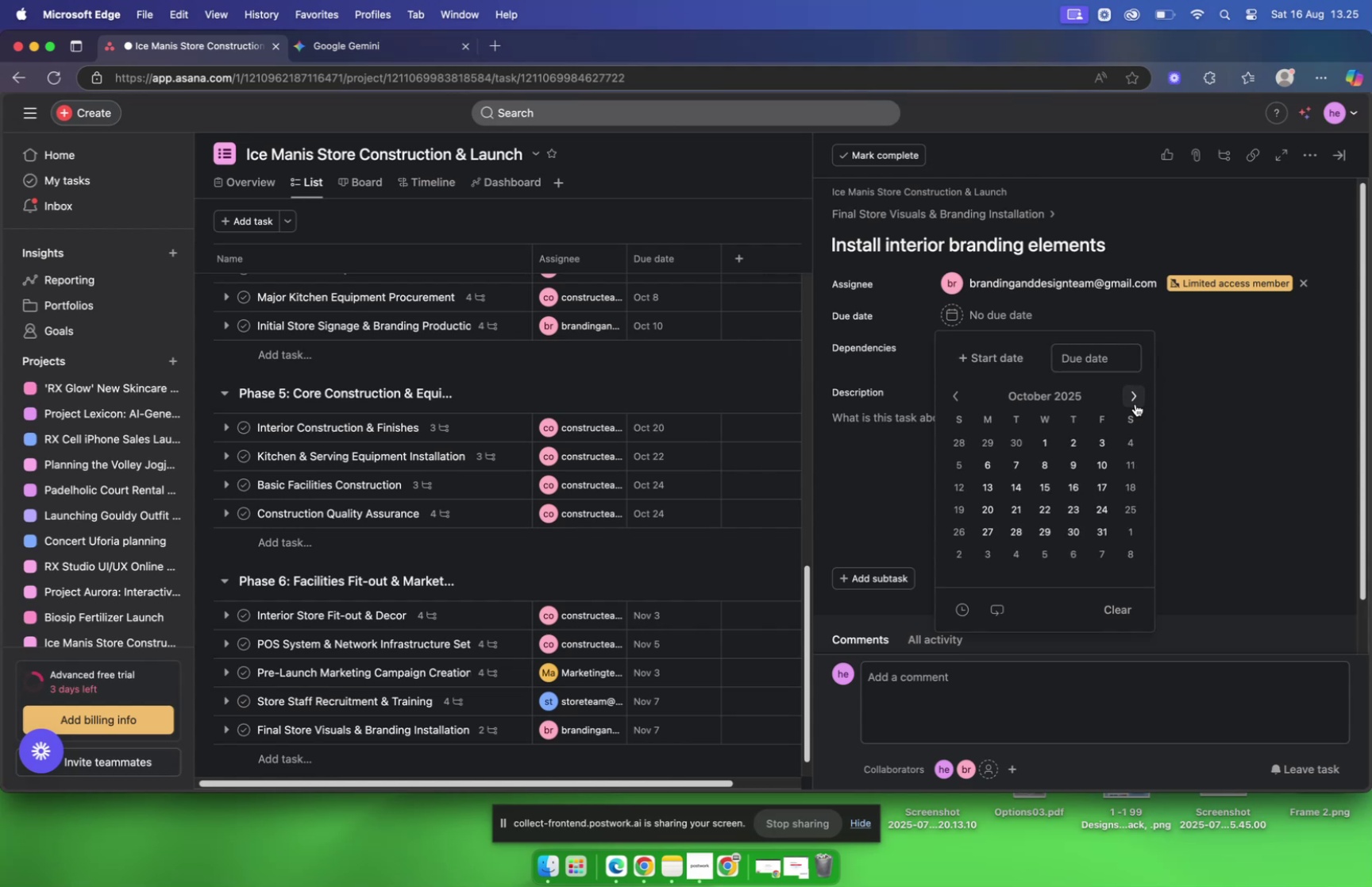 
left_click([1135, 403])
 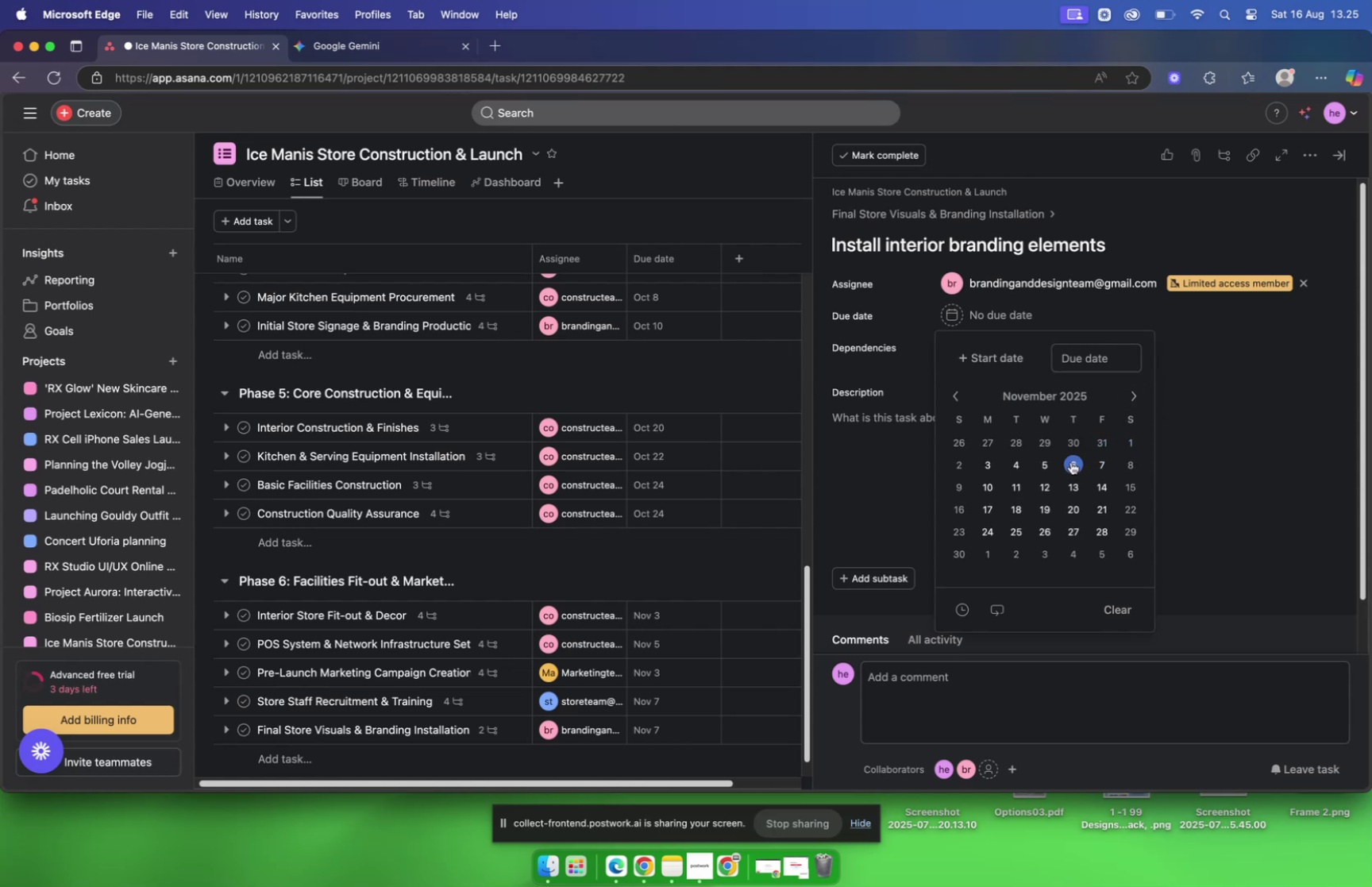 
wait(9.76)
 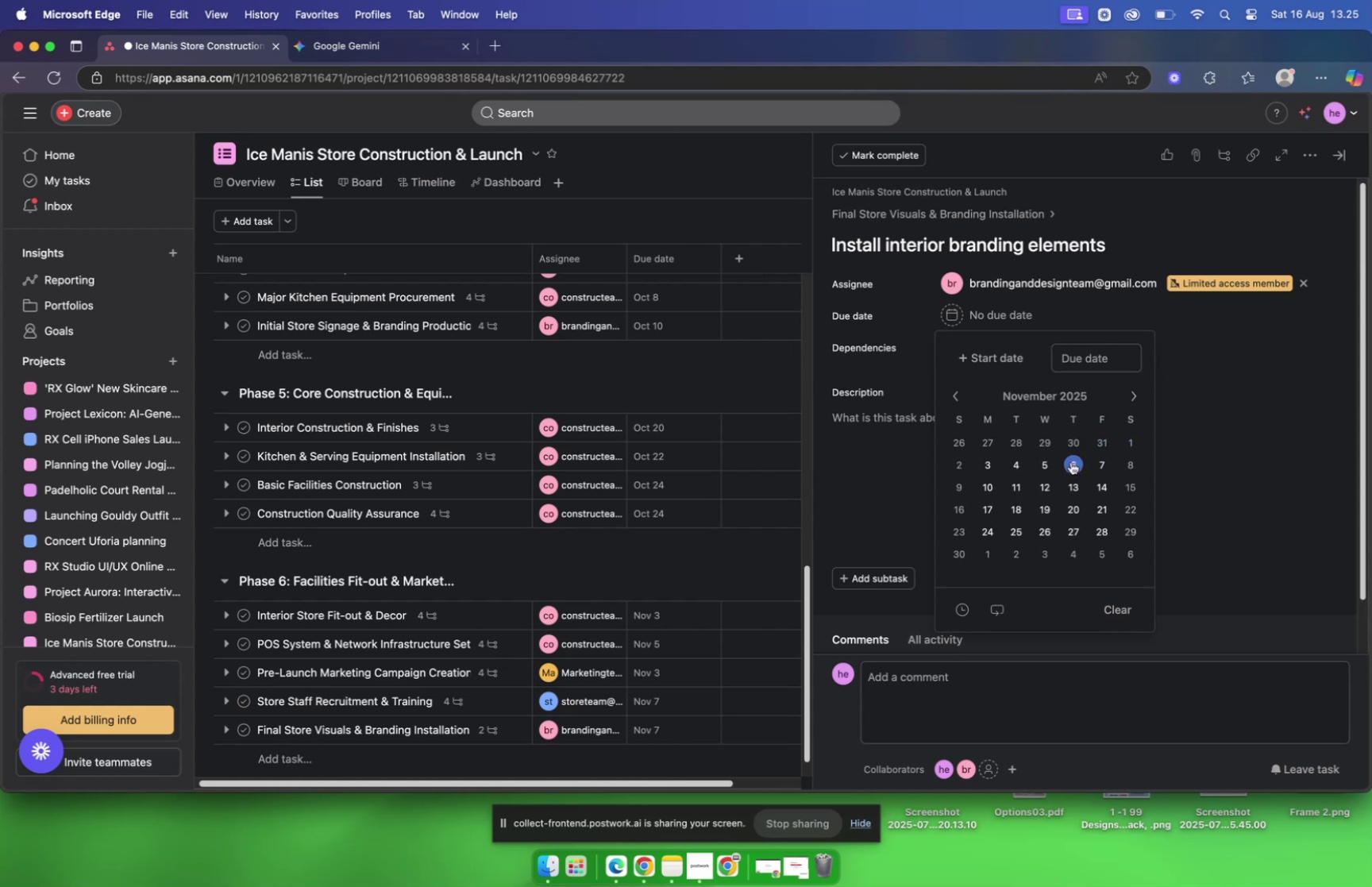 
left_click([1071, 457])
 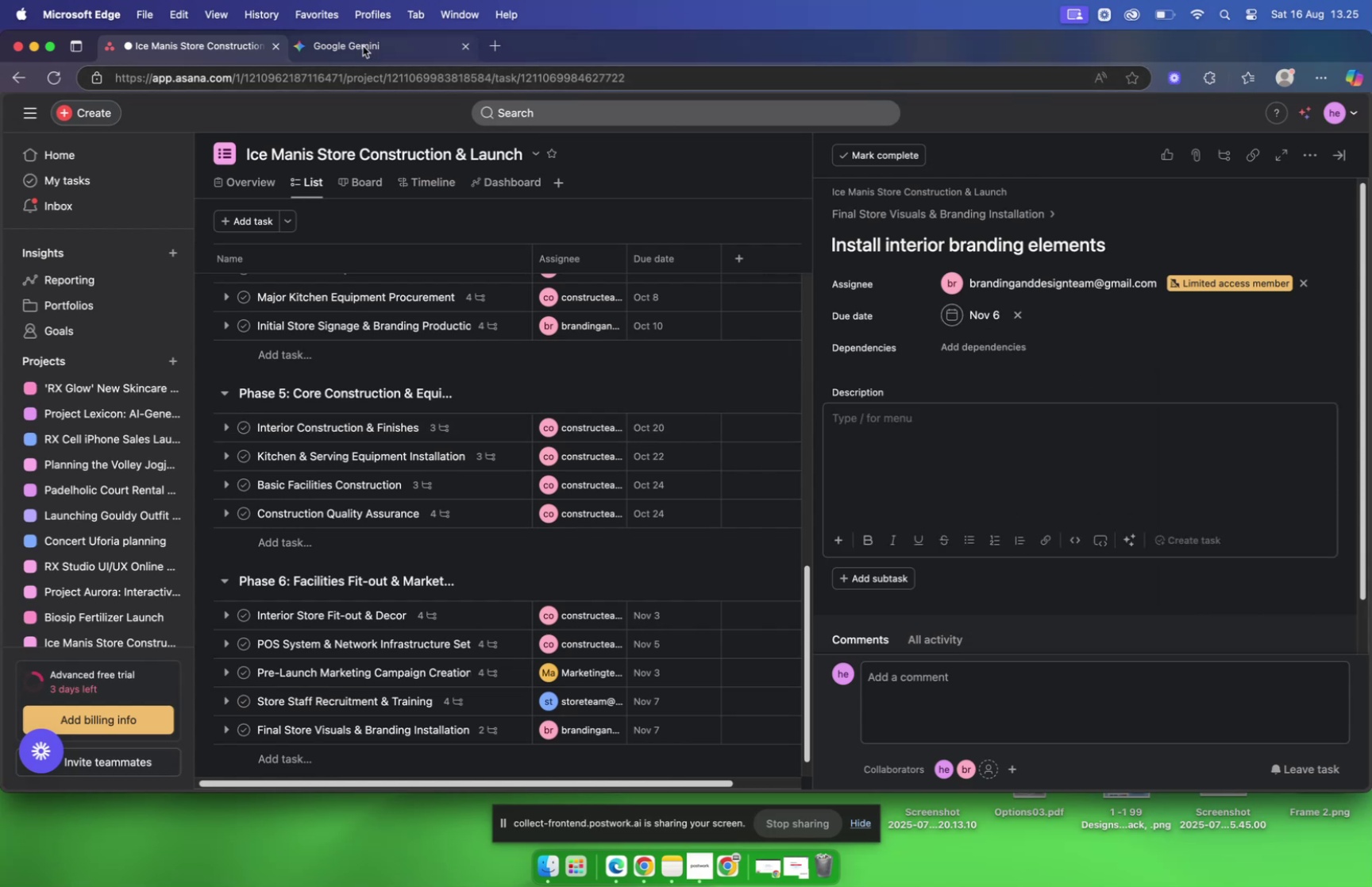 
left_click([363, 46])
 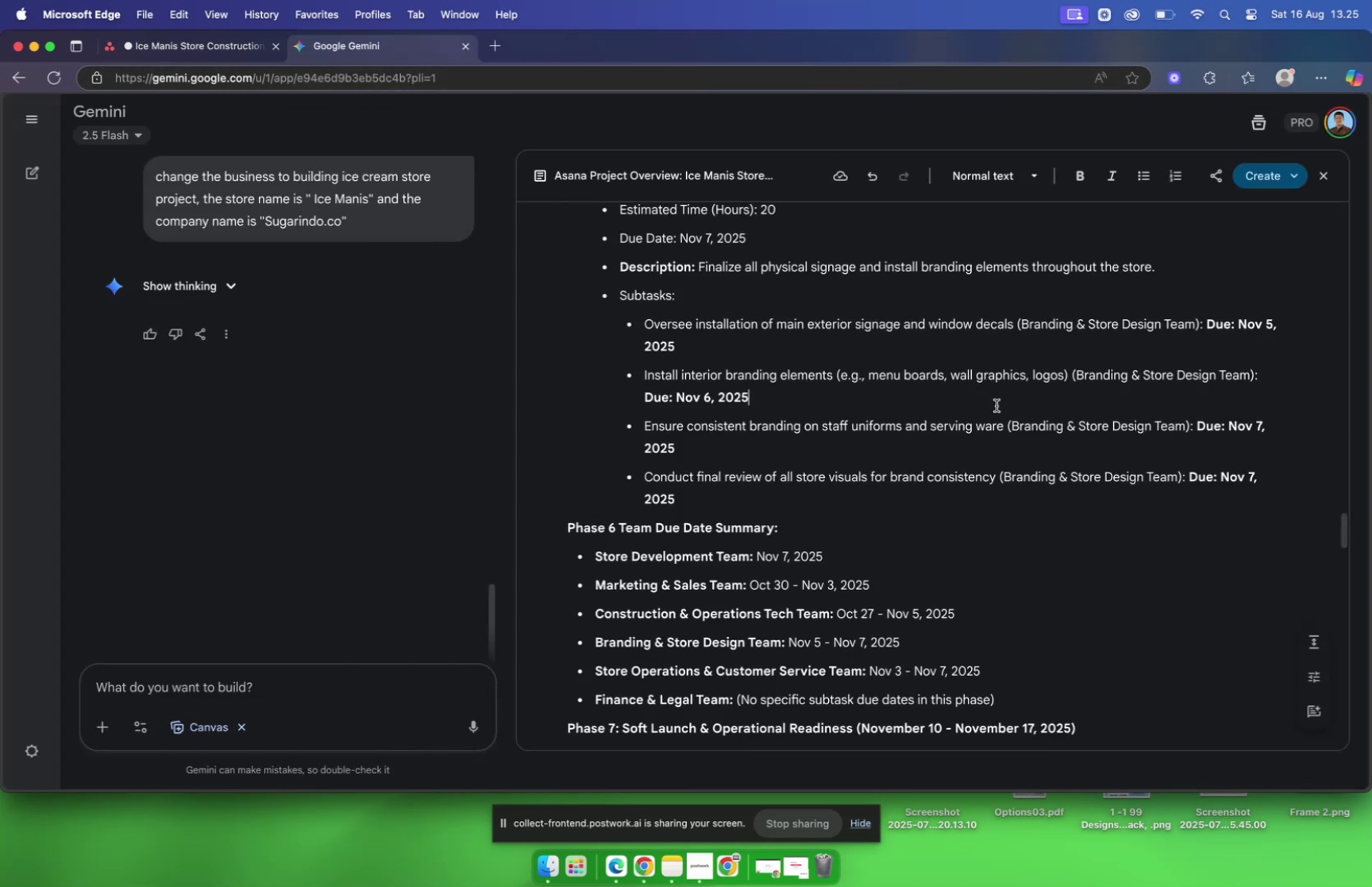 
left_click_drag(start_coordinate=[1002, 422], to_coordinate=[646, 434])
 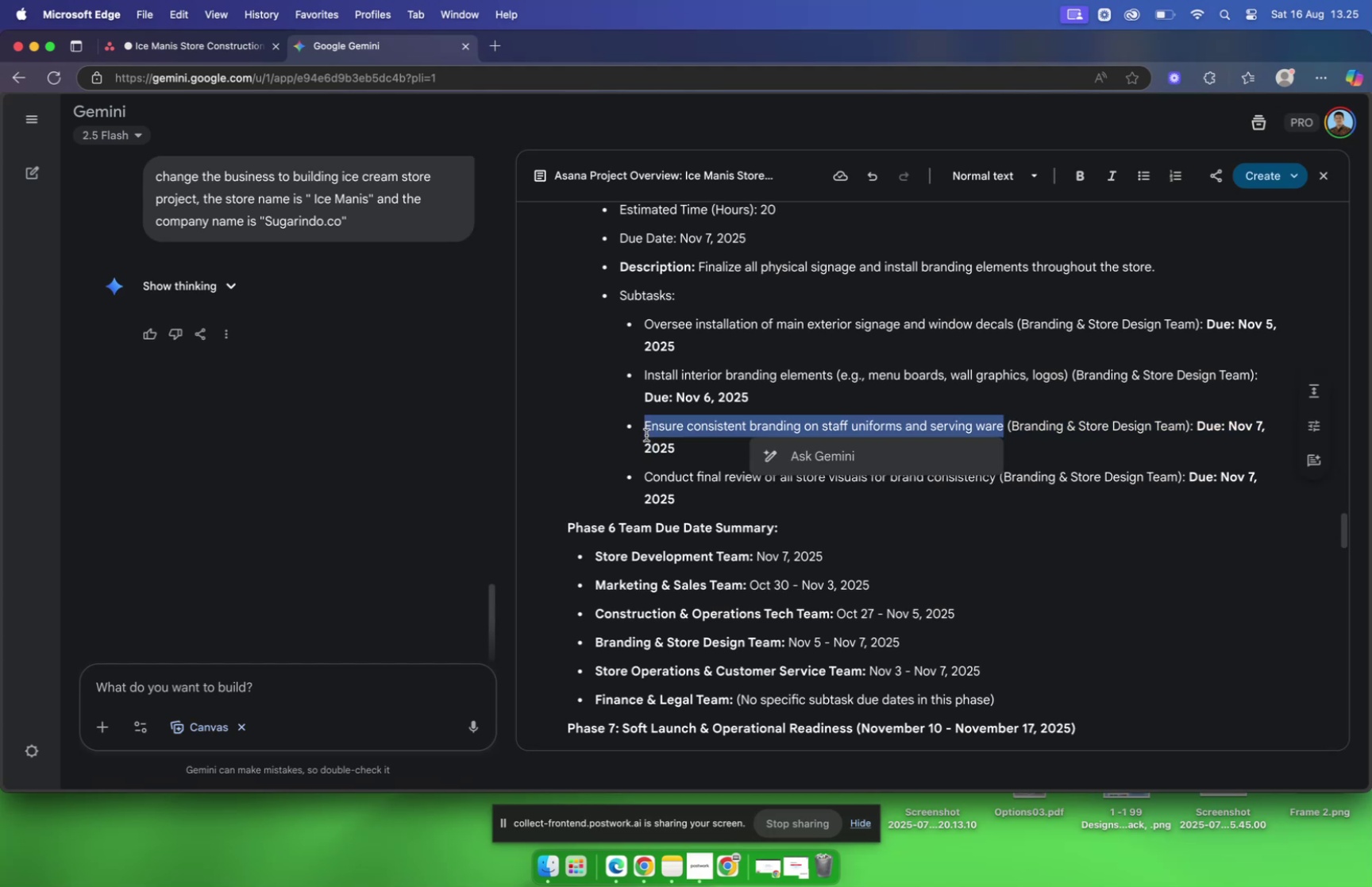 
key(Meta+C)
 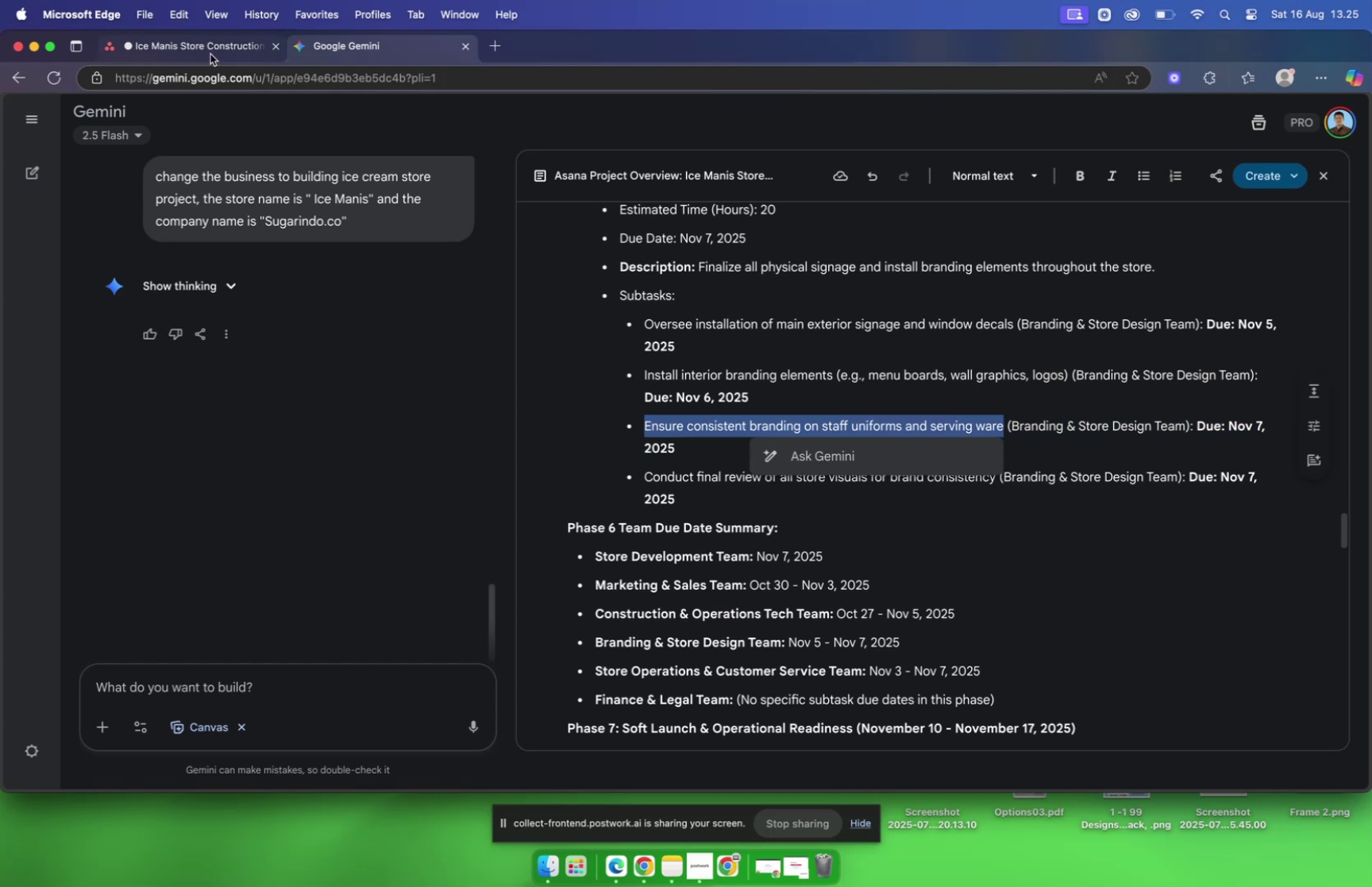 
left_click([206, 52])
 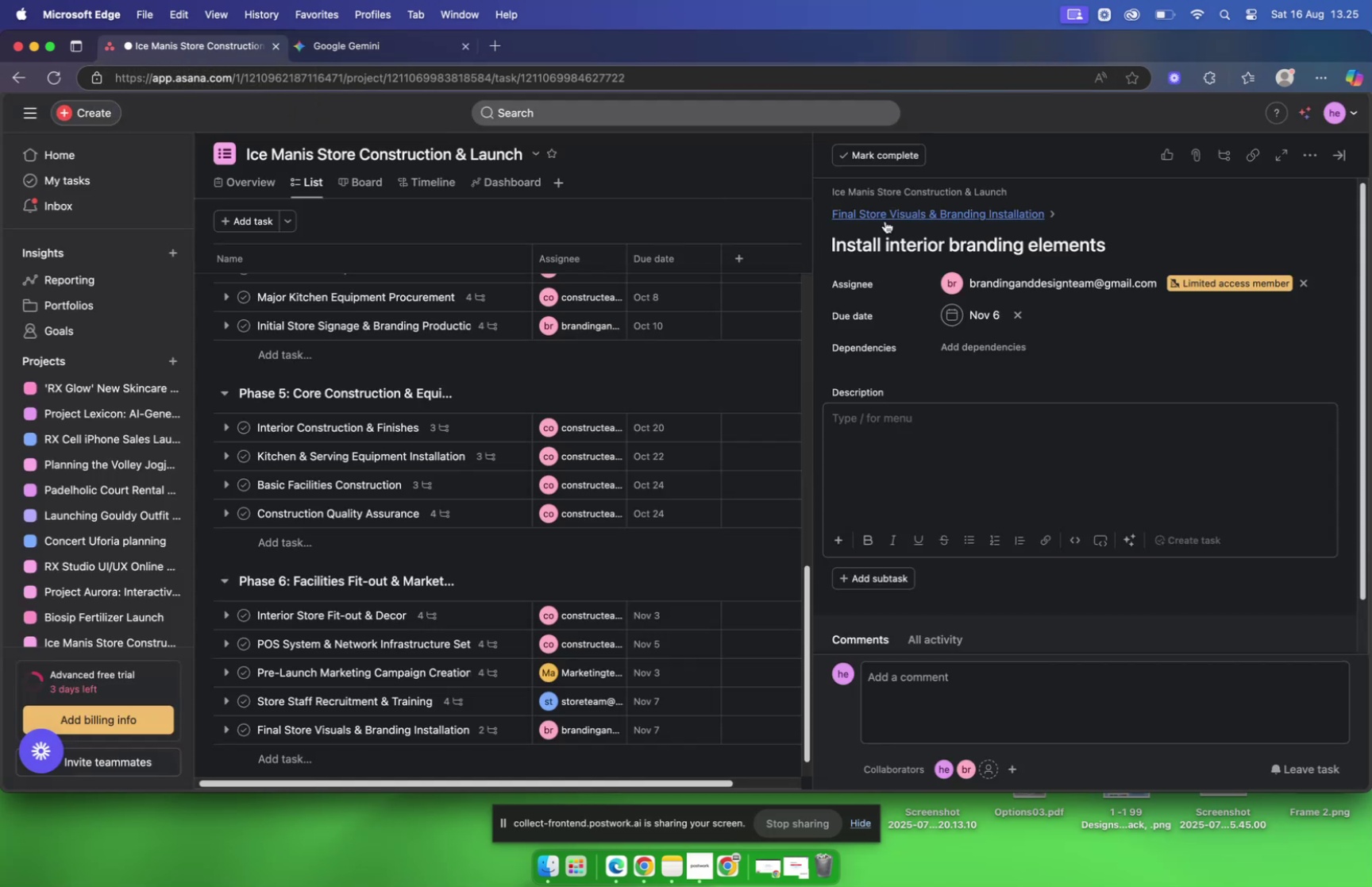 
left_click([884, 220])
 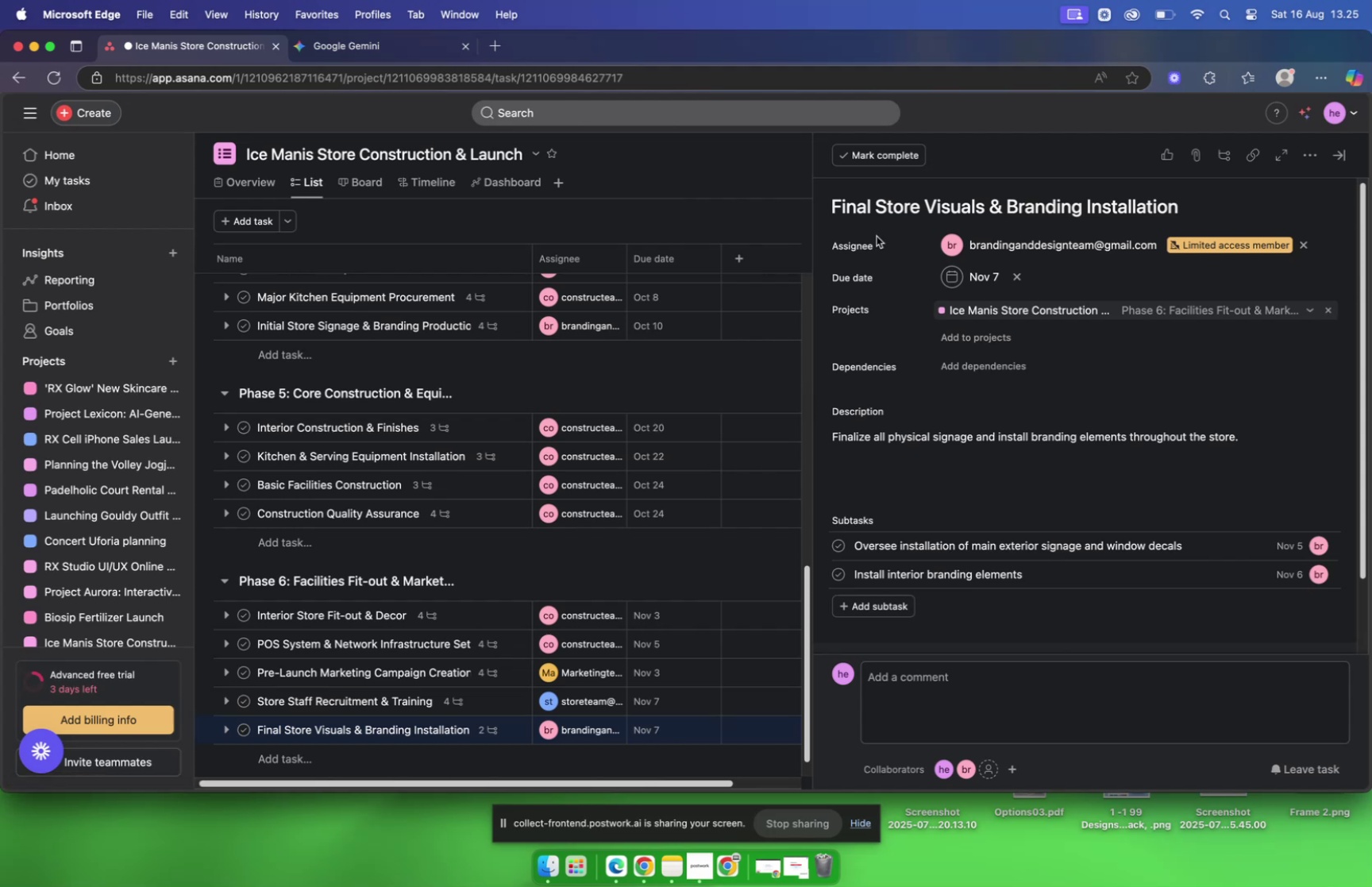 
scroll: coordinate [906, 254], scroll_direction: down, amount: 10.0
 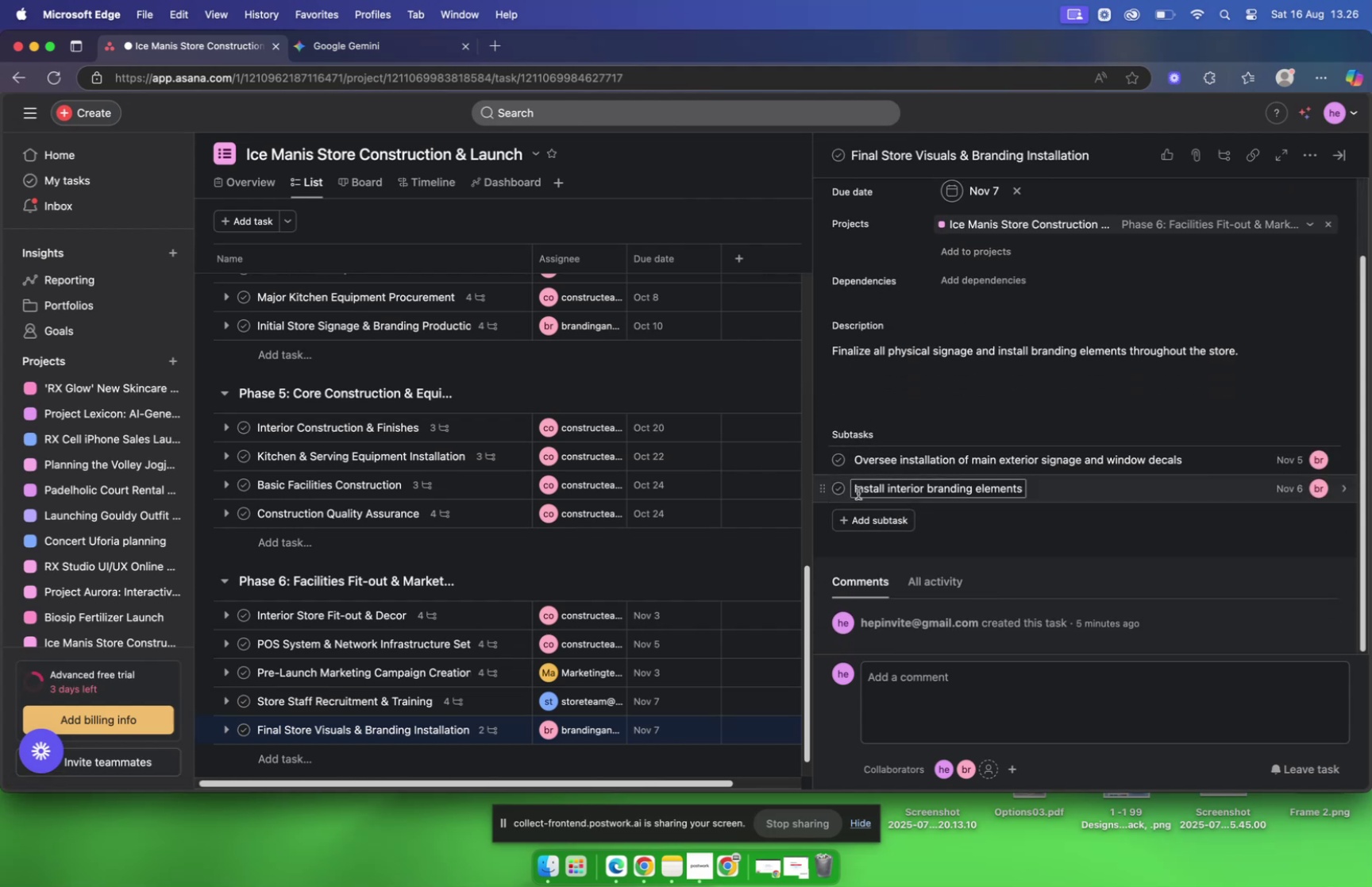 
wait(5.31)
 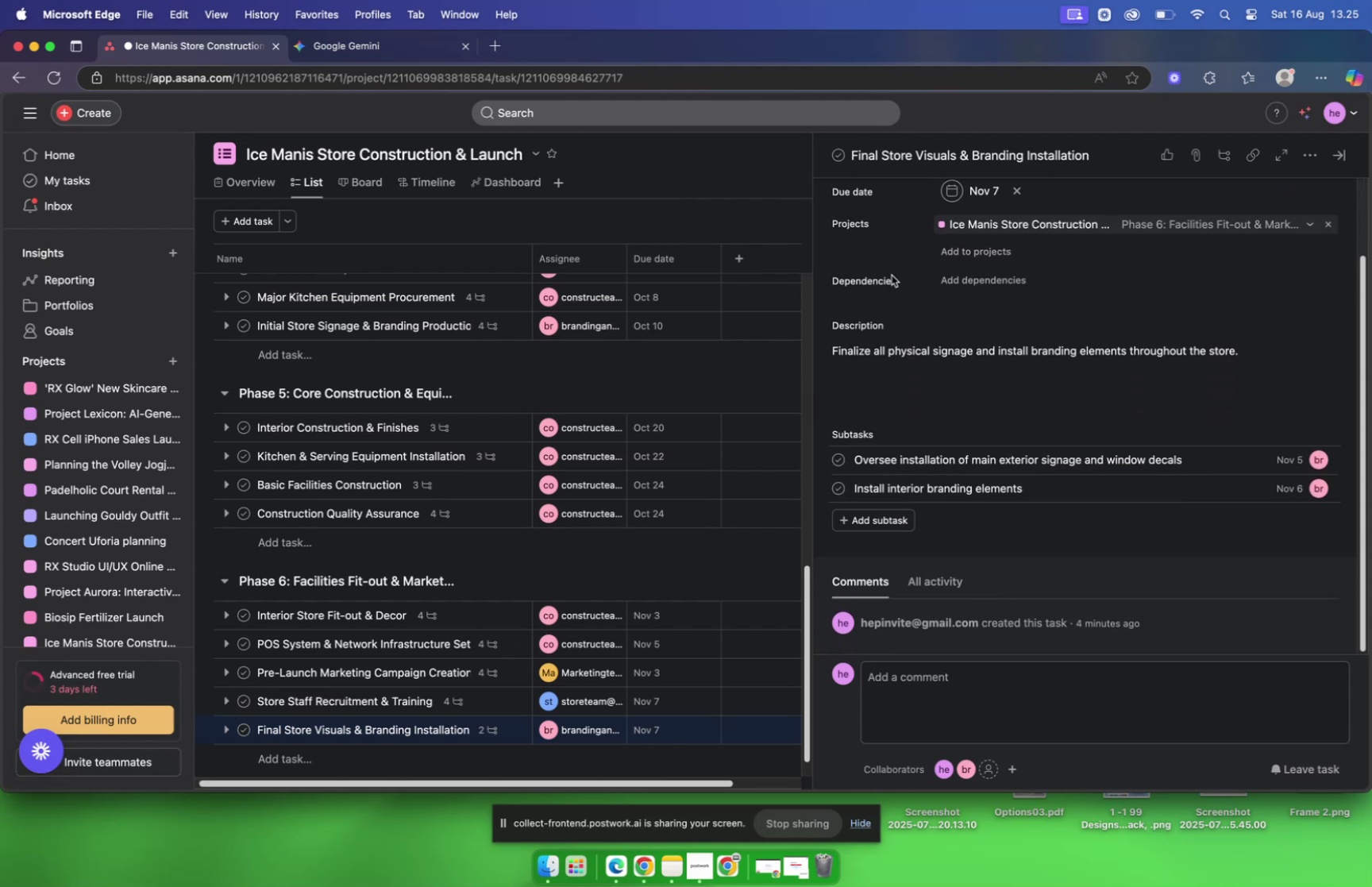 
left_click([856, 510])
 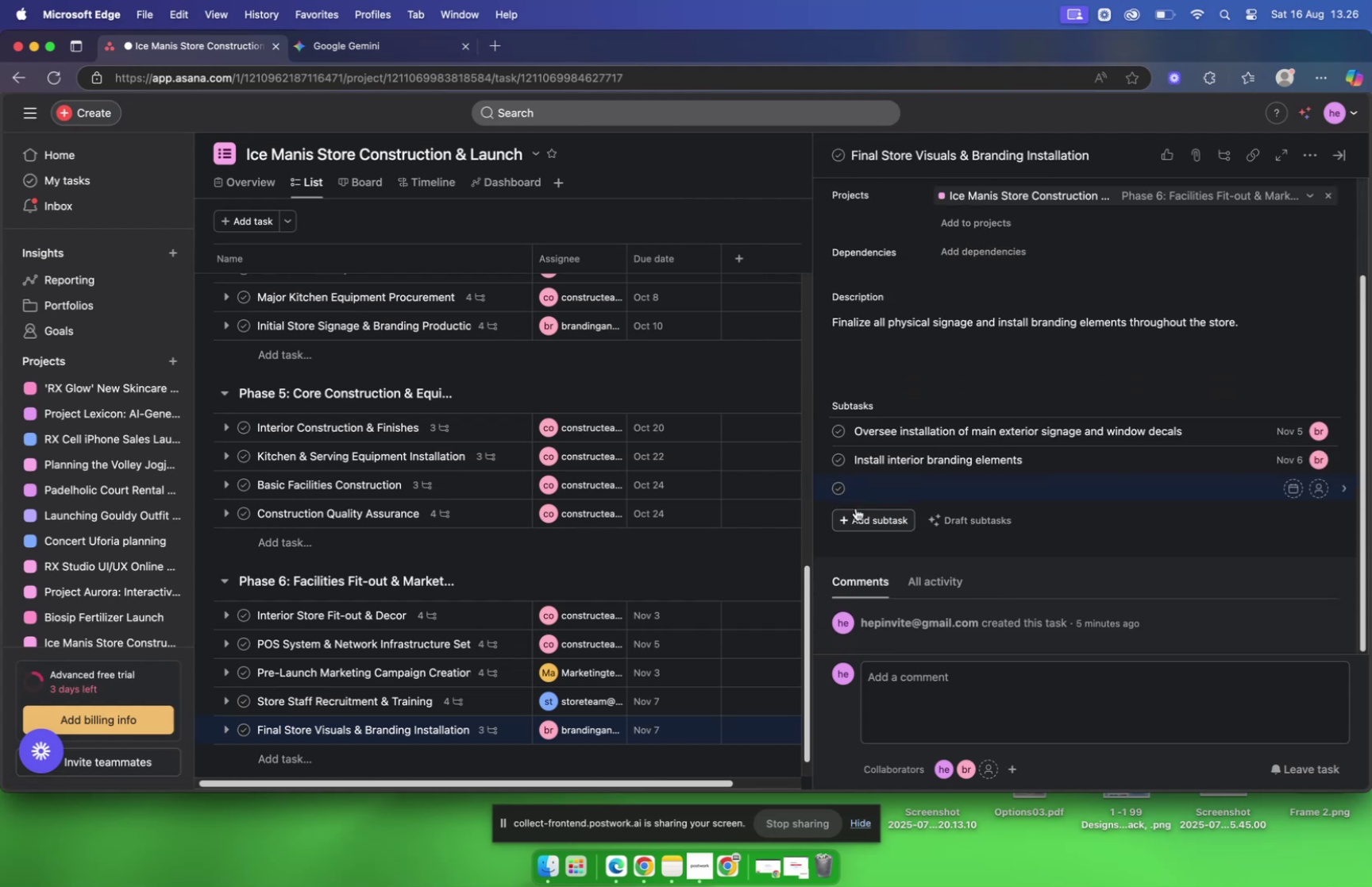 
key(Meta+V)
 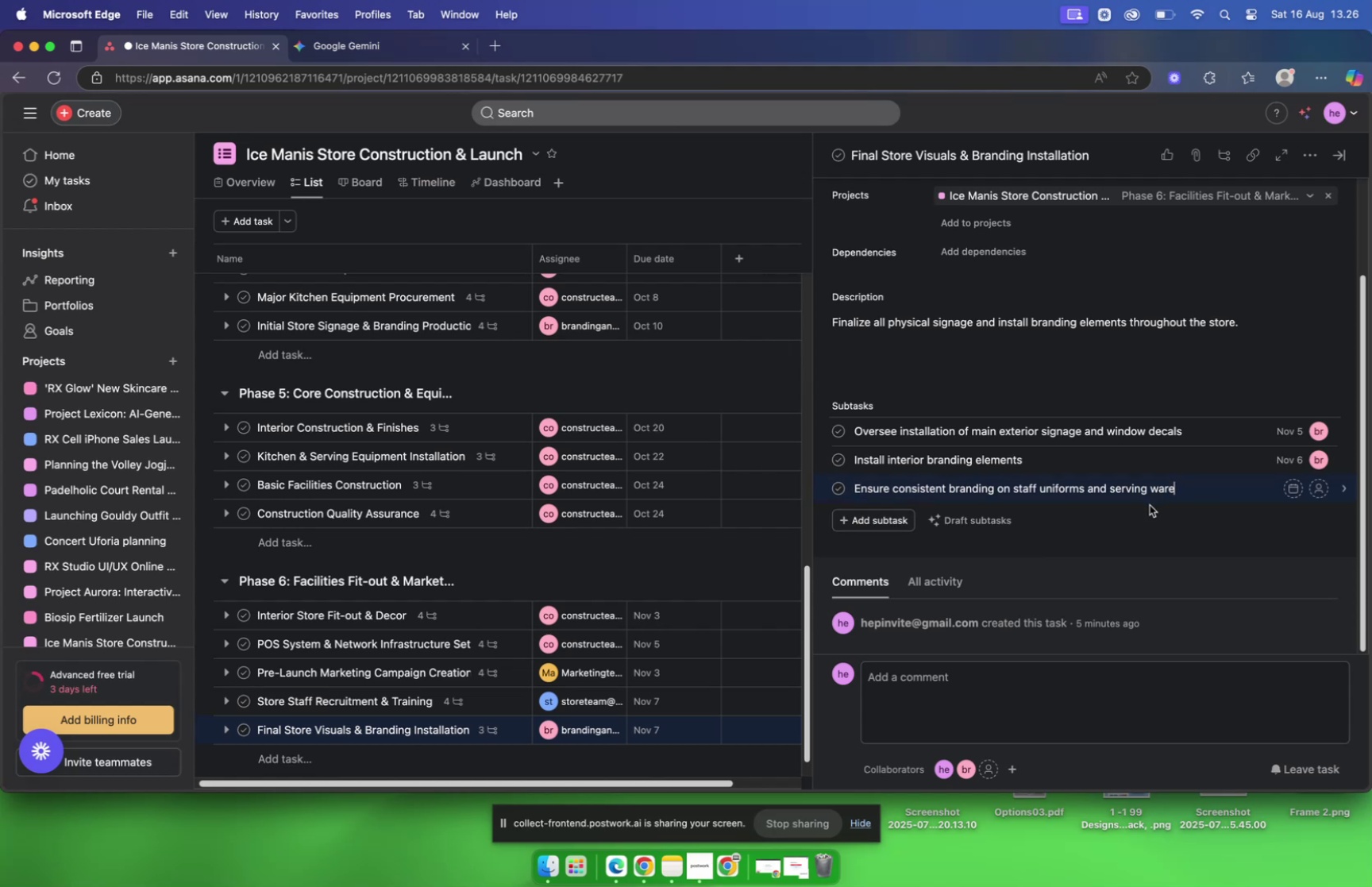 
wait(5.55)
 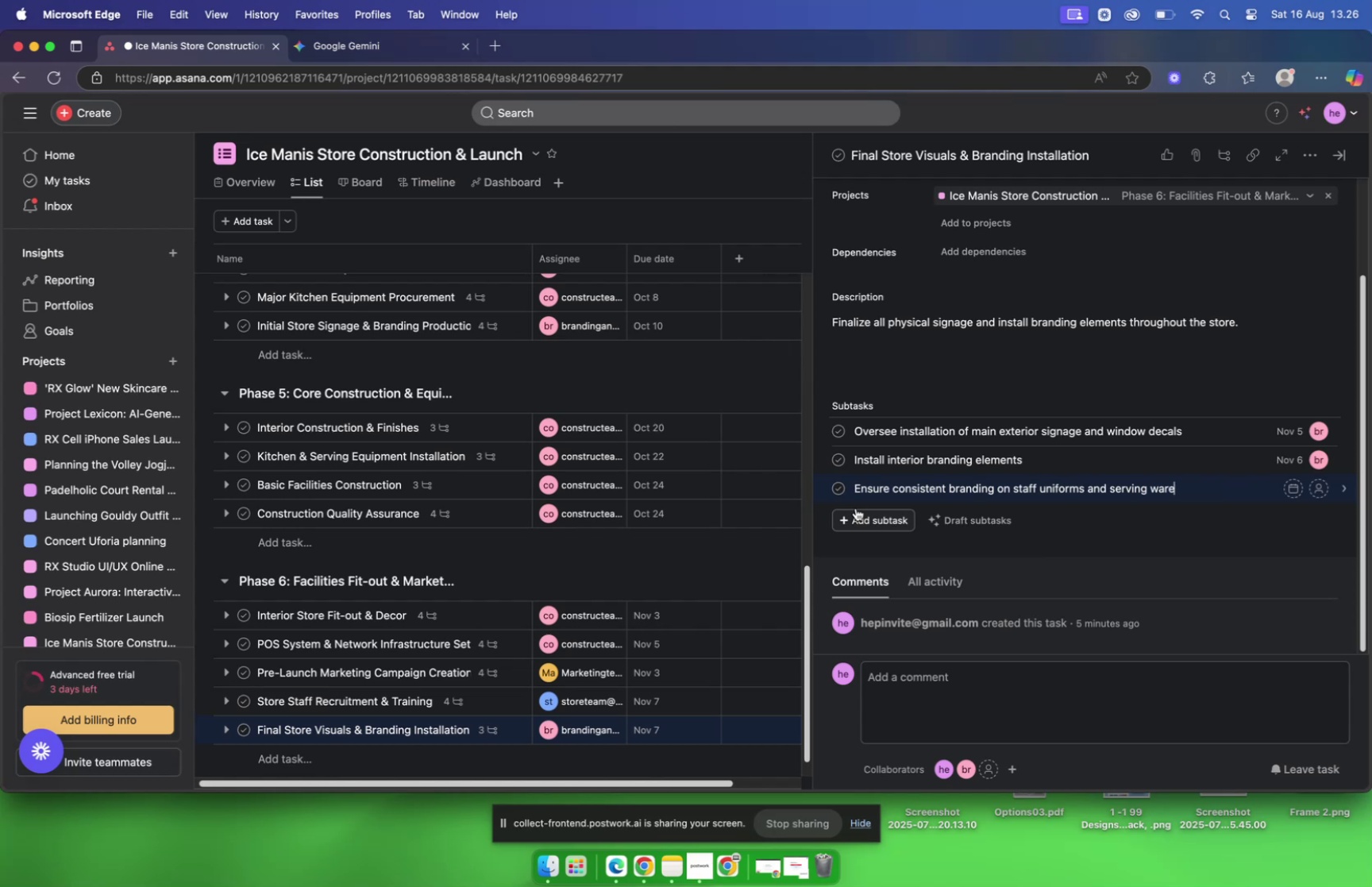 
left_click([1205, 490])
 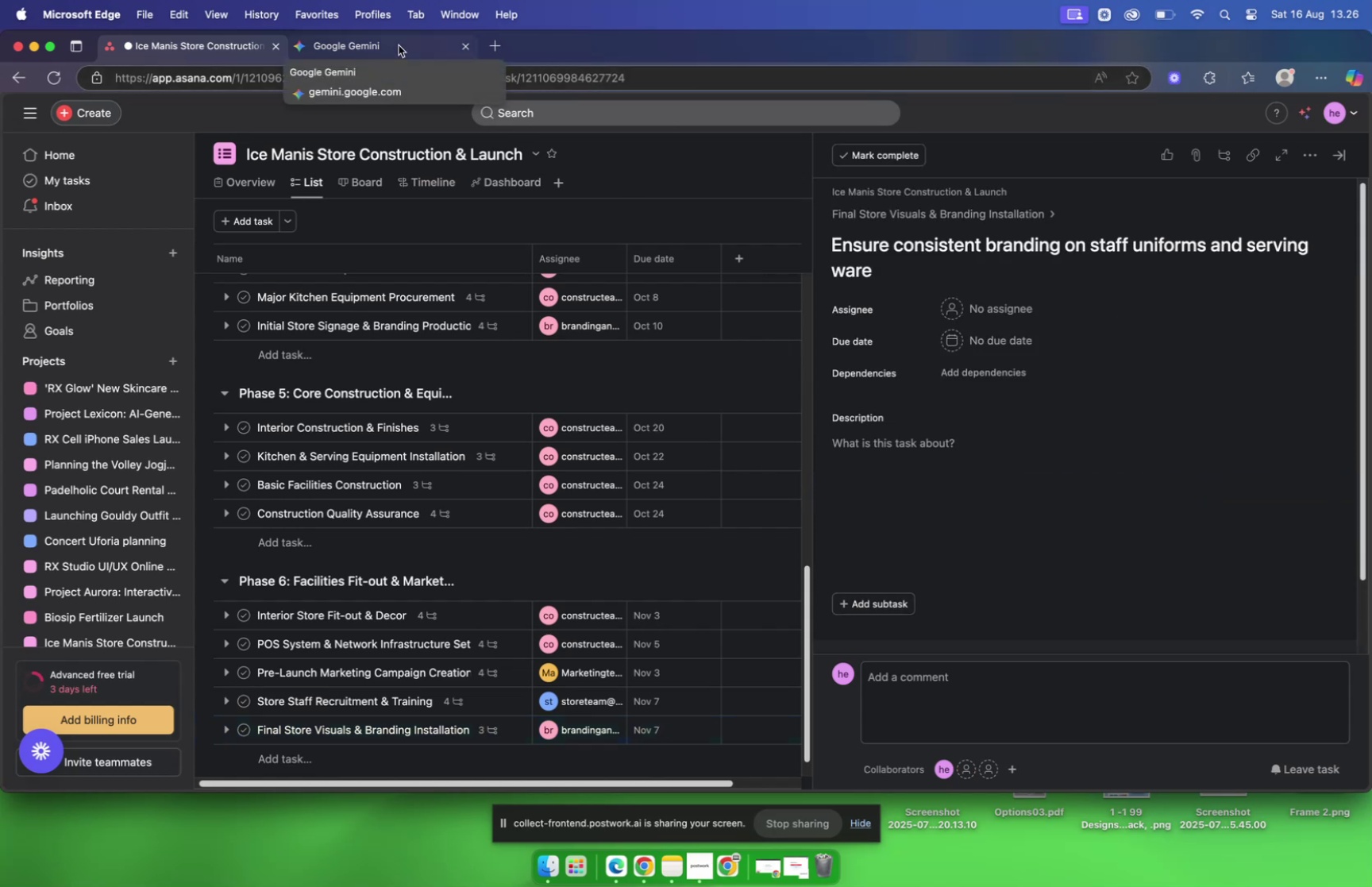 
wait(6.35)
 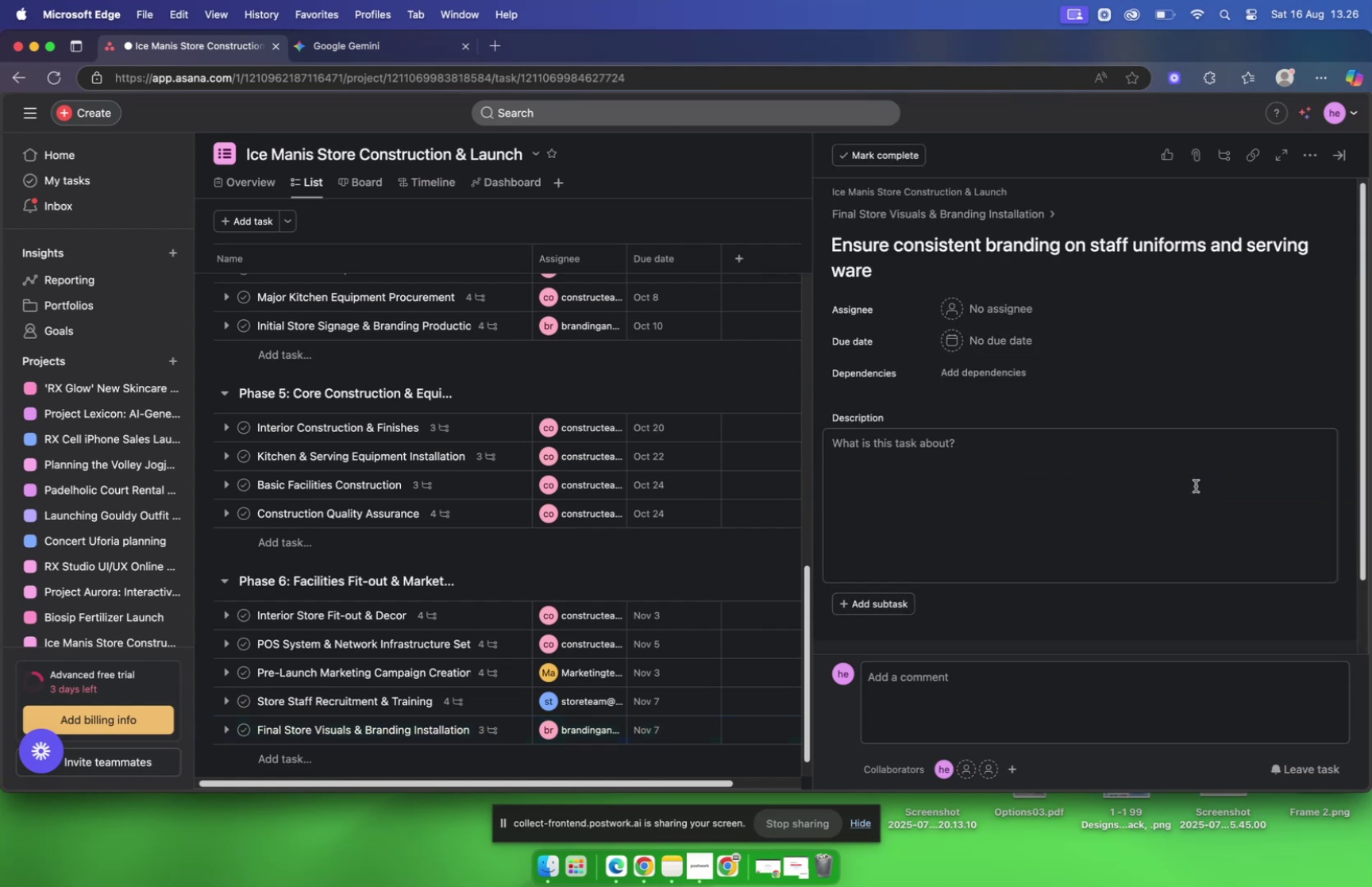 
left_click([399, 45])
 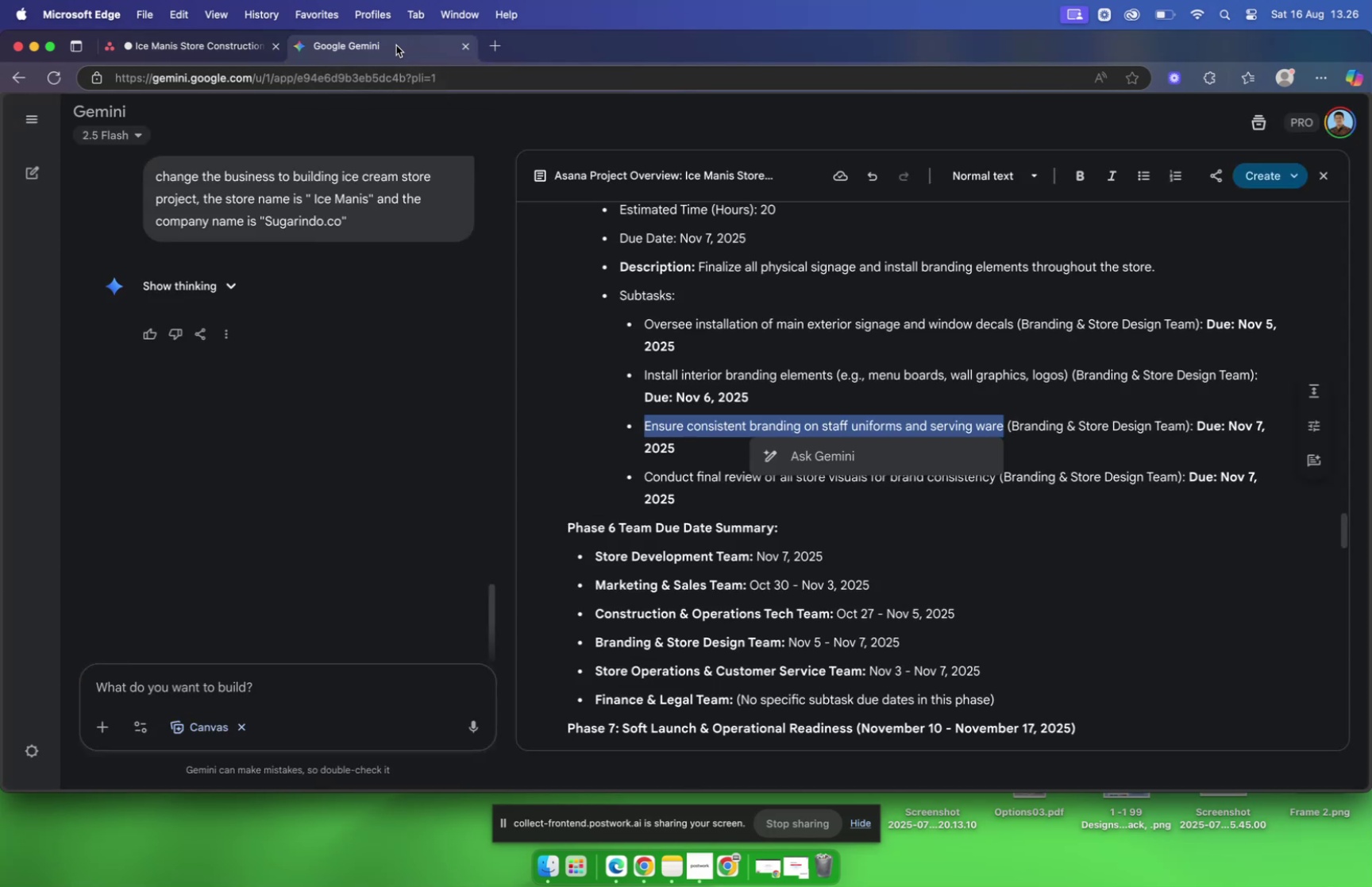 
wait(9.15)
 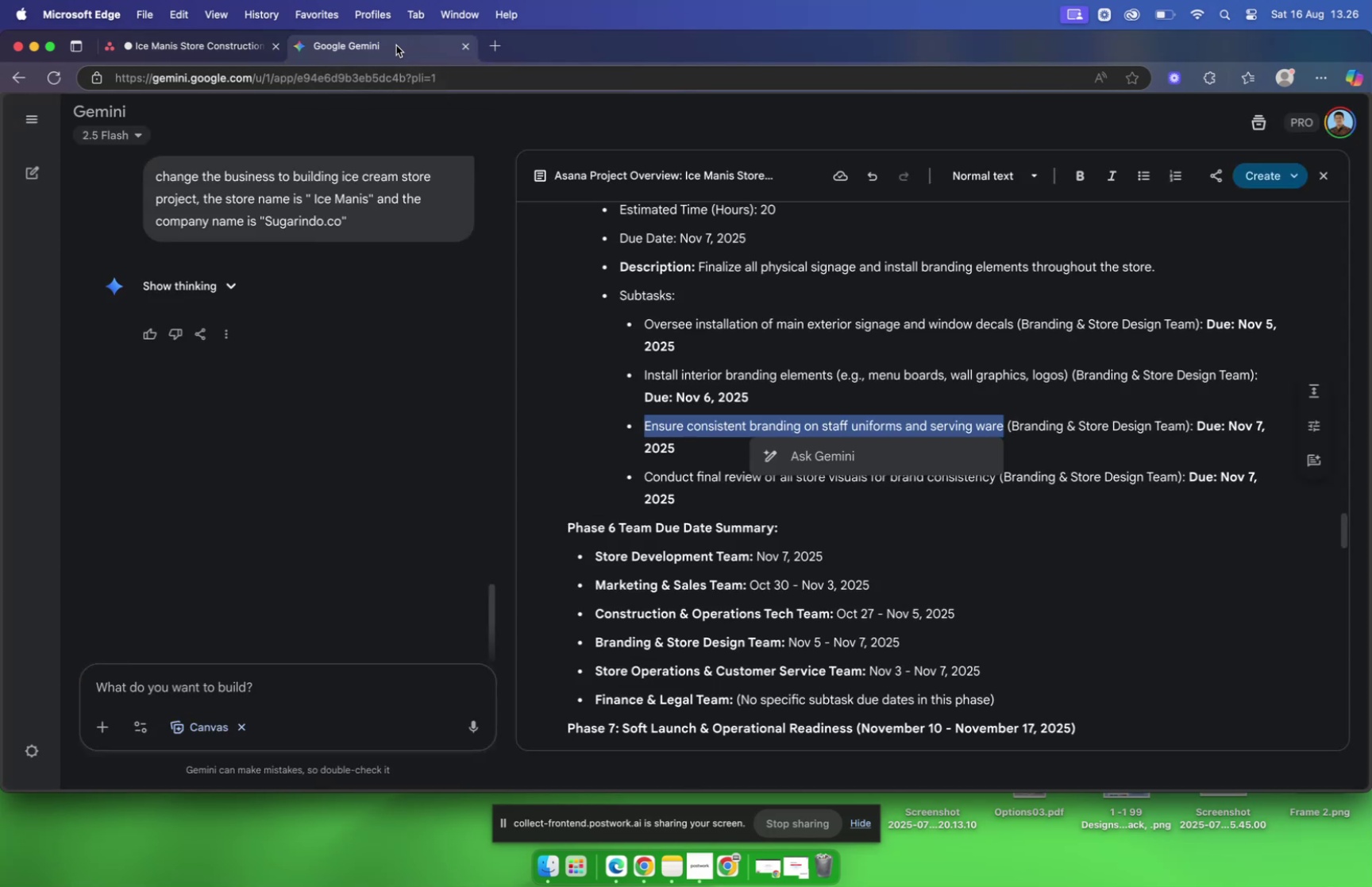 
left_click([206, 49])
 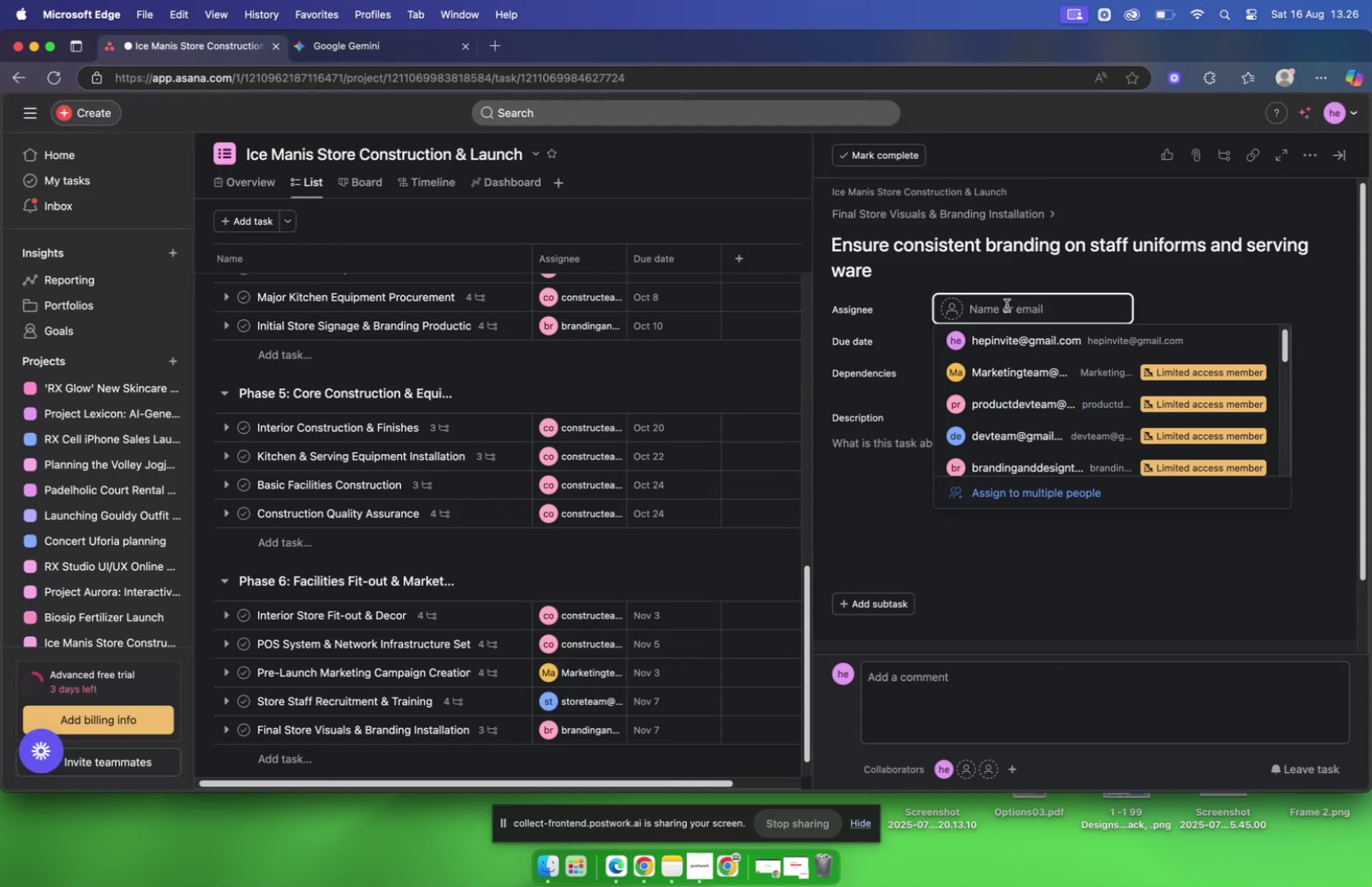 
type(bra)
 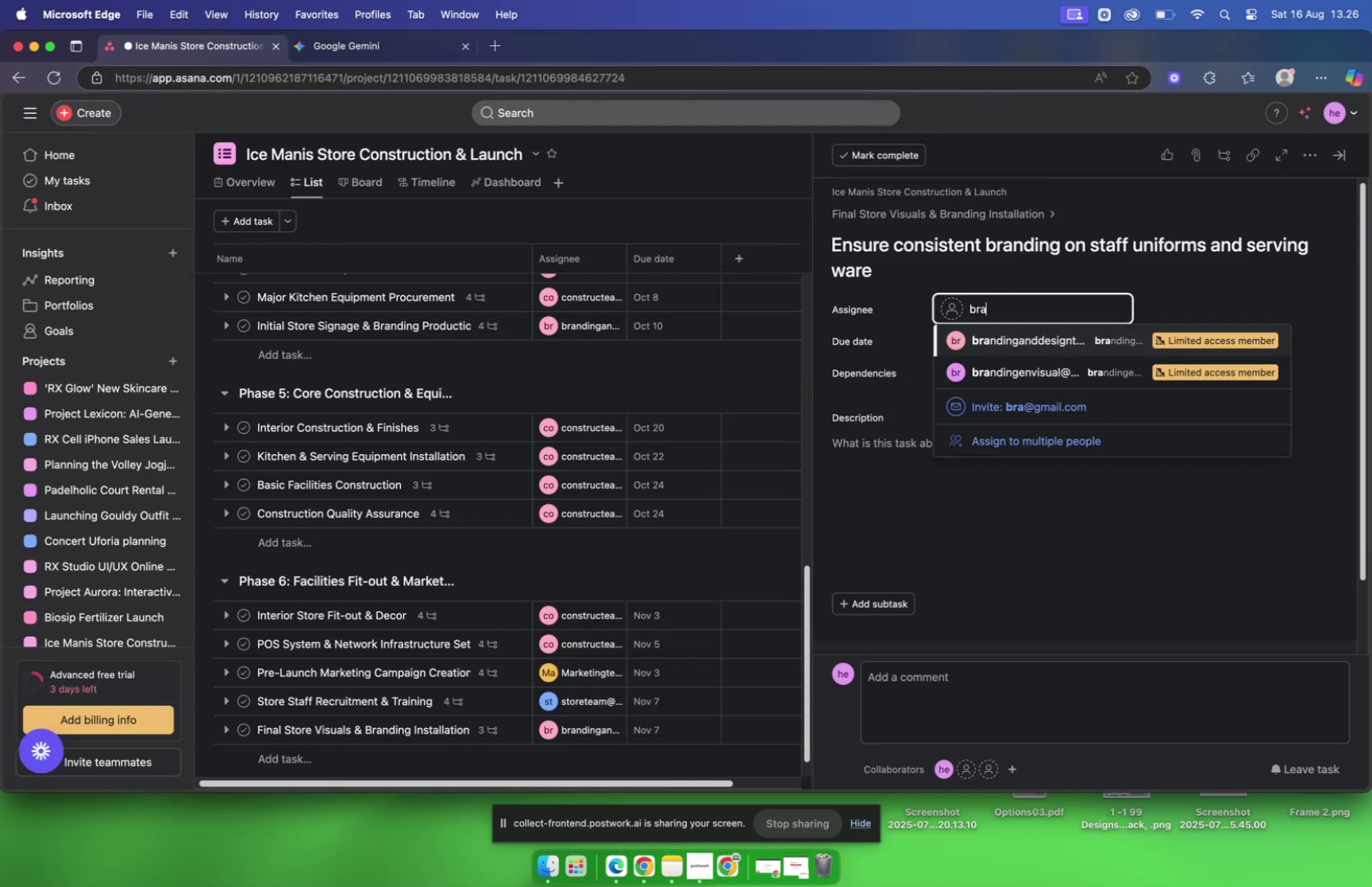 
key(Enter)
 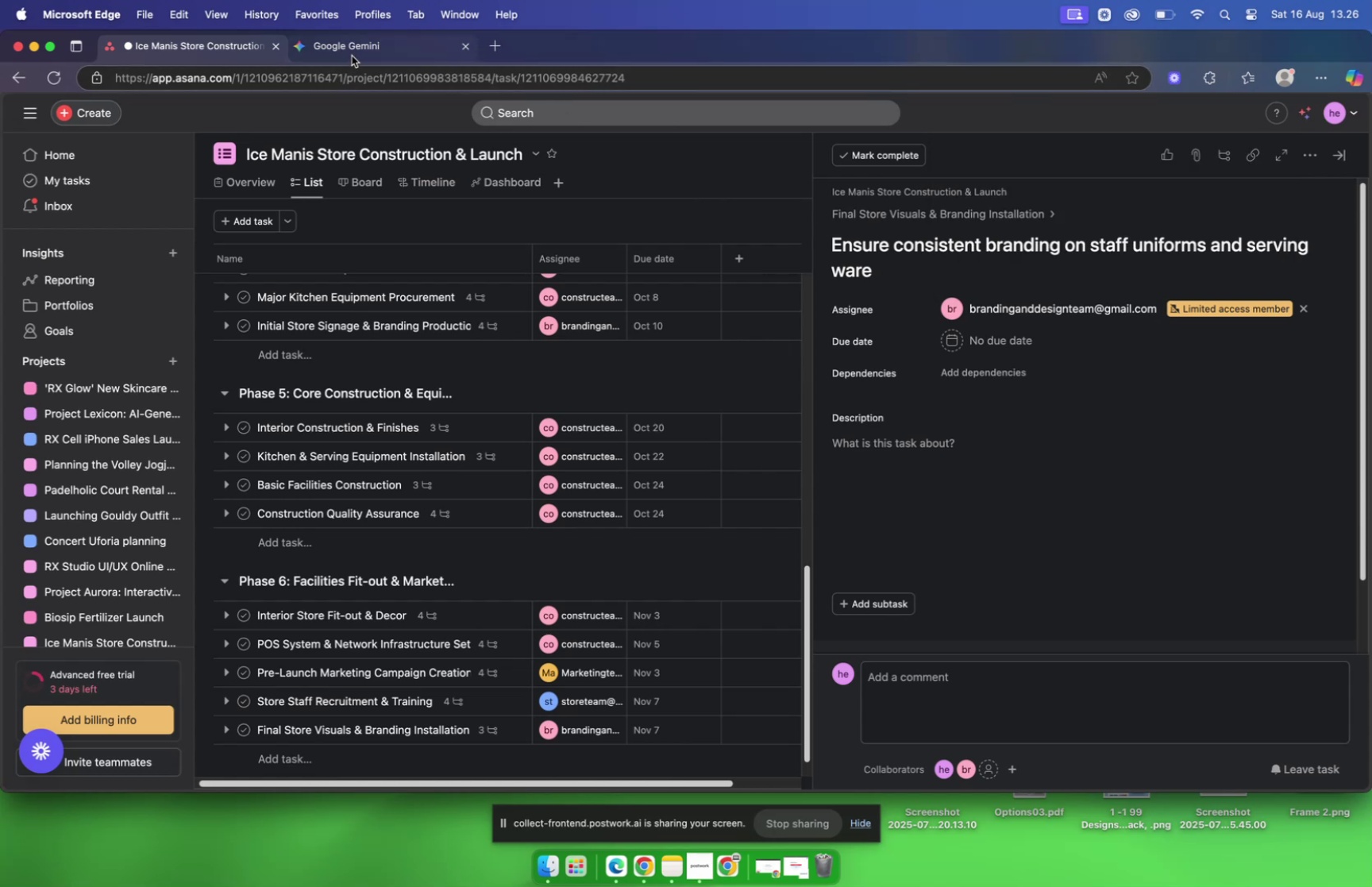 
left_click([349, 52])
 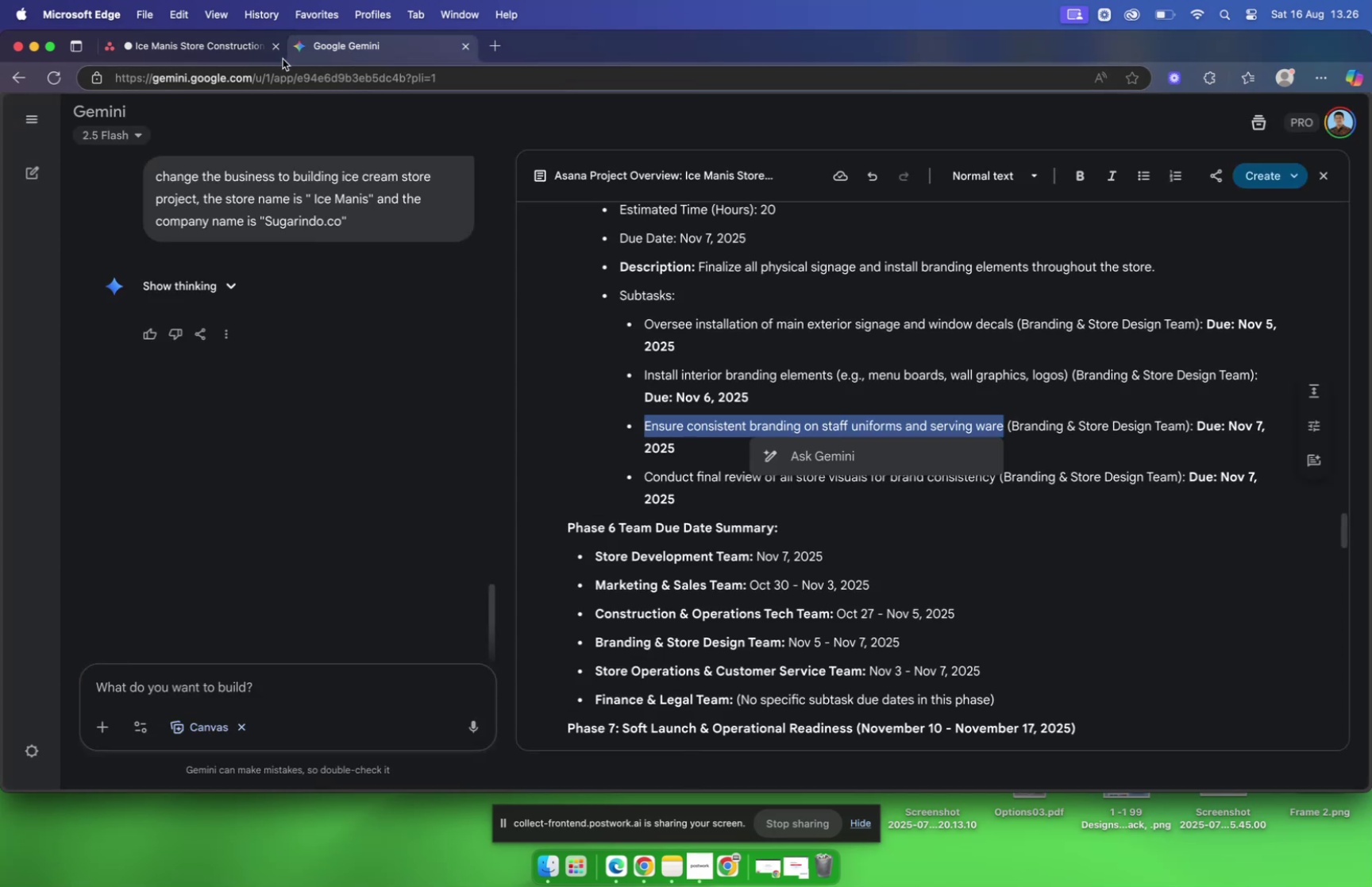 
wait(7.54)
 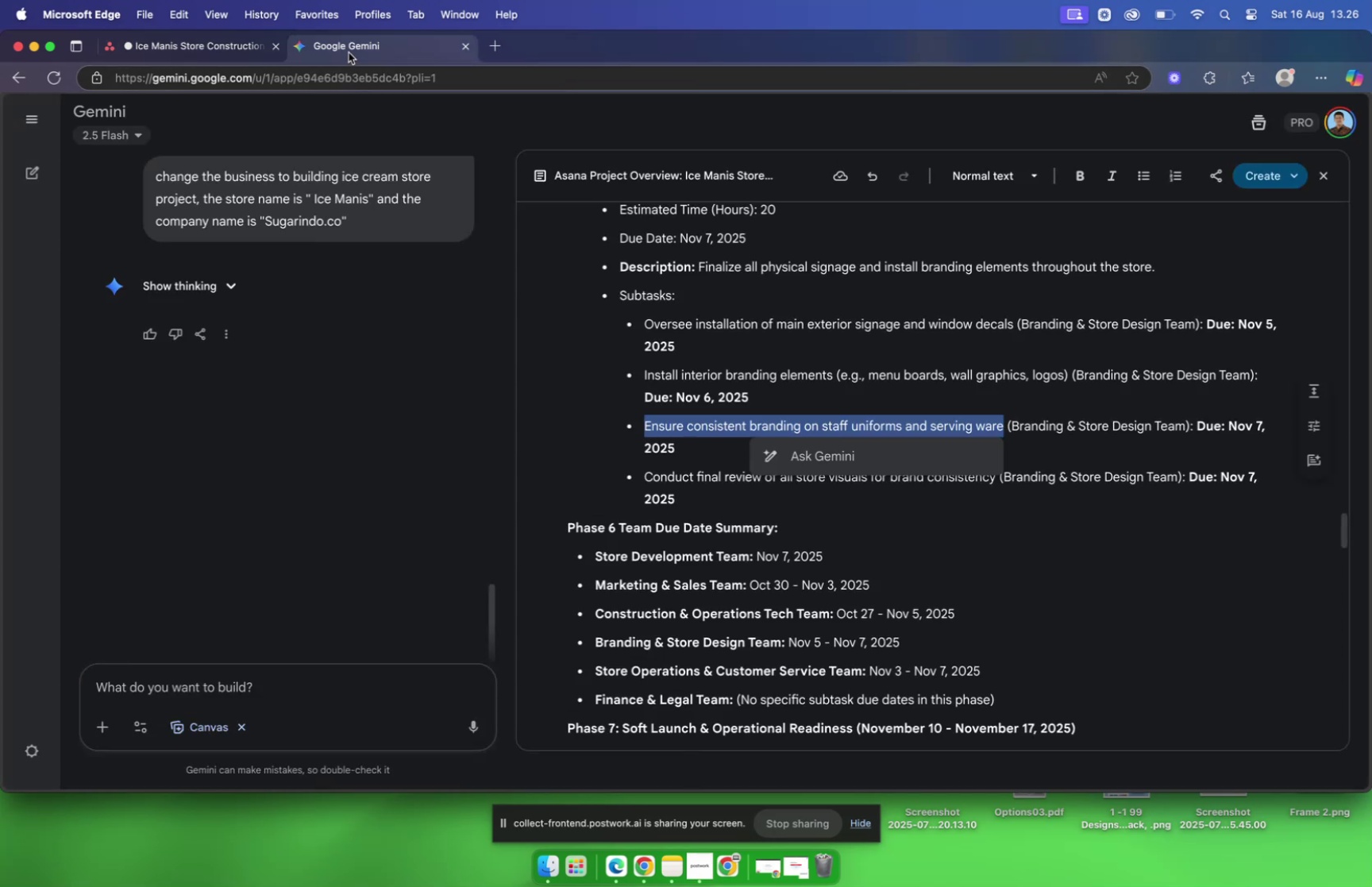 
left_click([172, 52])
 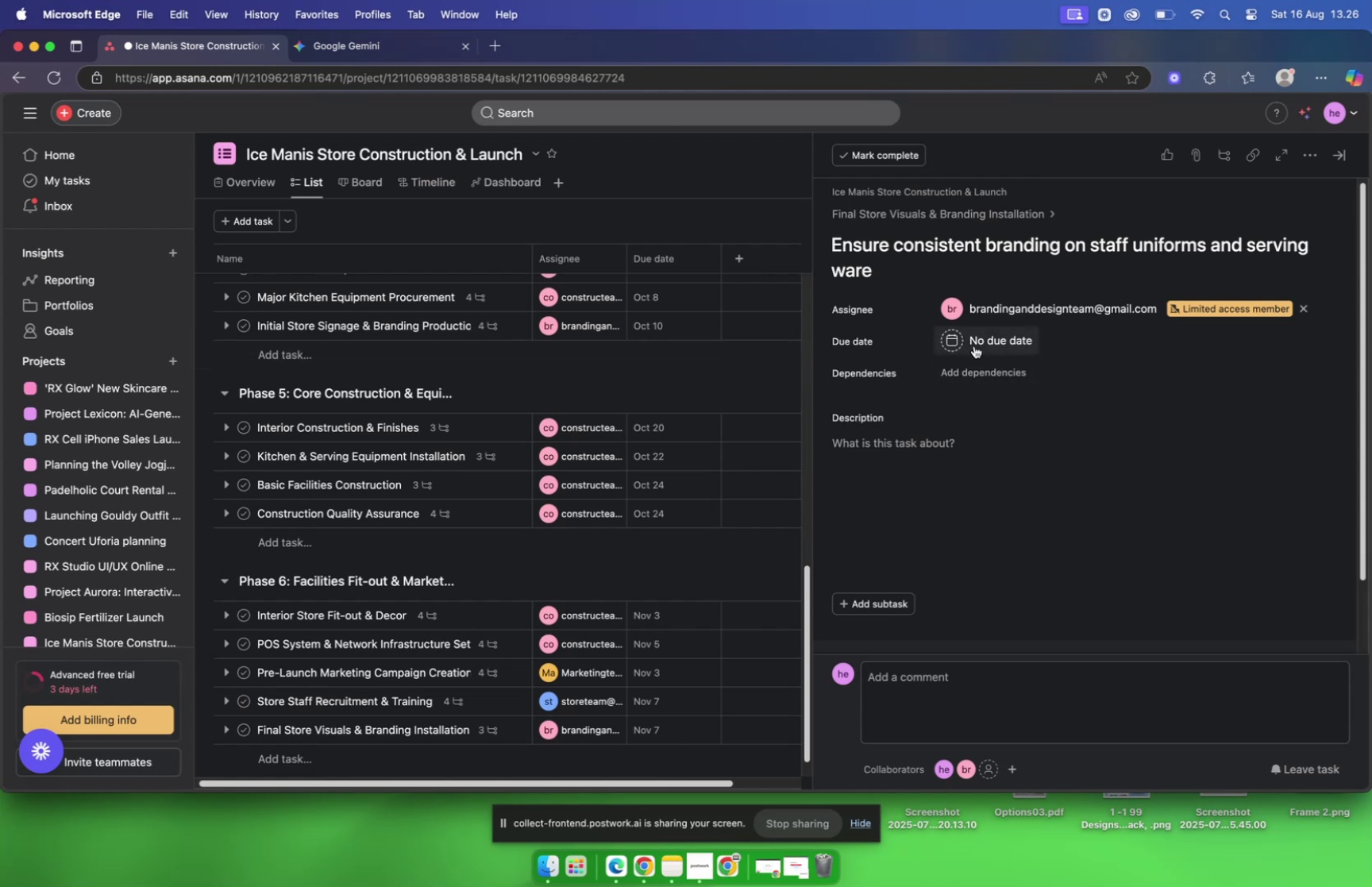 
left_click([974, 345])
 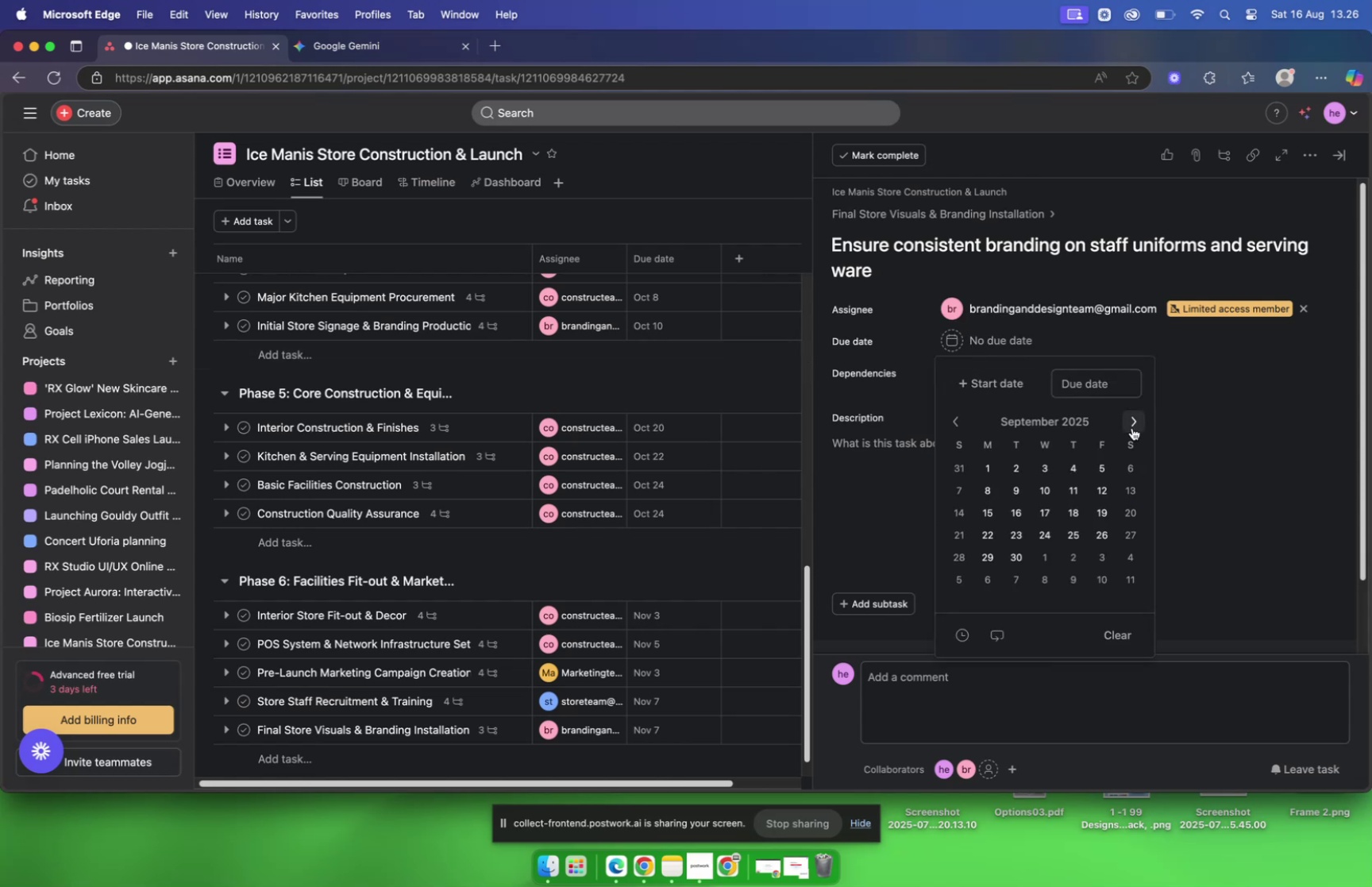 
left_click([1132, 427])
 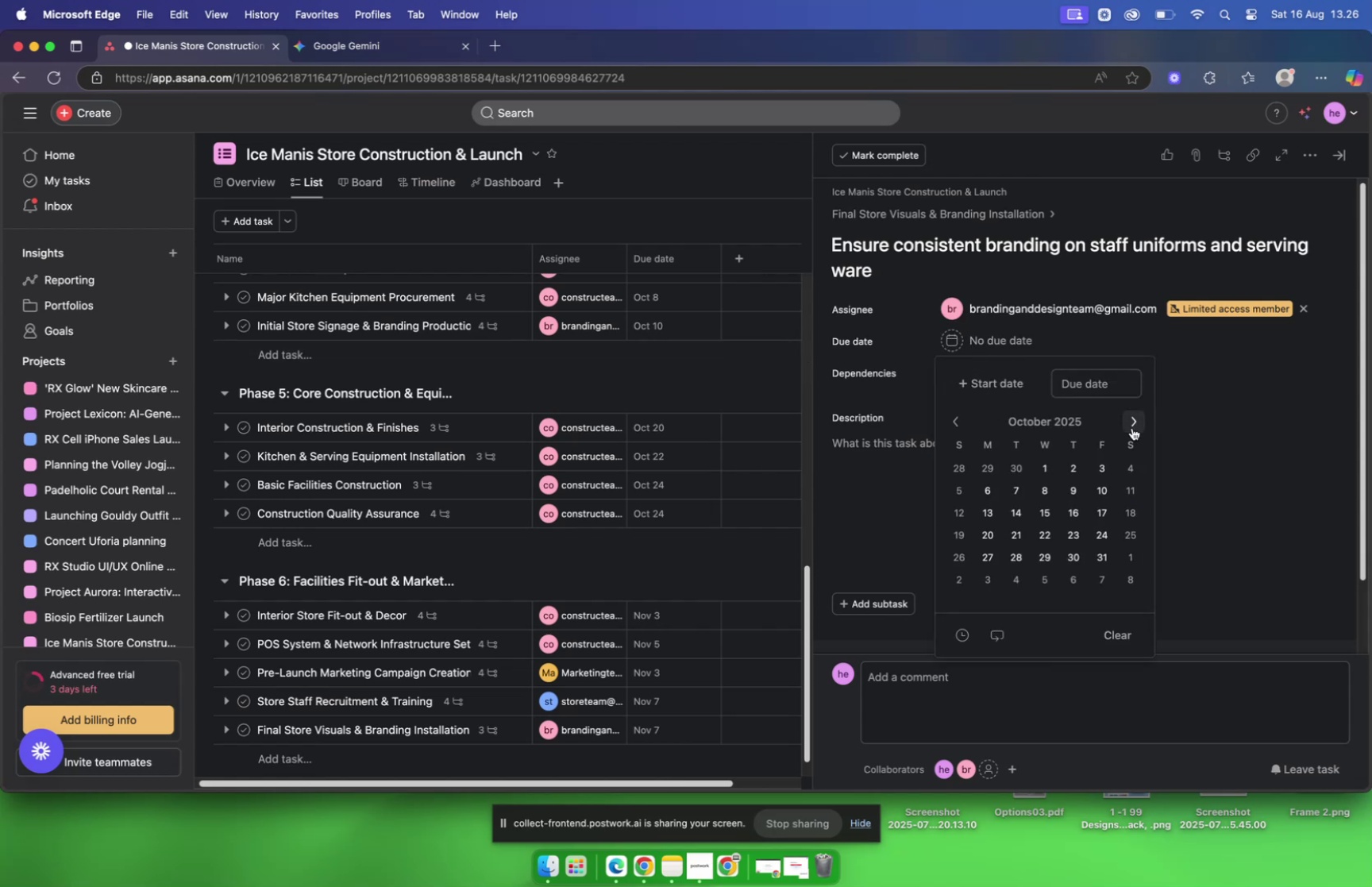 
left_click([1132, 427])
 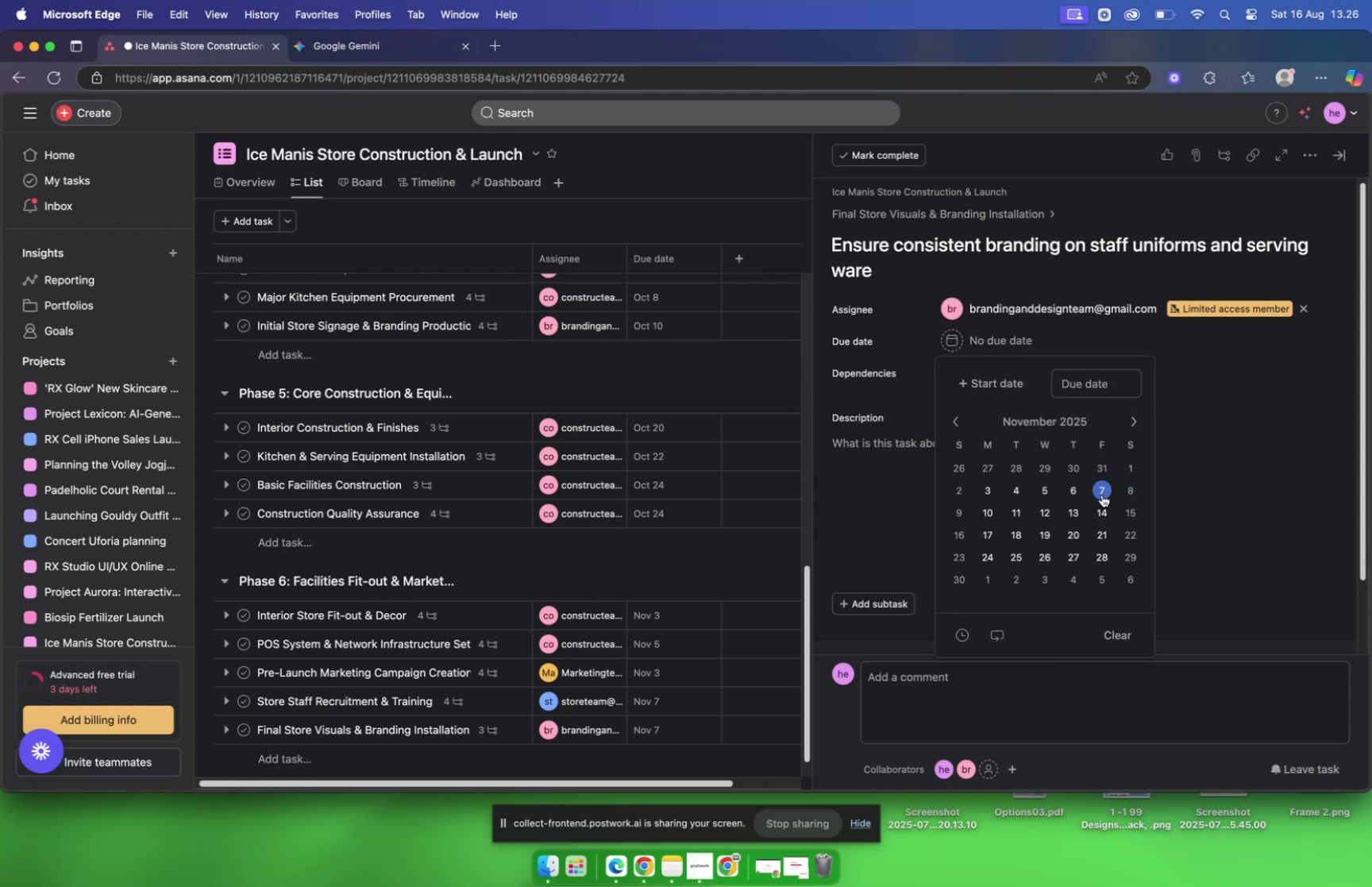 
left_click([1100, 495])
 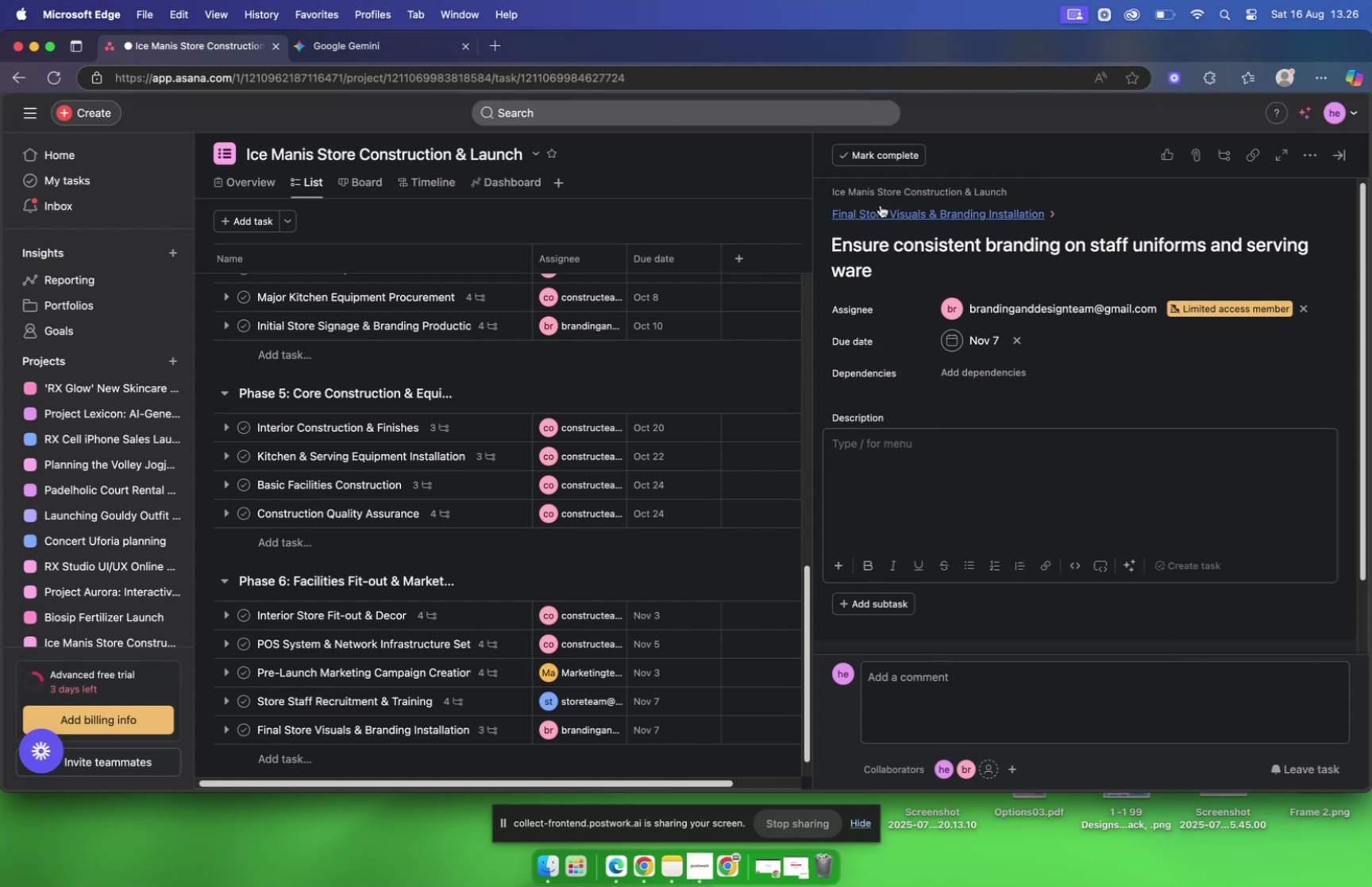 
wait(5.89)
 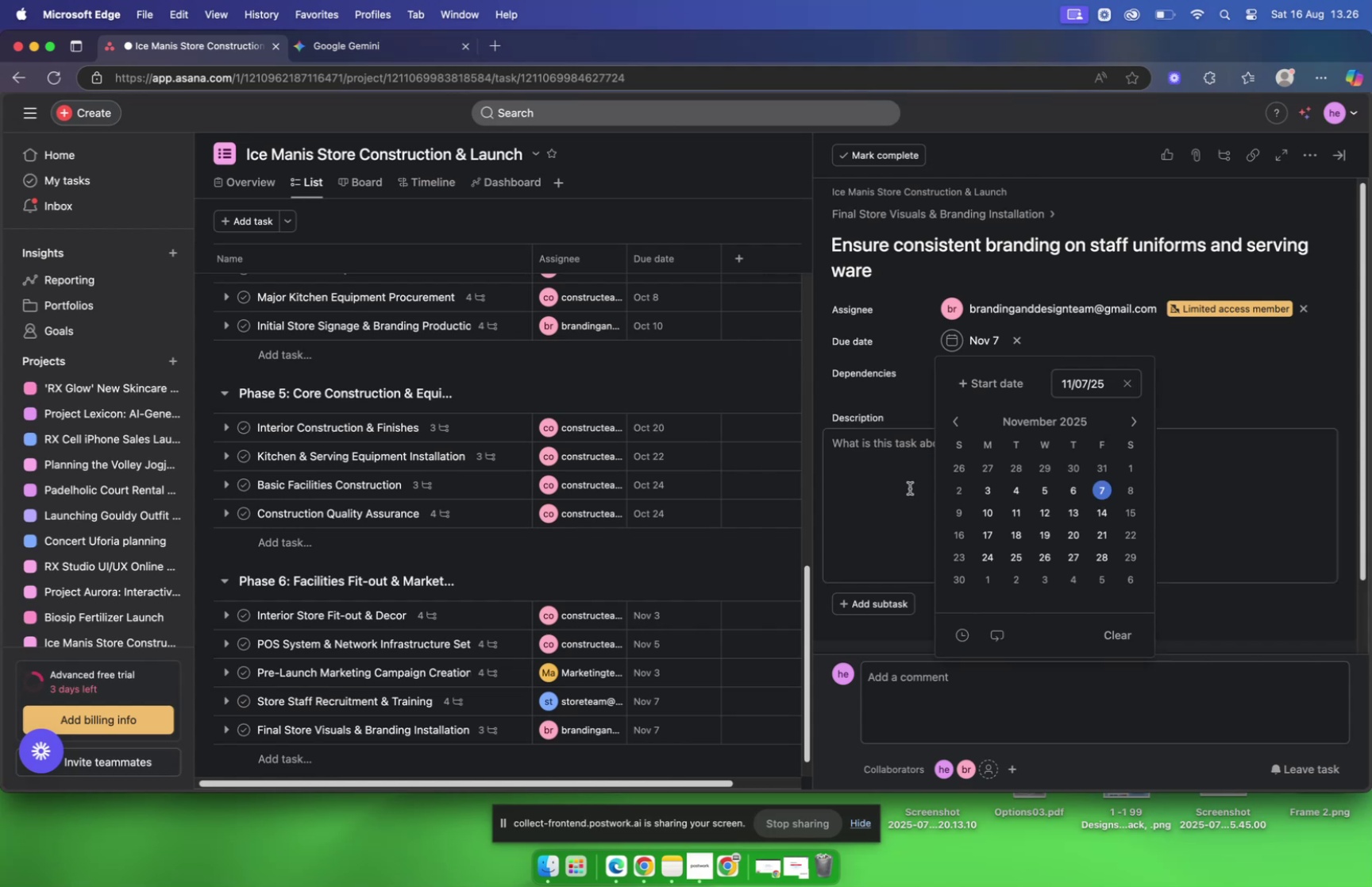 
scroll: coordinate [731, 244], scroll_direction: down, amount: 10.0
 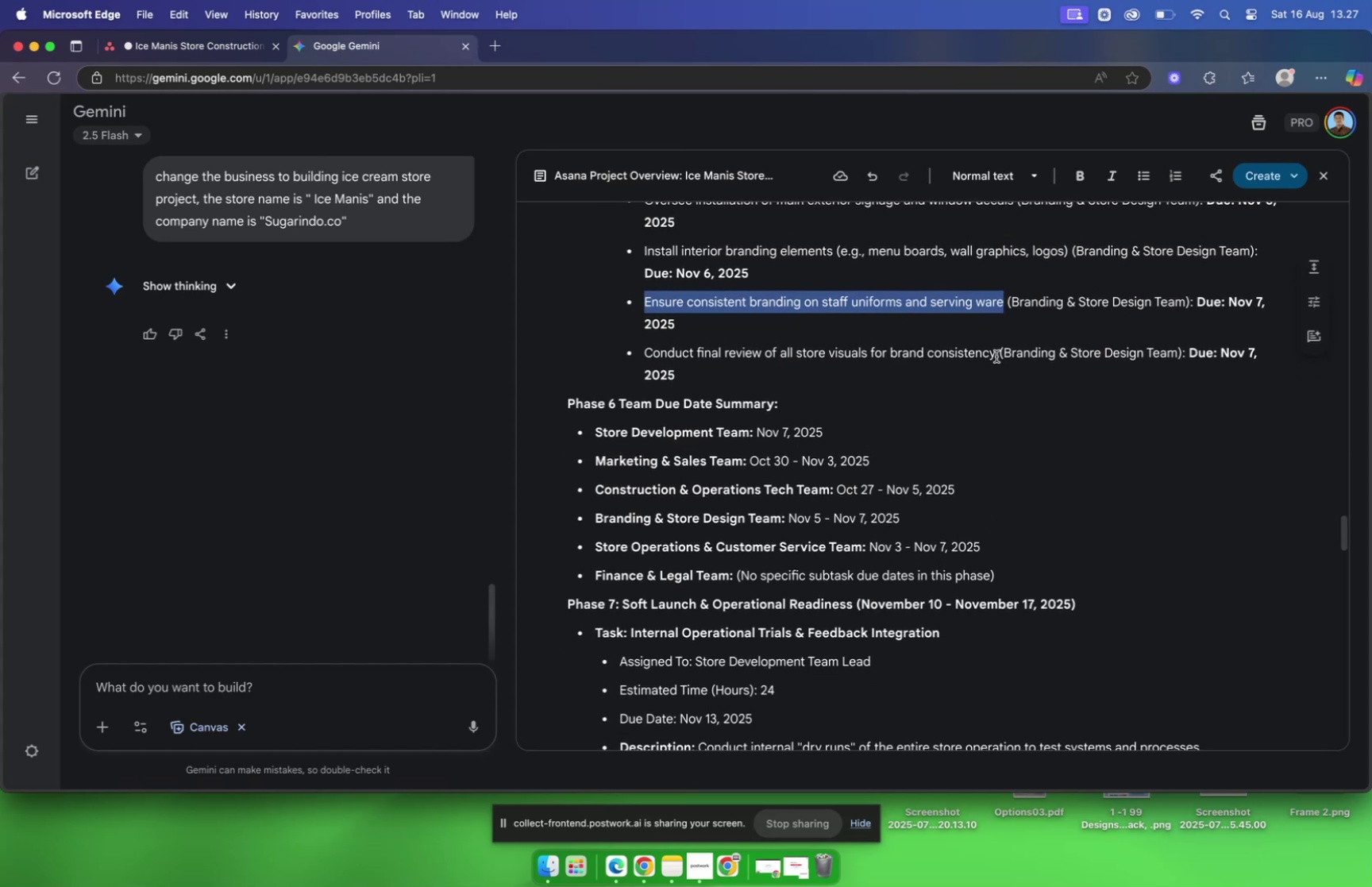 
left_click([996, 356])
 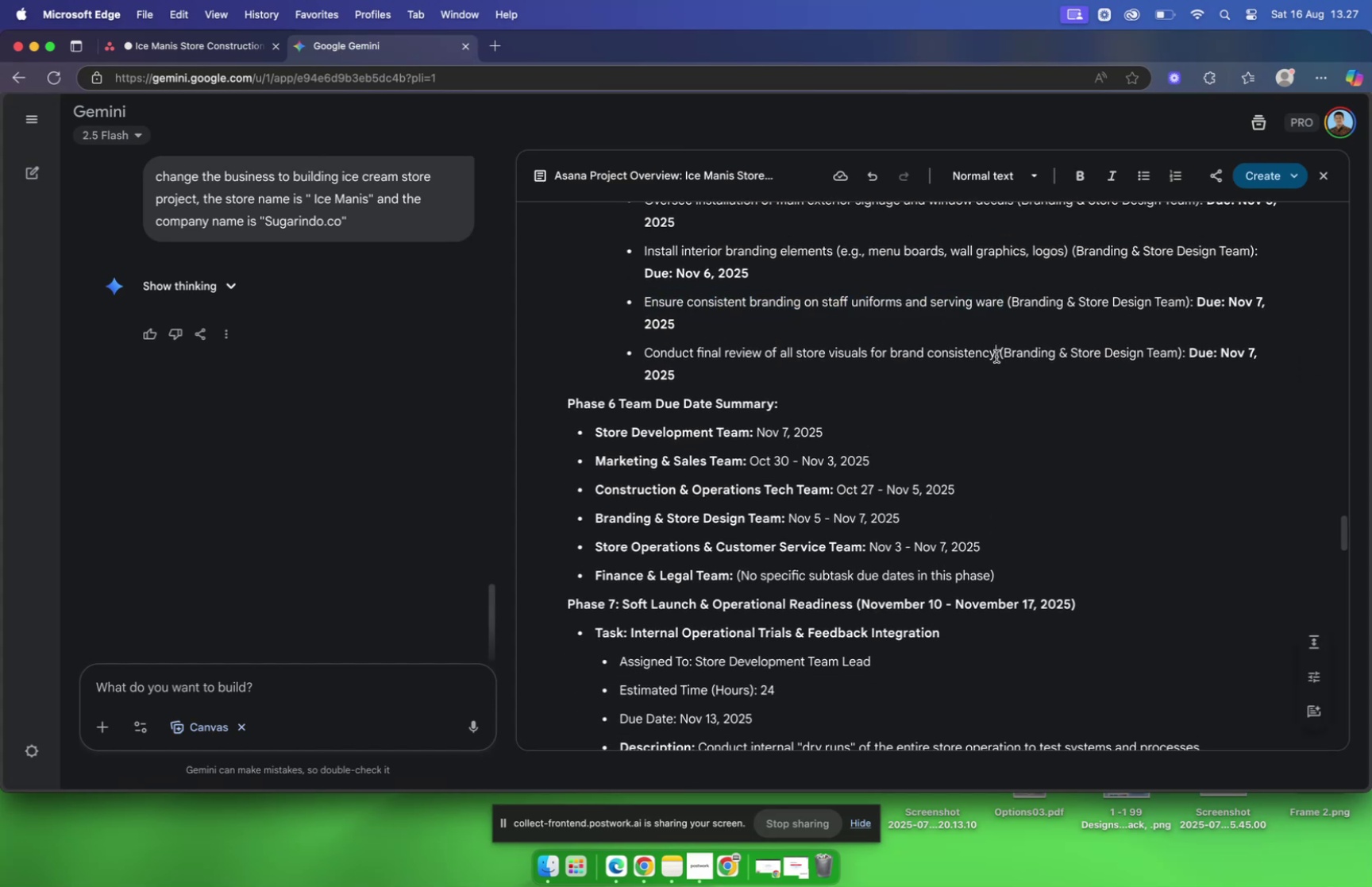 
left_click_drag(start_coordinate=[996, 356], to_coordinate=[646, 353])
 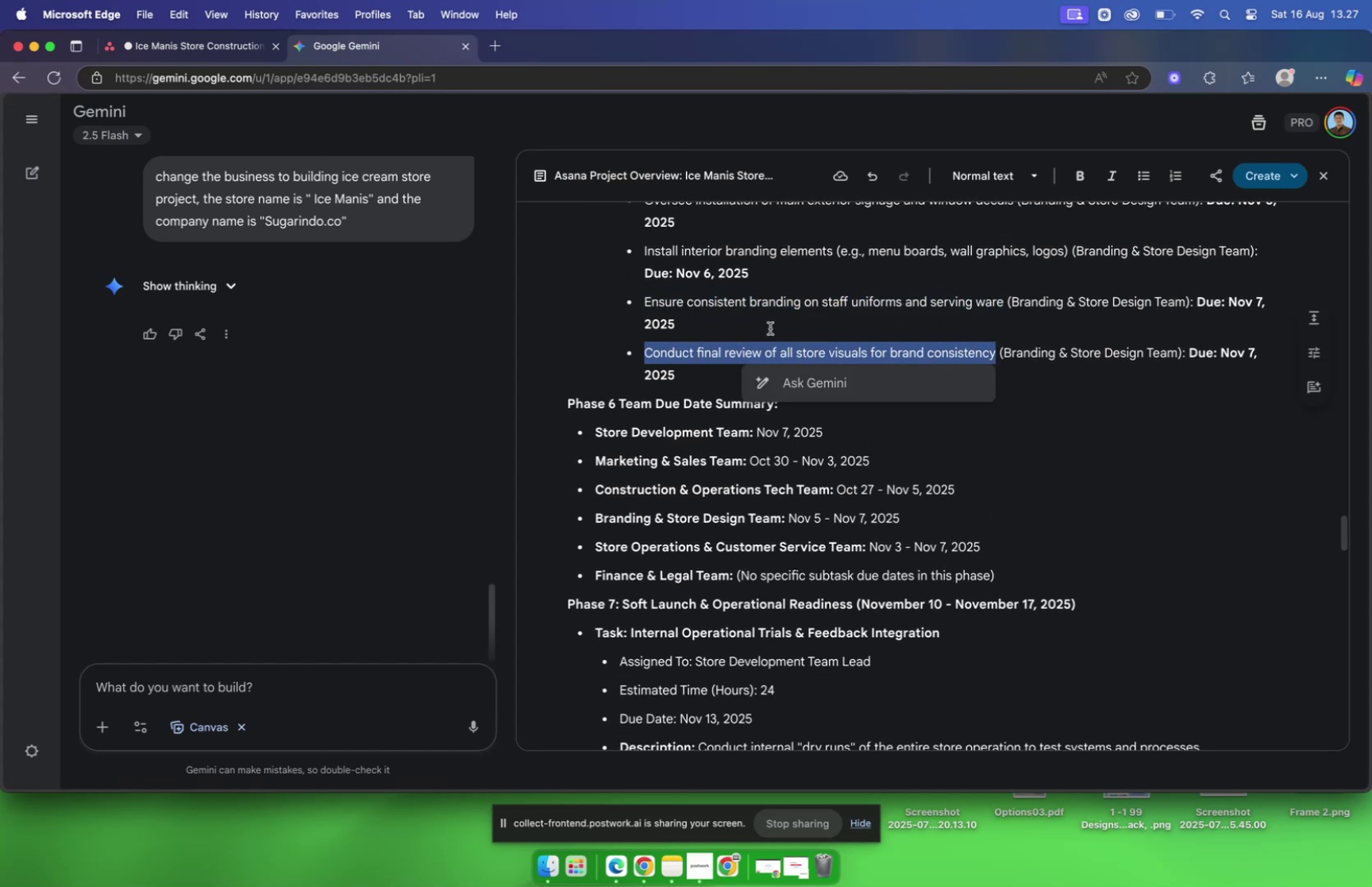 
key(Meta+C)
 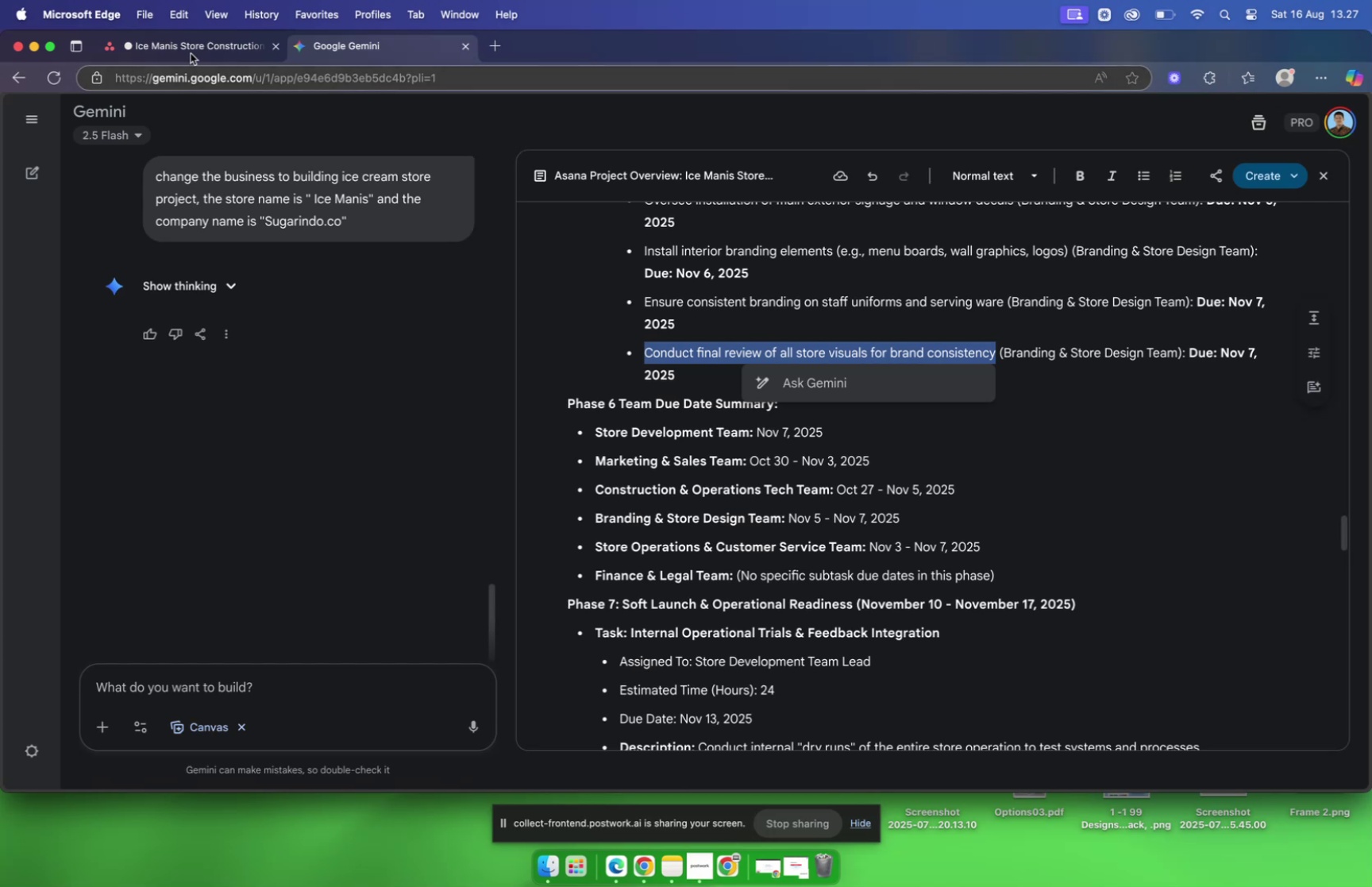 
left_click([180, 46])
 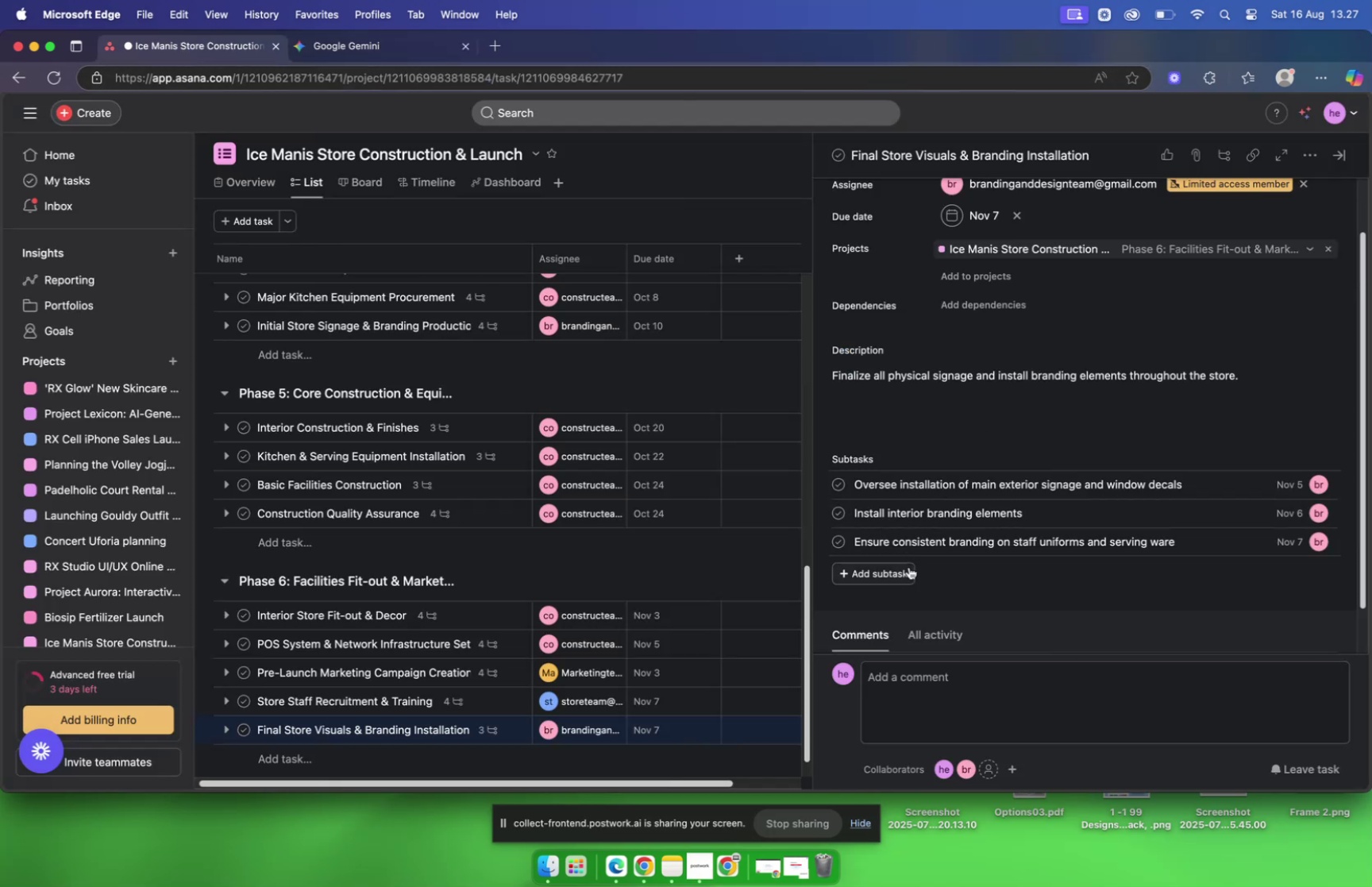 
left_click([908, 569])
 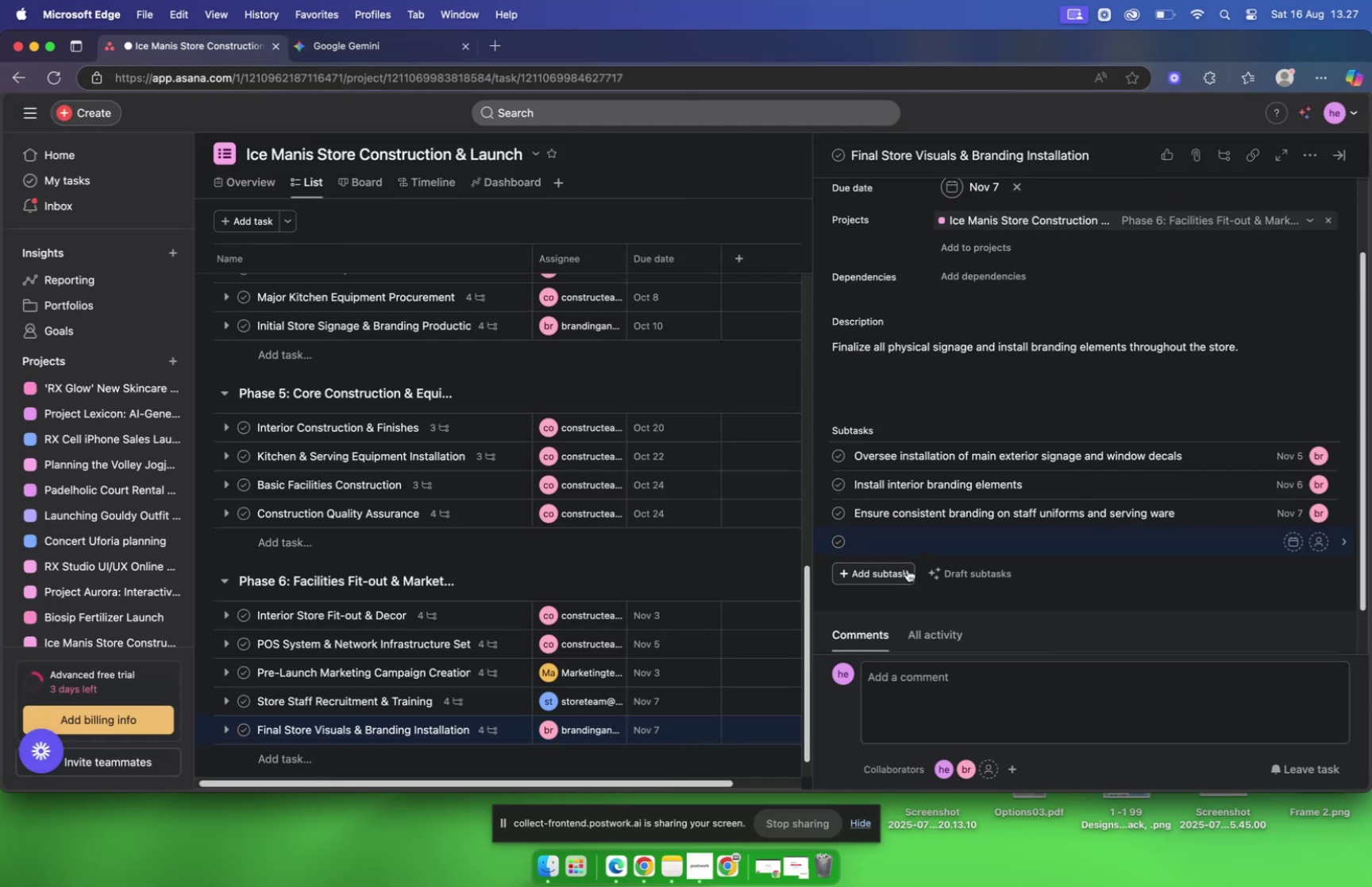 
key(Meta+CommandLeft)
 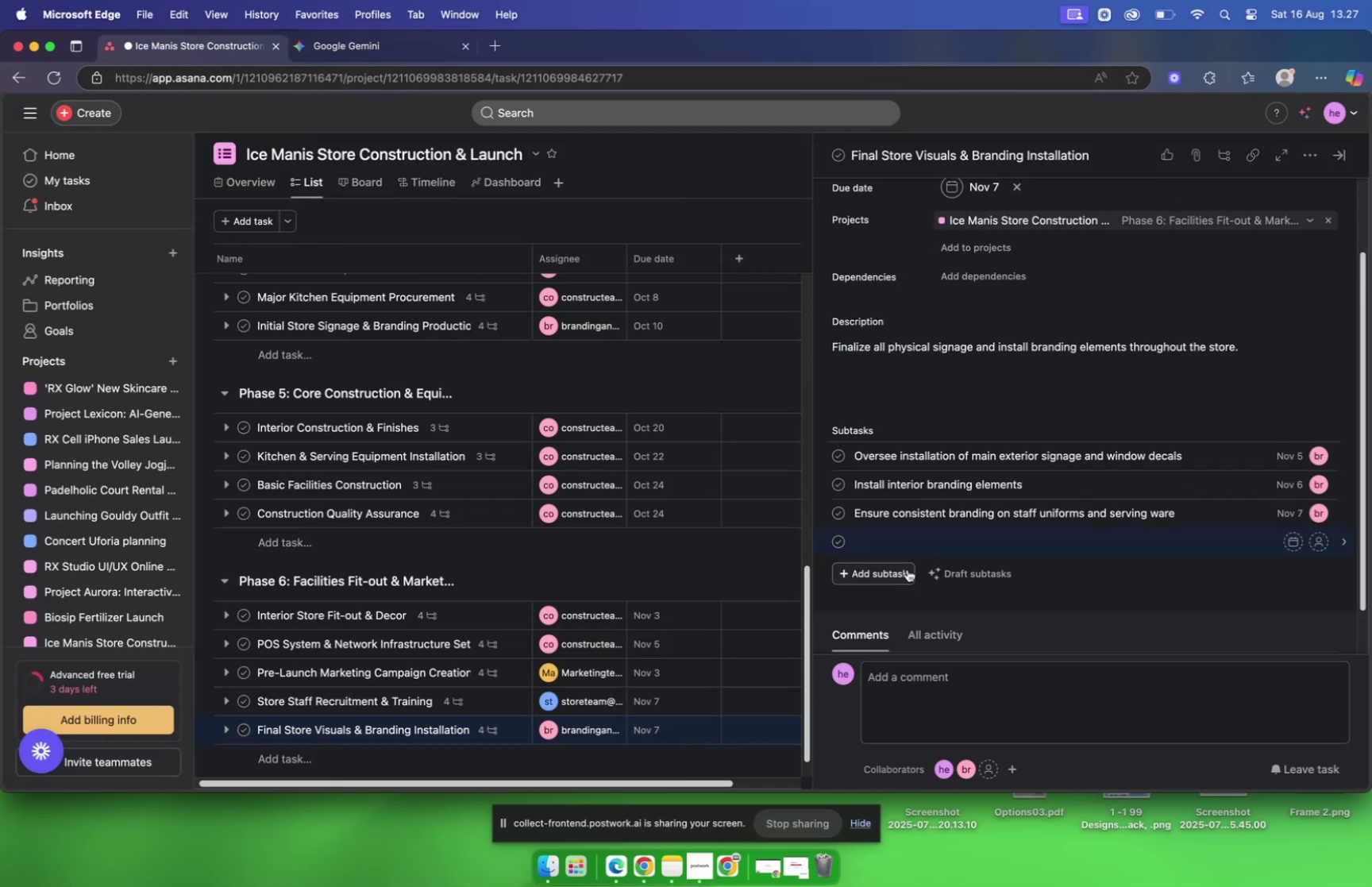 
key(Meta+V)
 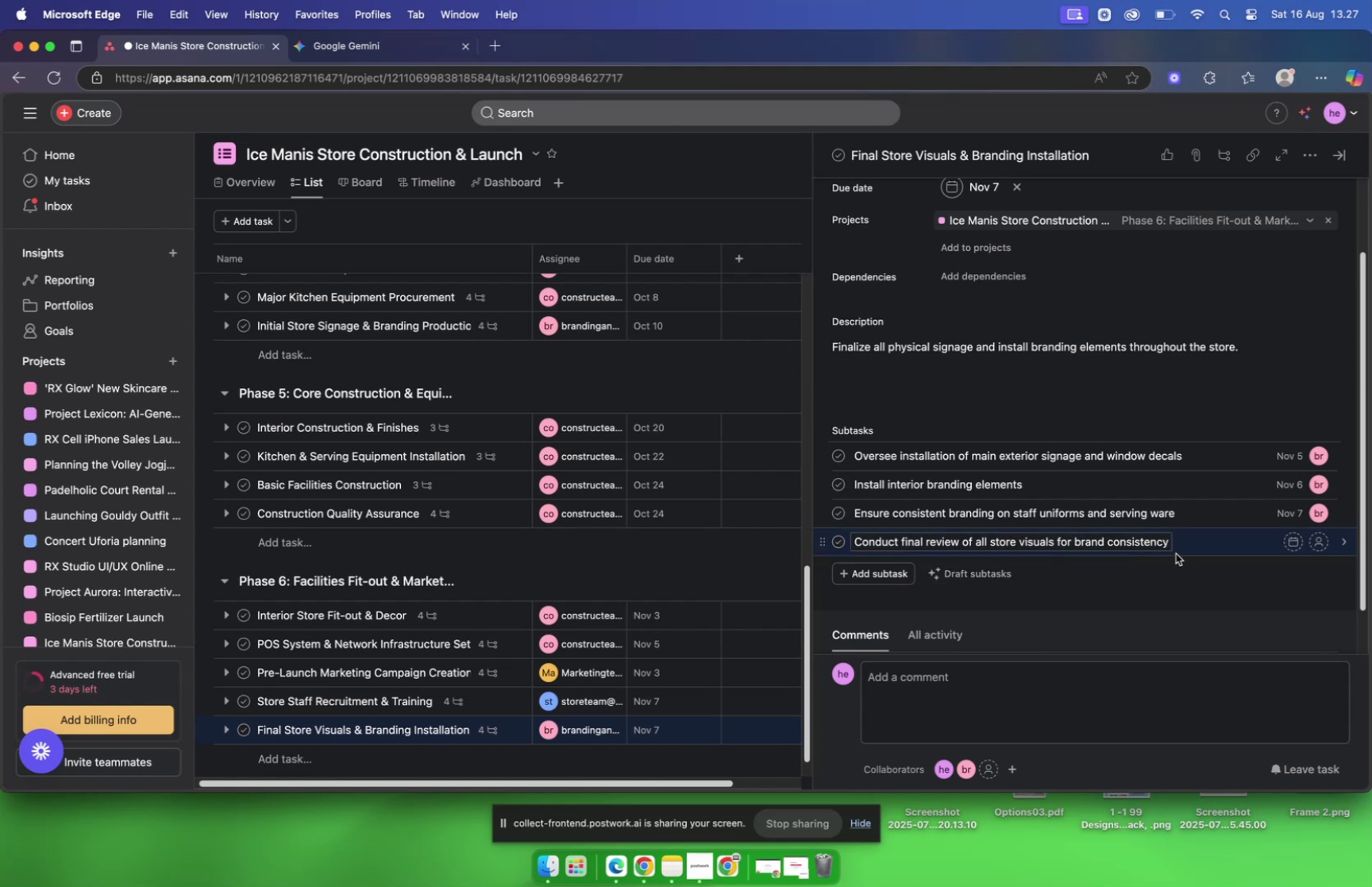 
left_click([1187, 549])
 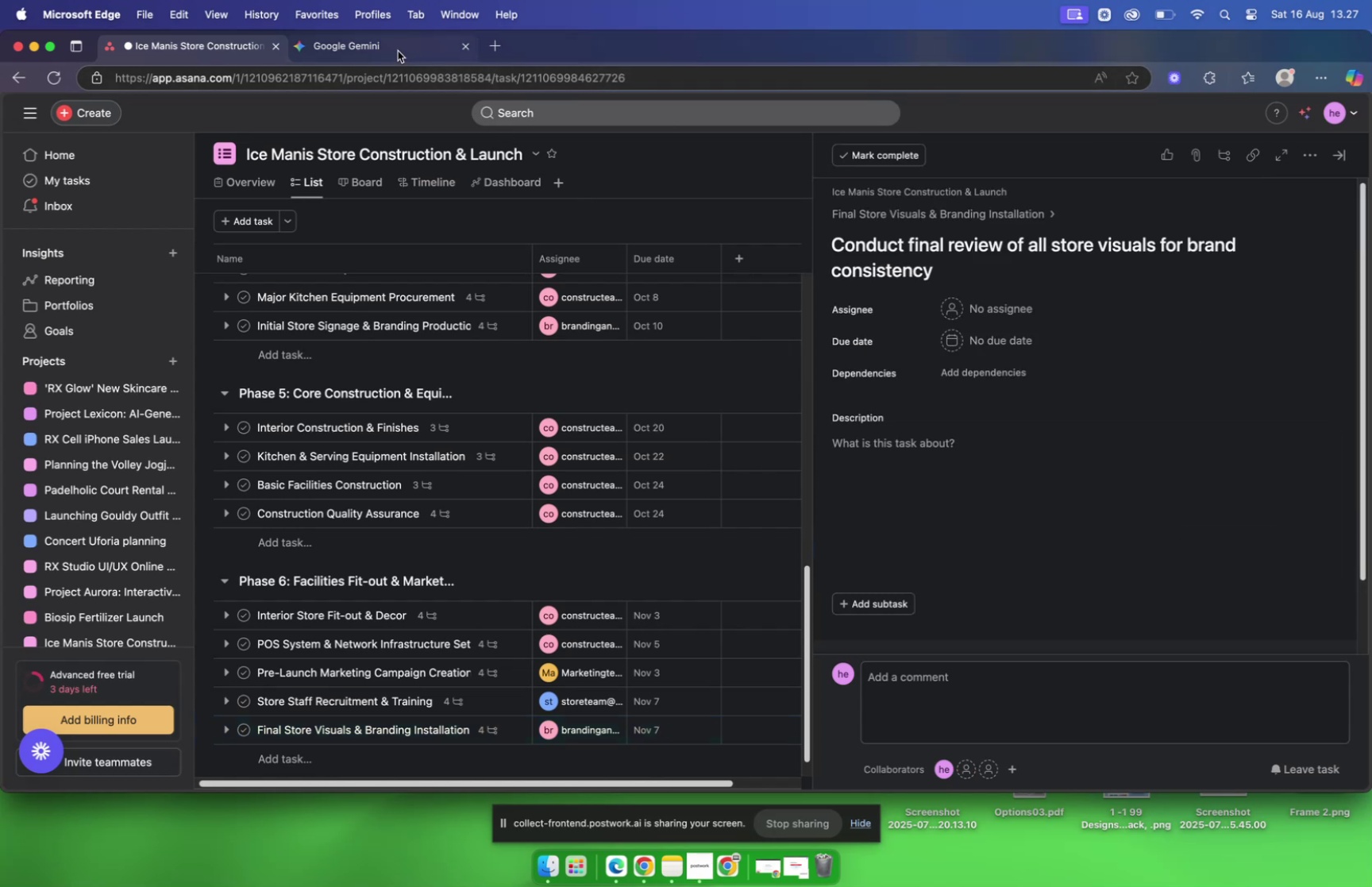 
wait(8.51)
 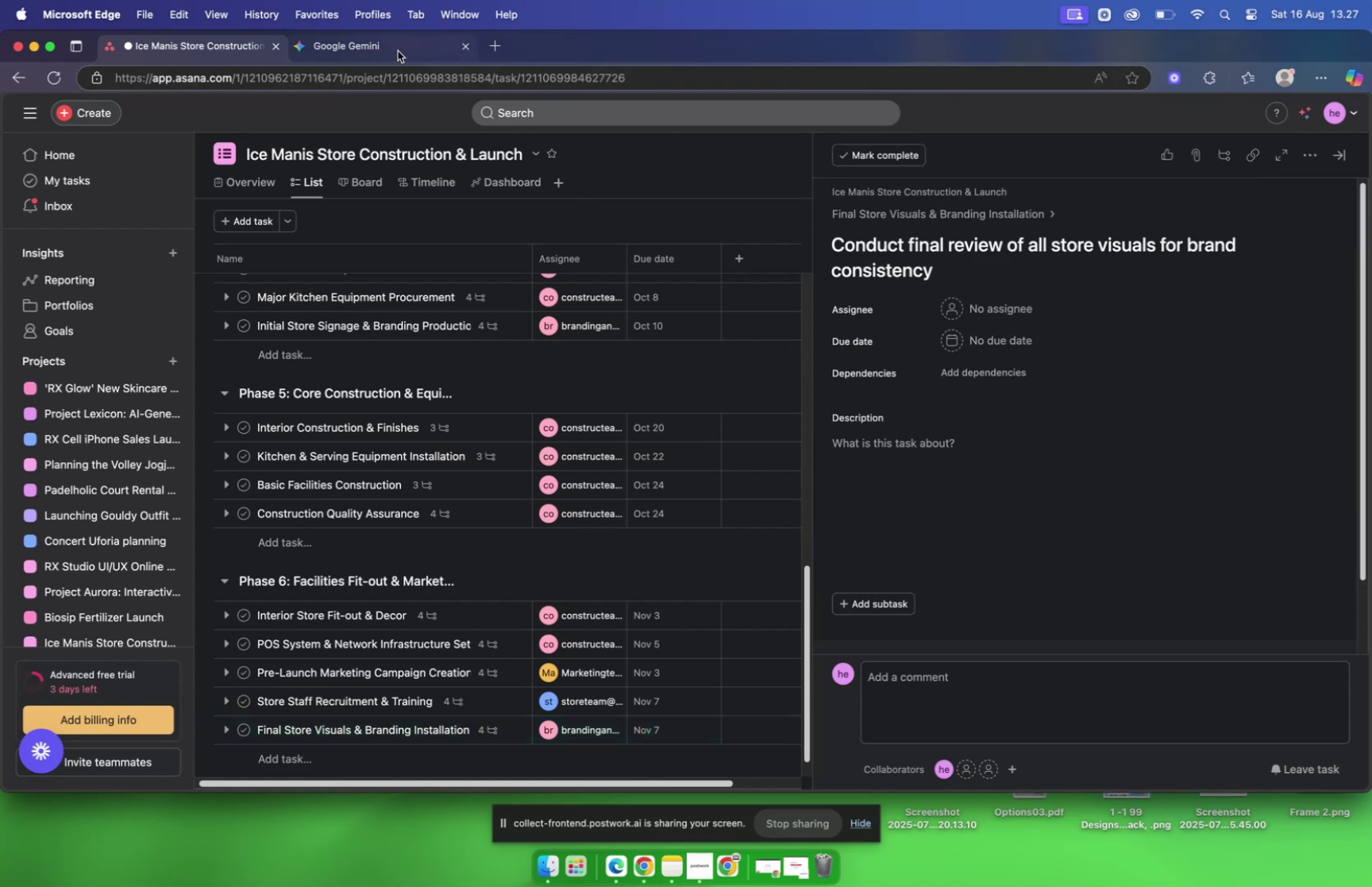 
left_click([192, 40])
 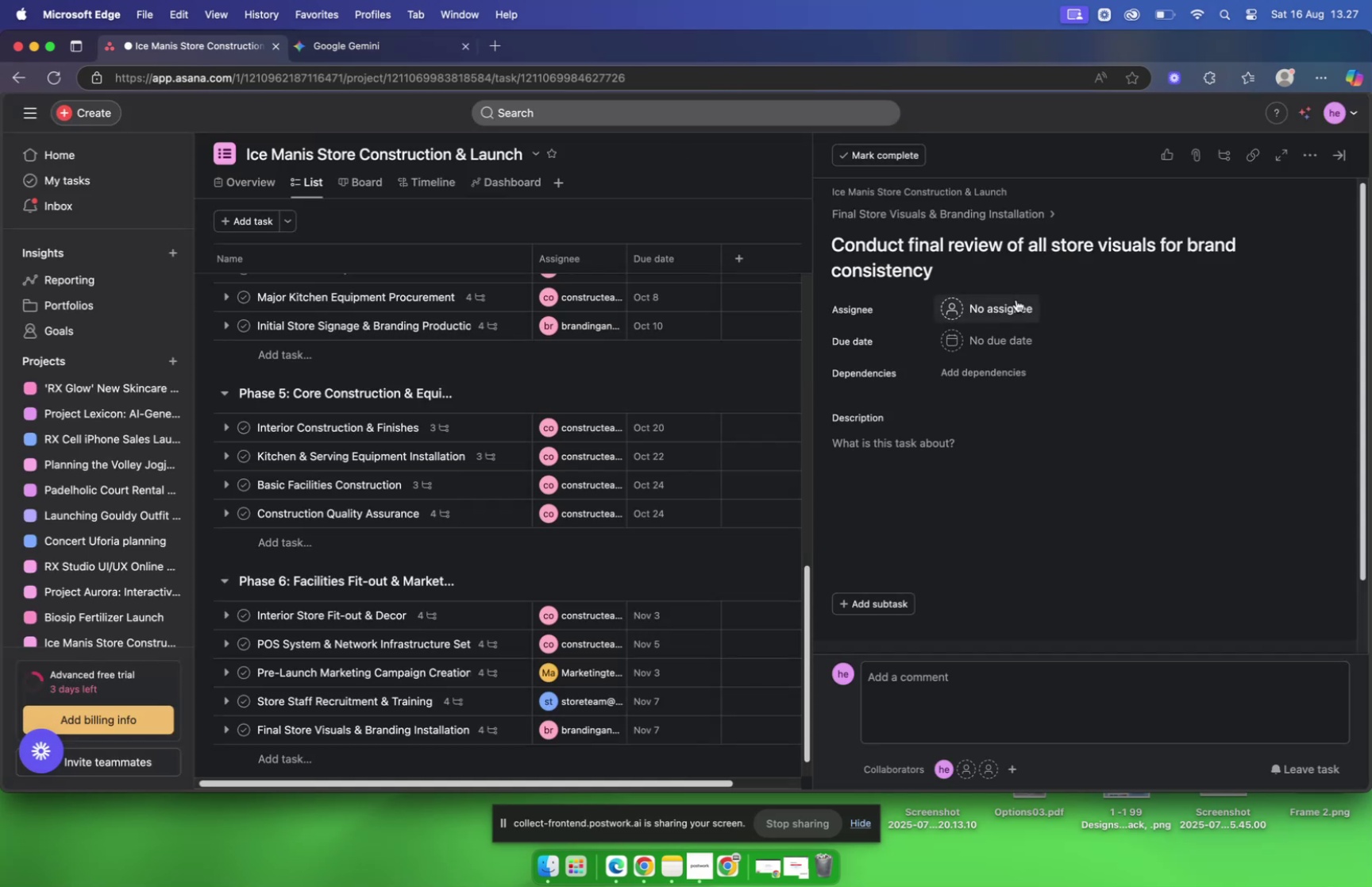 
left_click([1016, 299])
 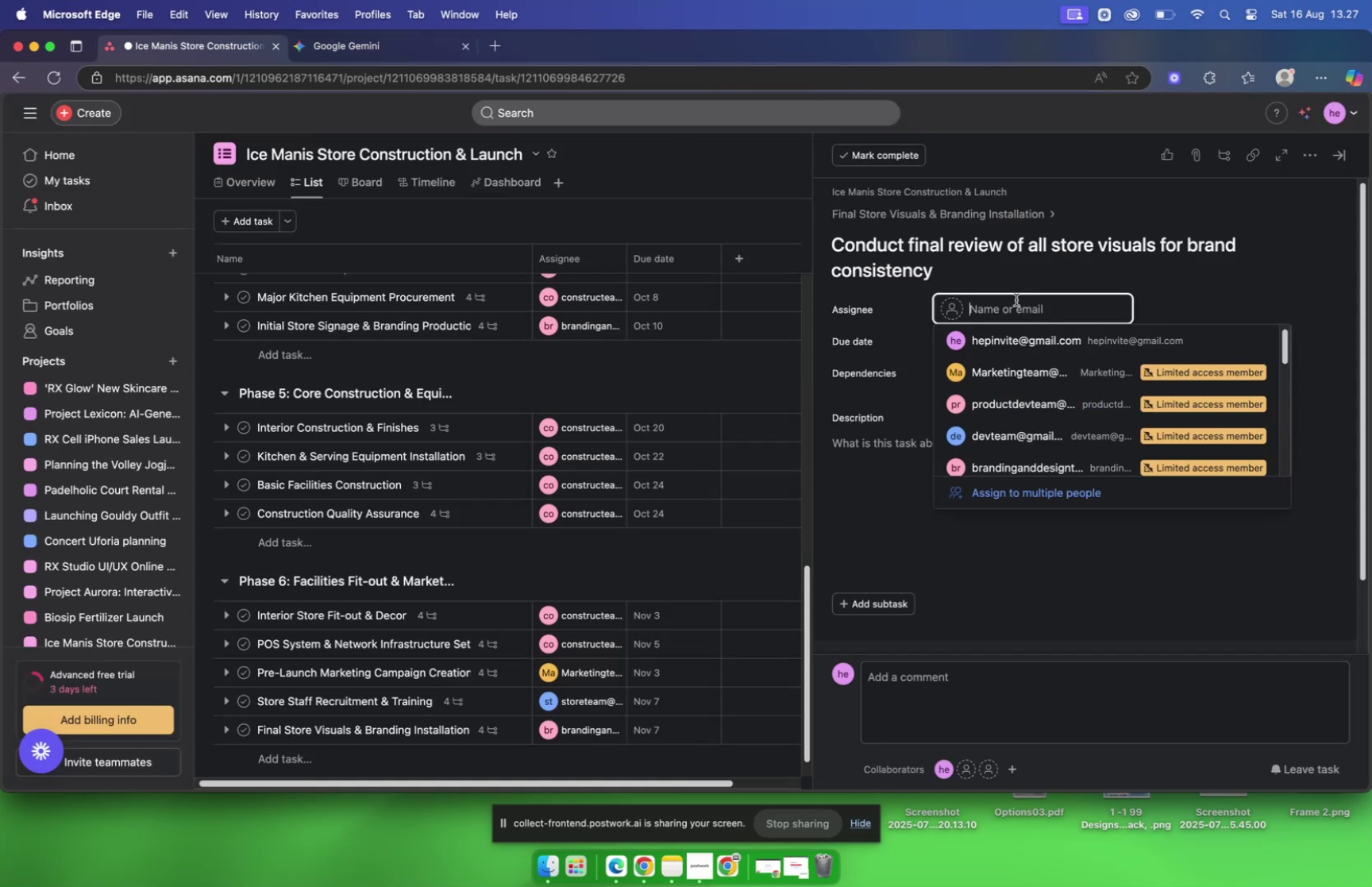 
wait(8.43)
 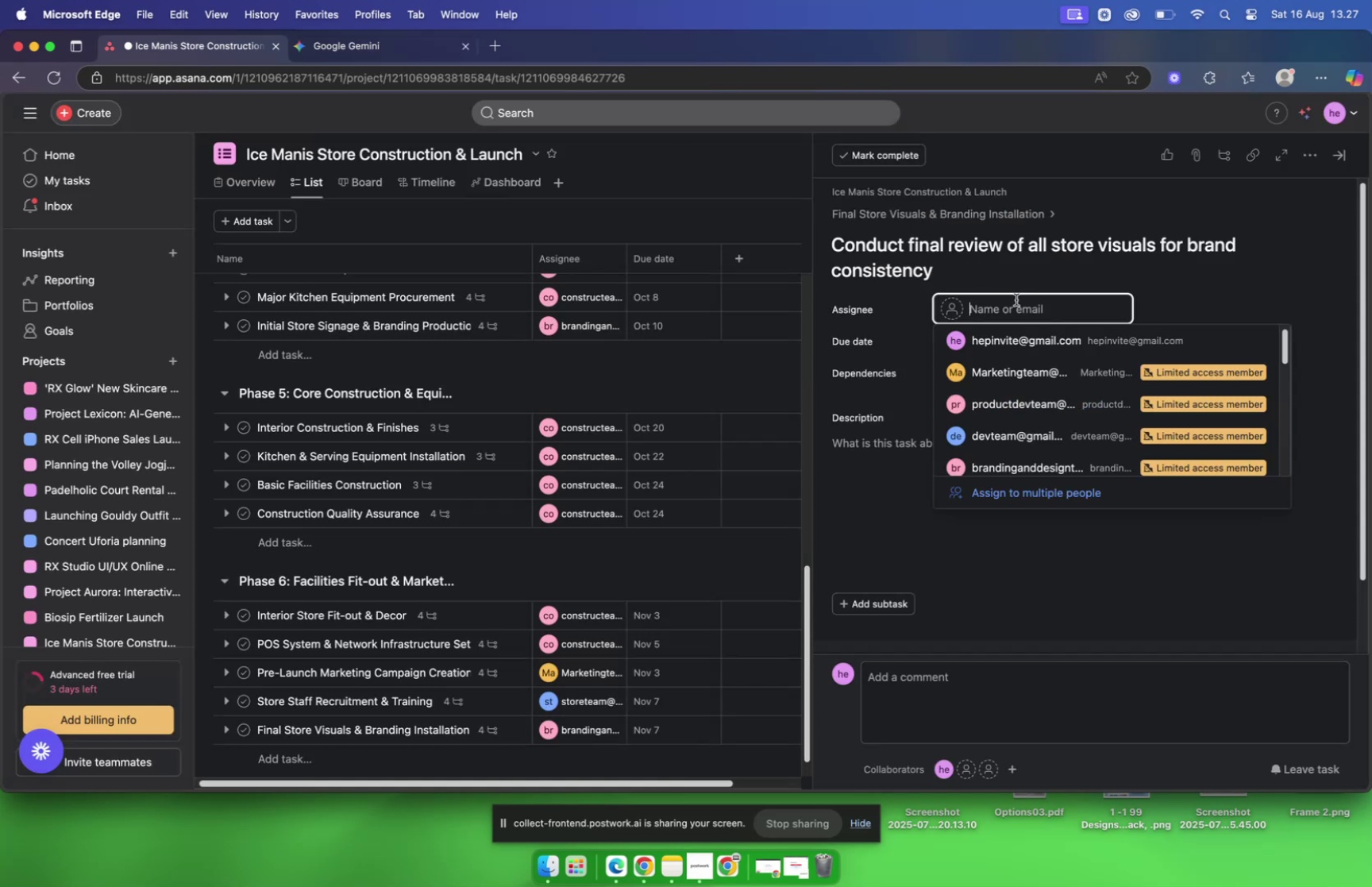 
type(bra)
 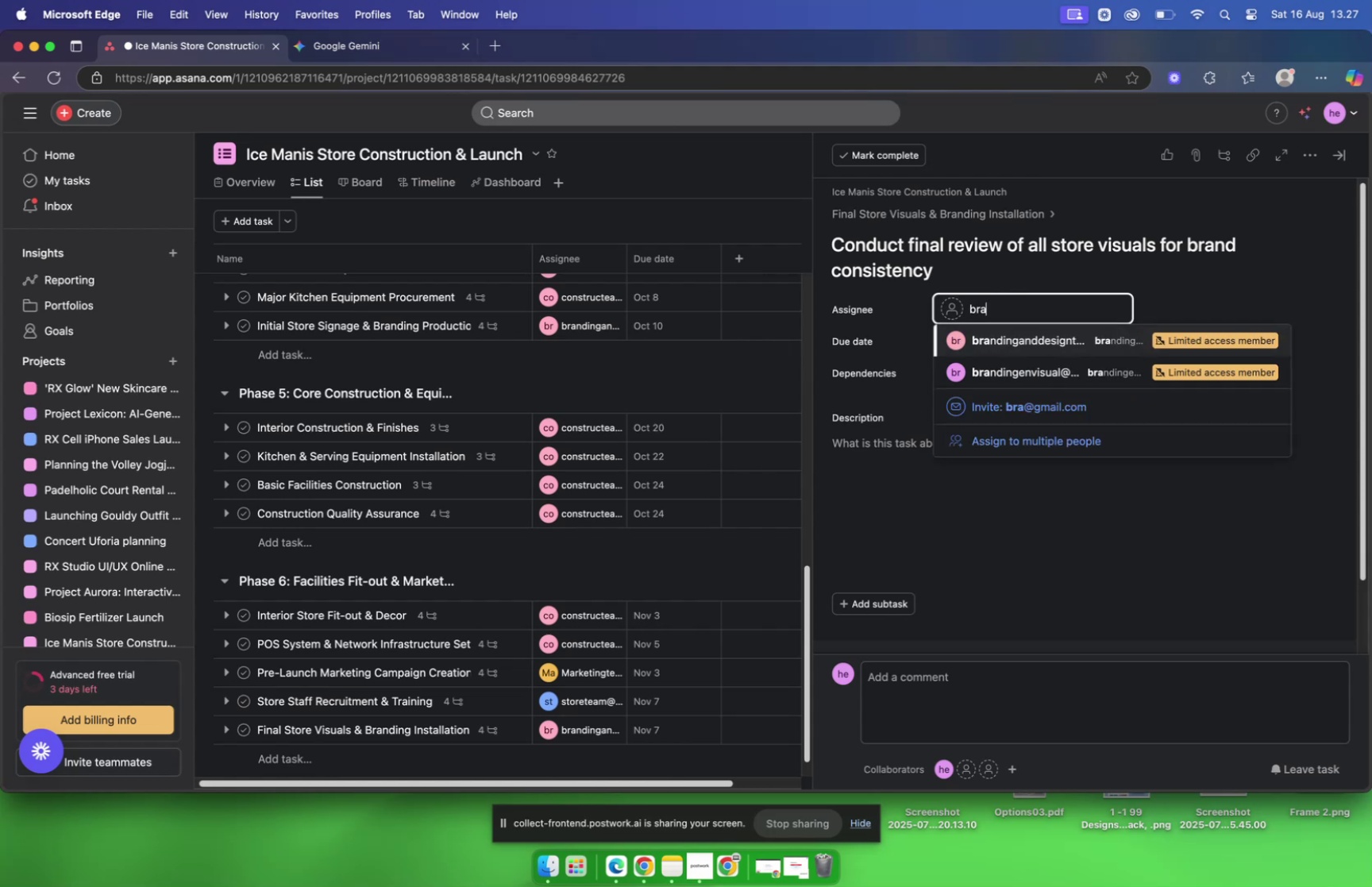 
key(Enter)
 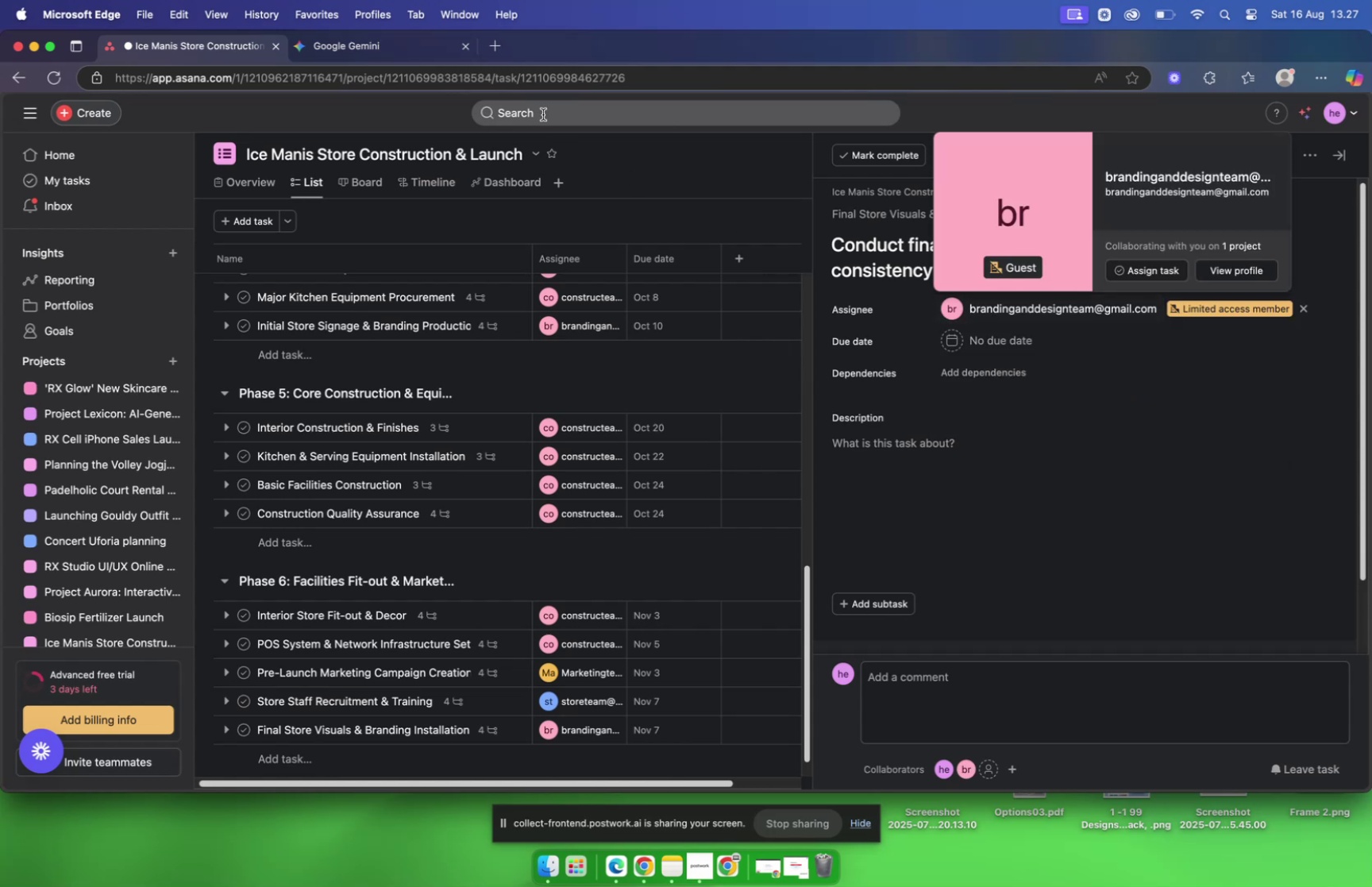 
left_click([384, 53])
 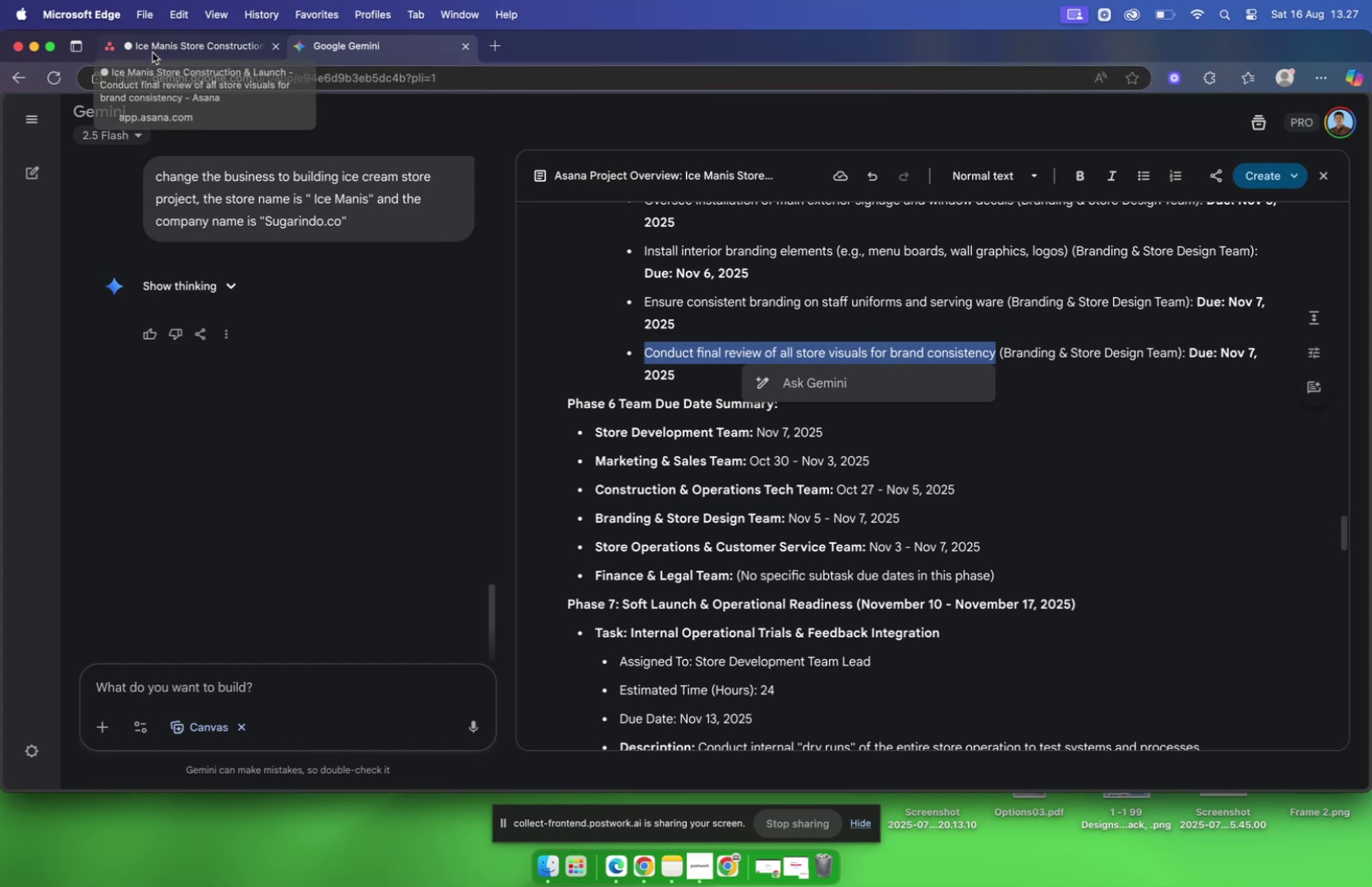 
wait(6.58)
 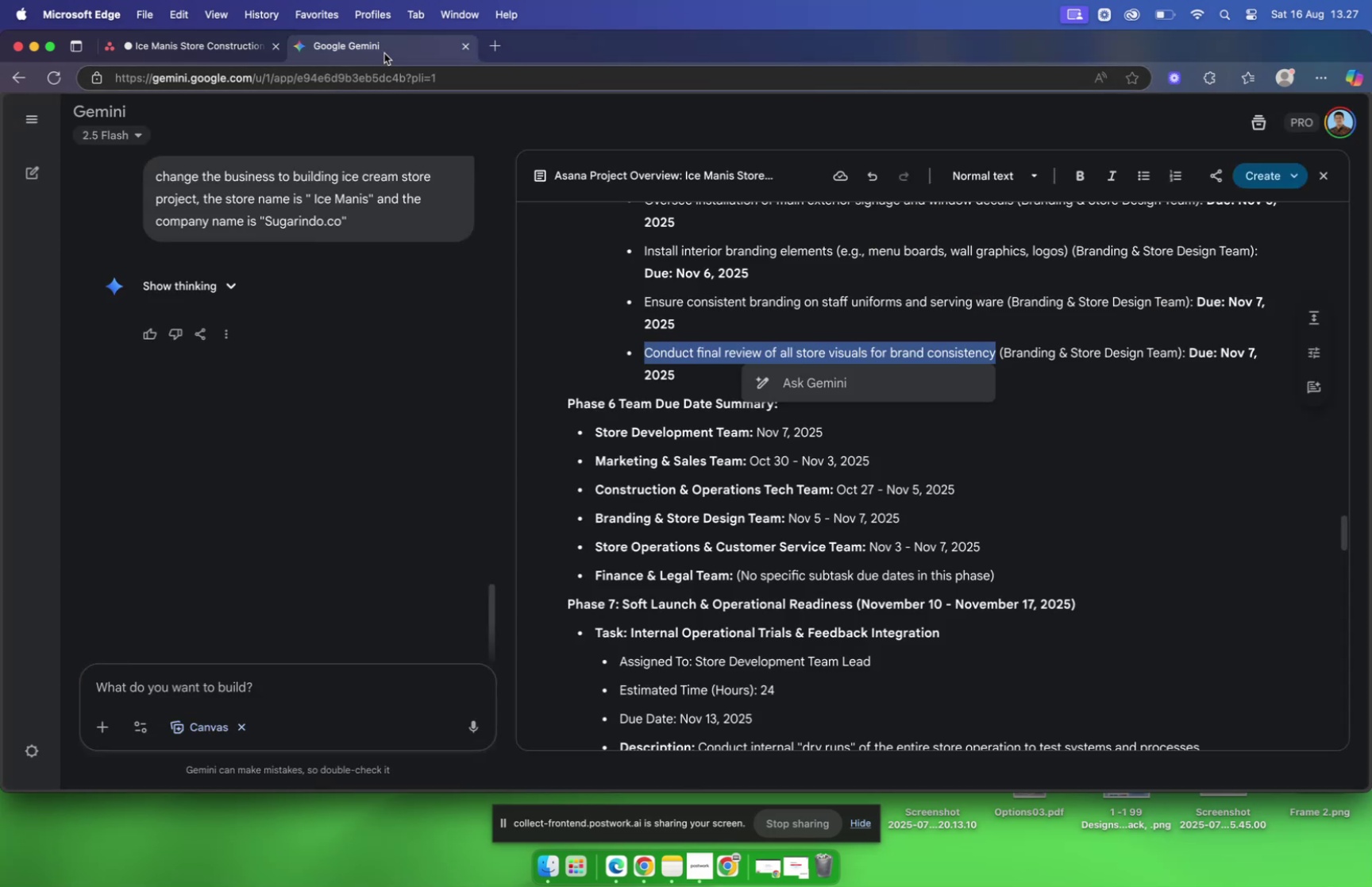 
left_click([152, 52])
 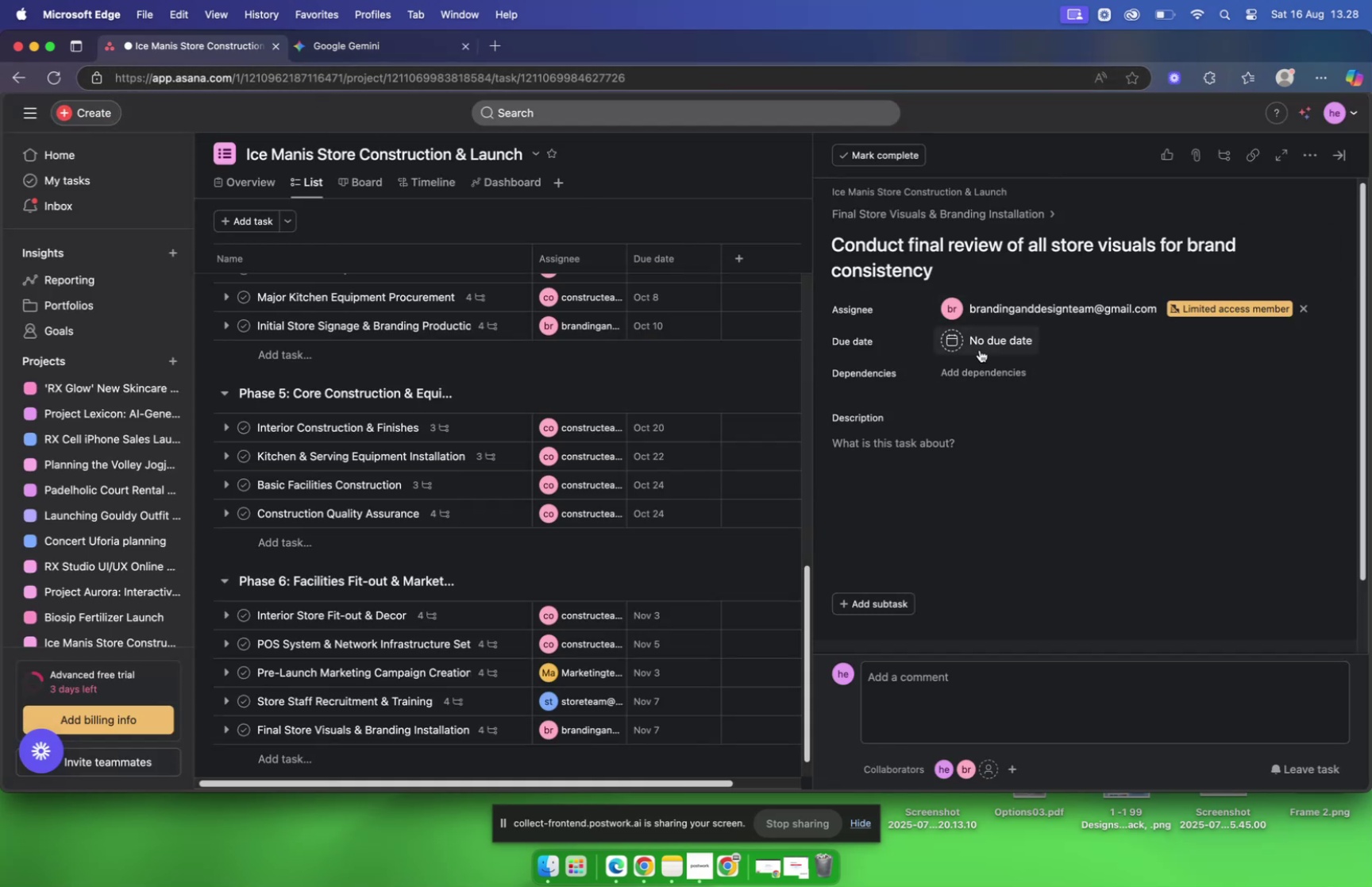 
wait(6.24)
 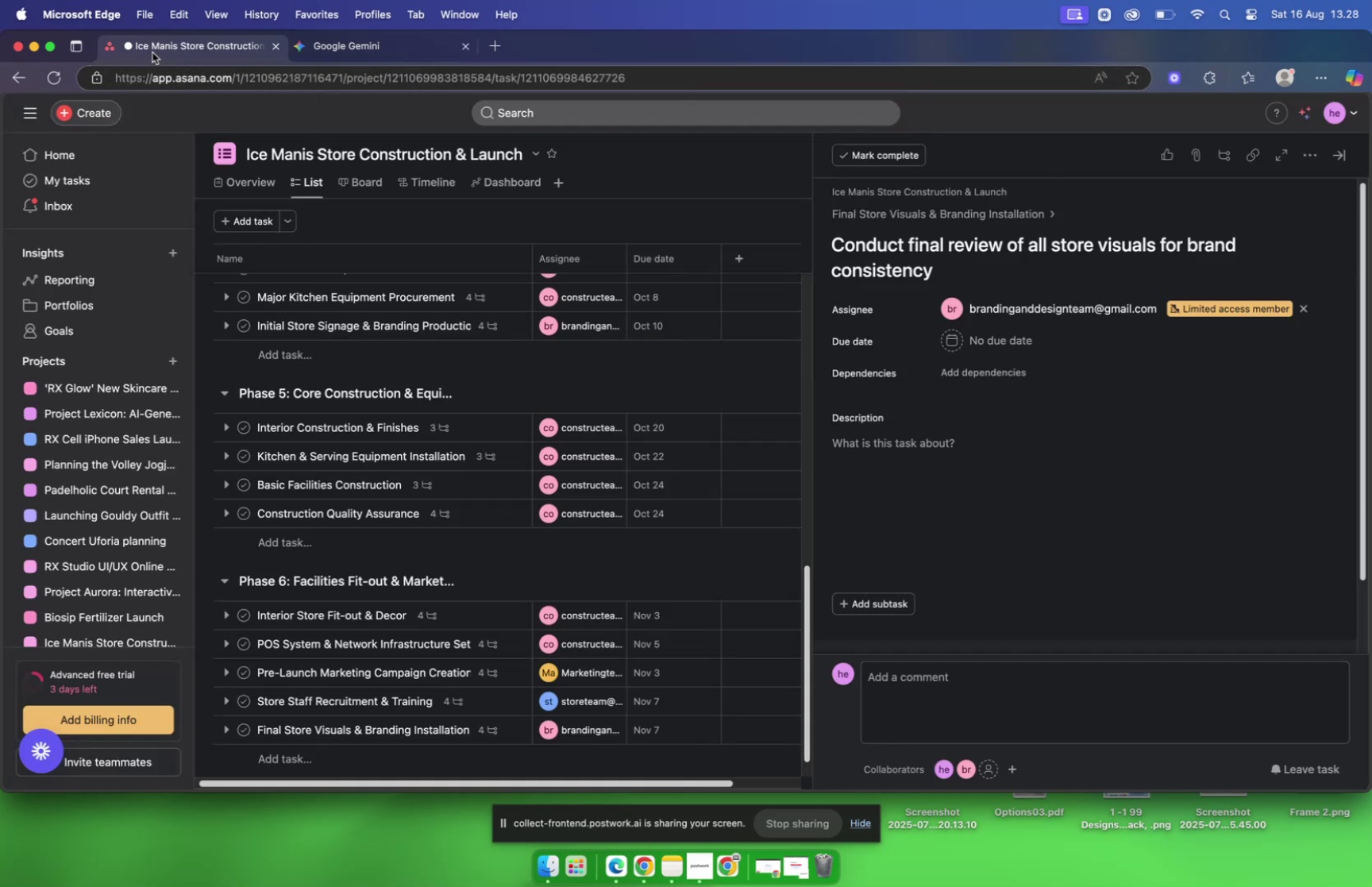 
left_click([1009, 344])
 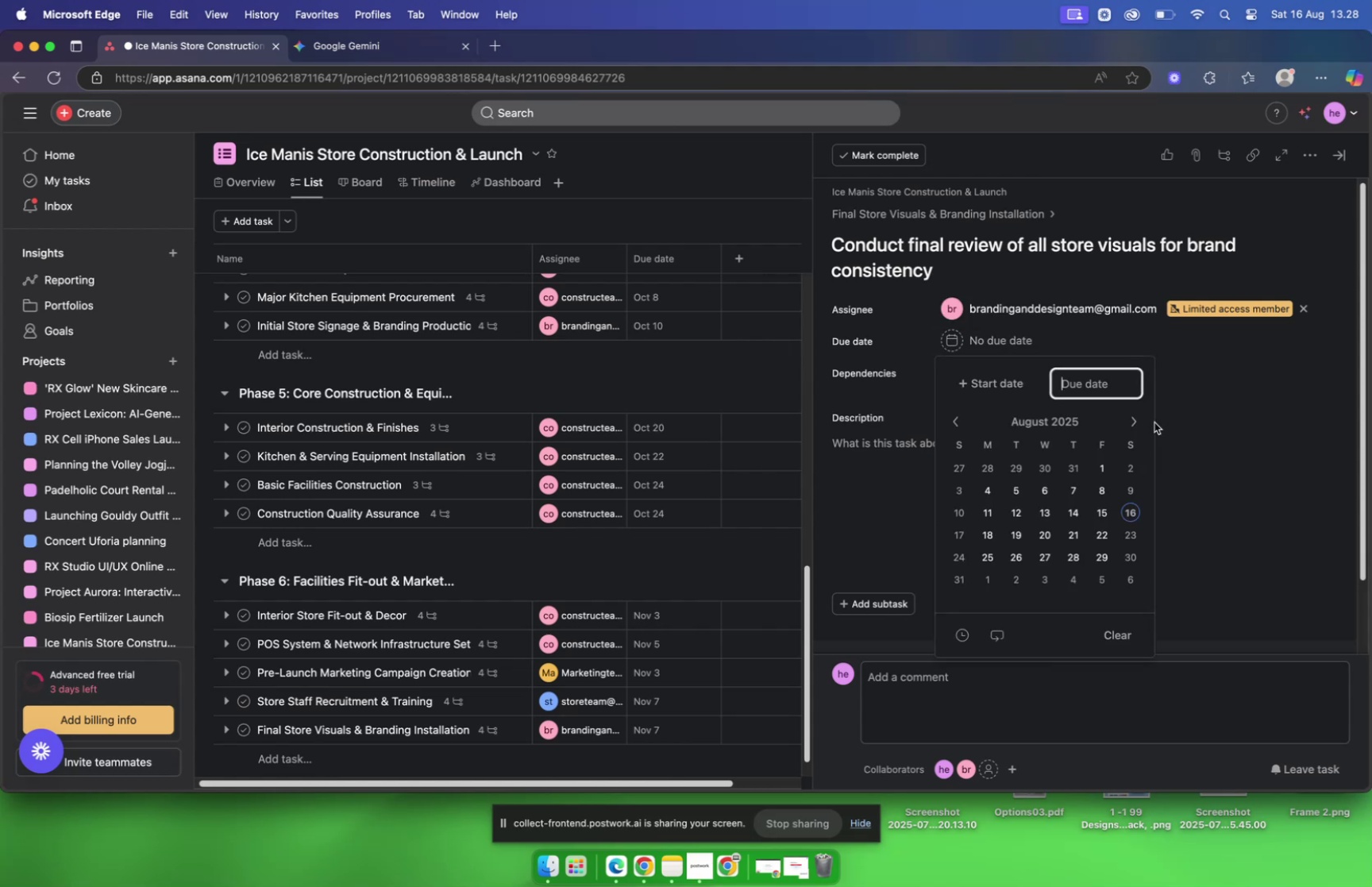 
left_click([1135, 418])
 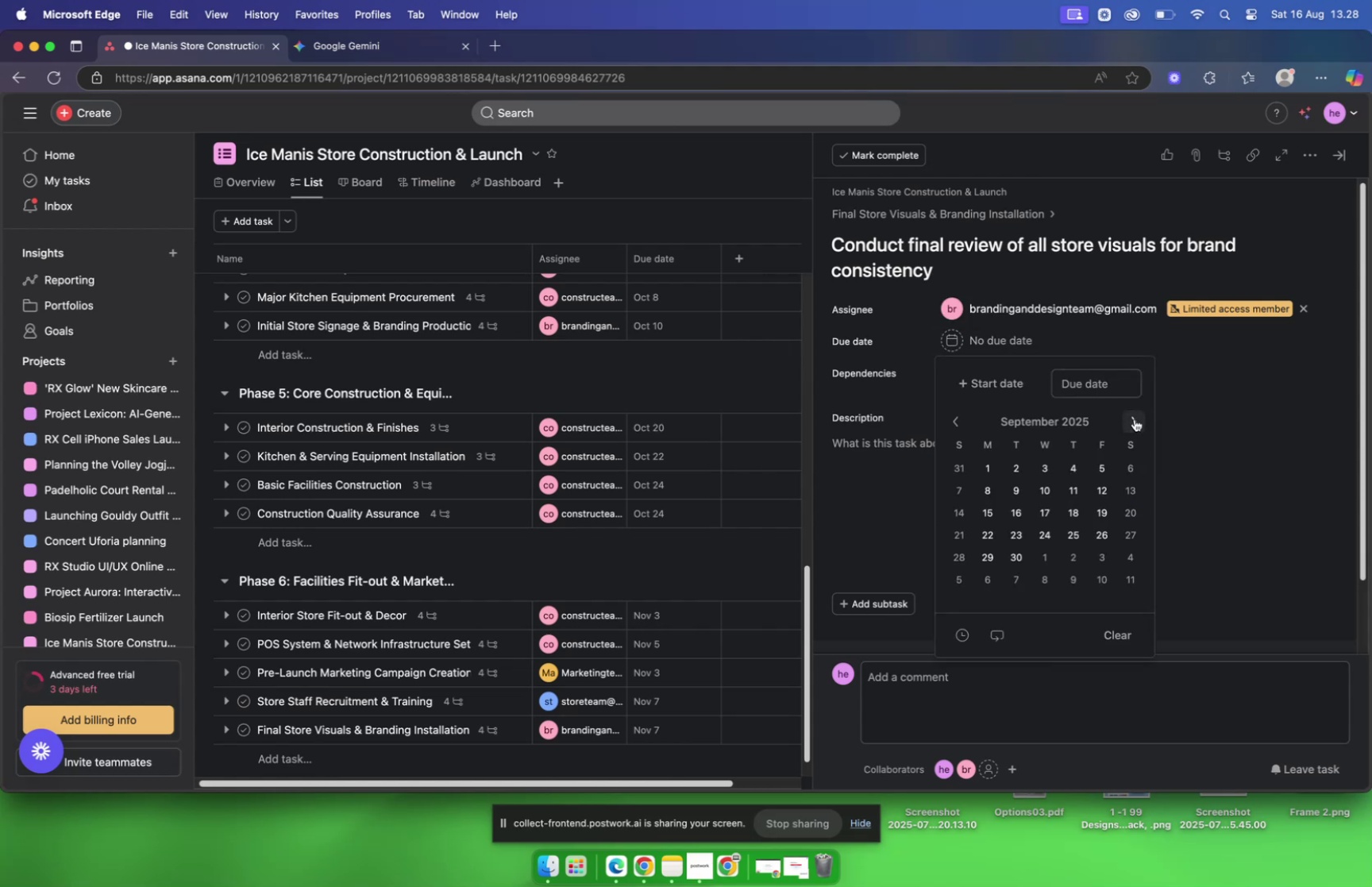 
left_click([1135, 418])
 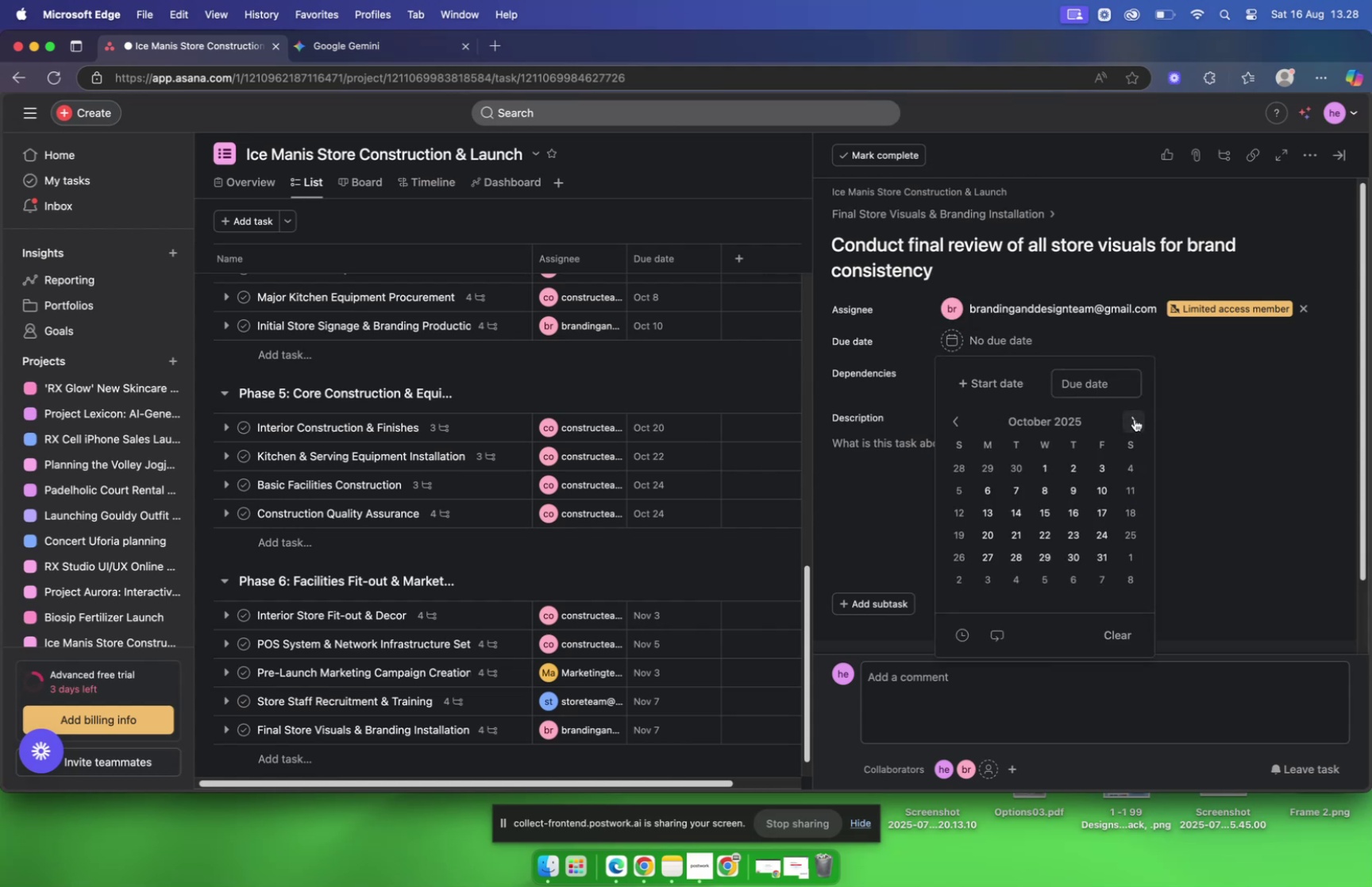 
left_click([1135, 418])
 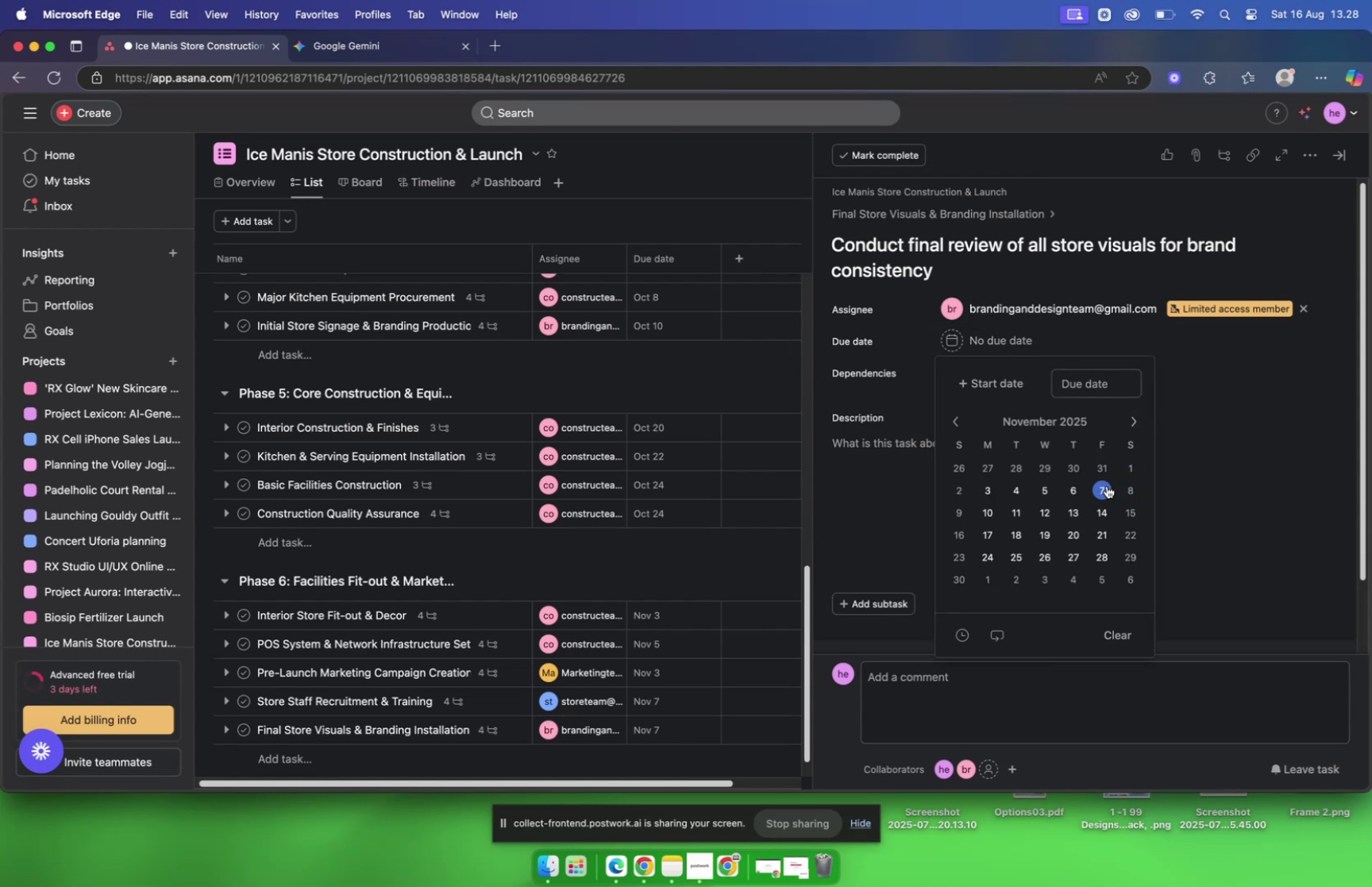 
wait(5.39)
 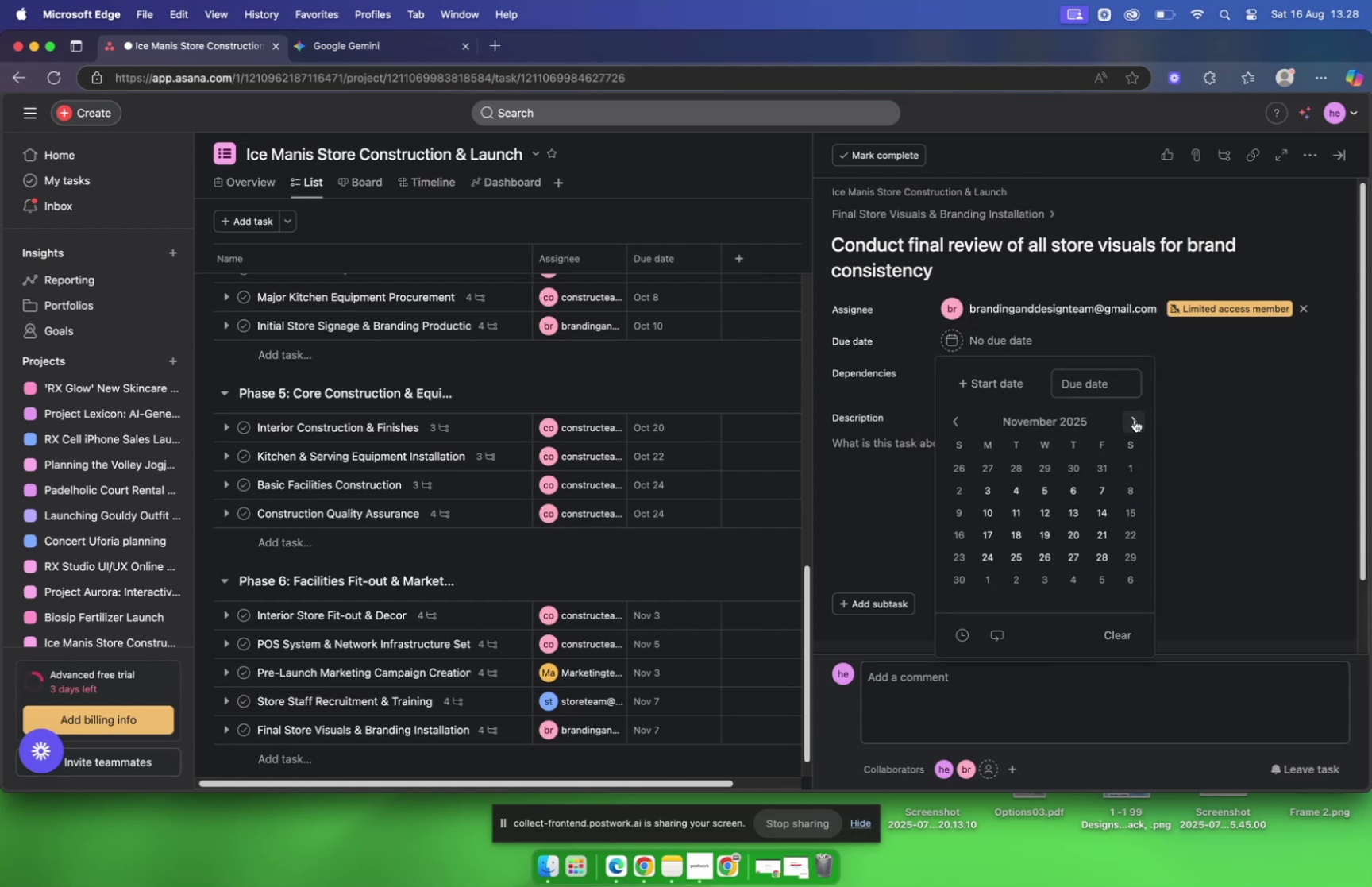 
left_click([862, 469])
 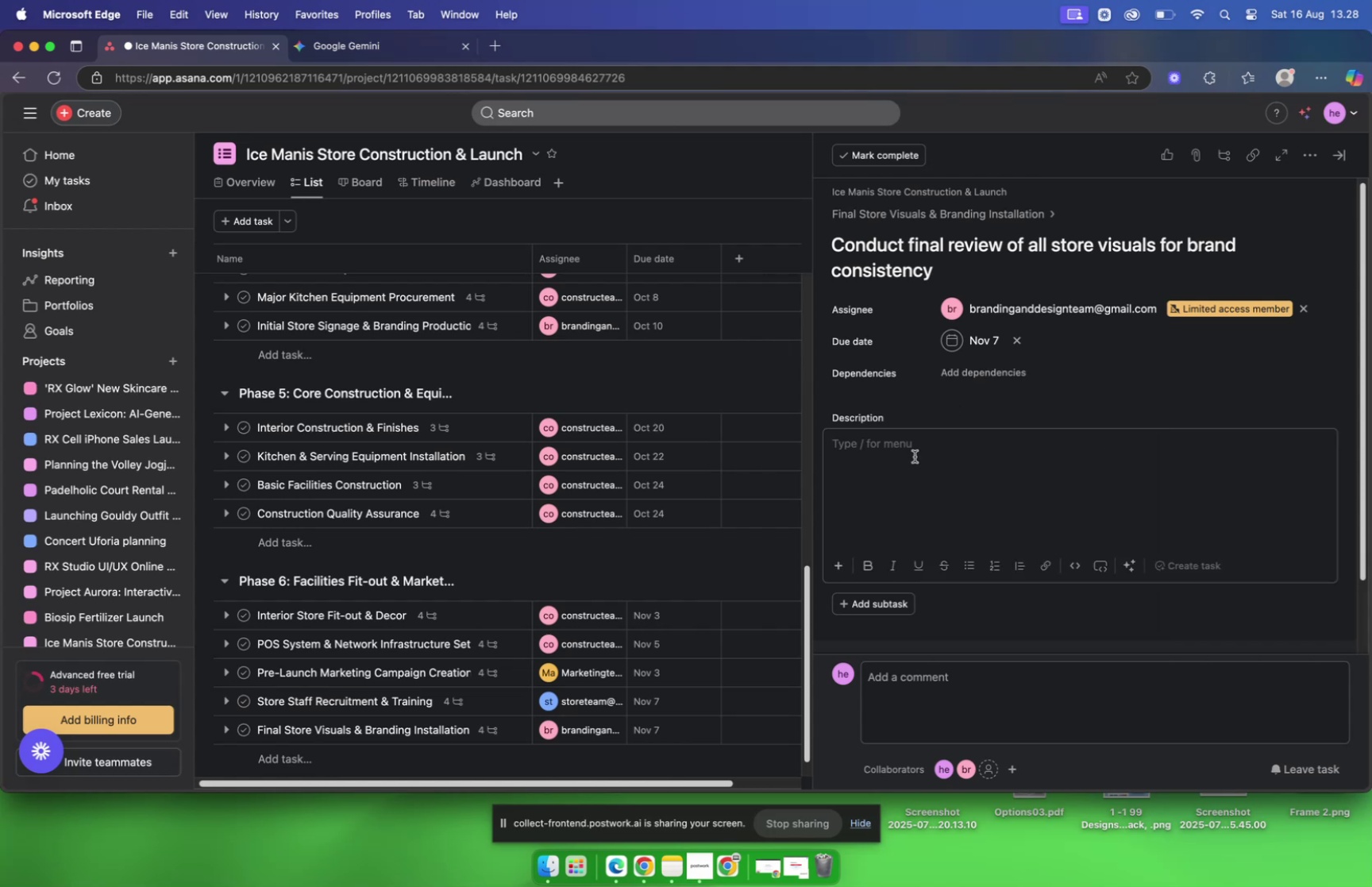 
wait(14.42)
 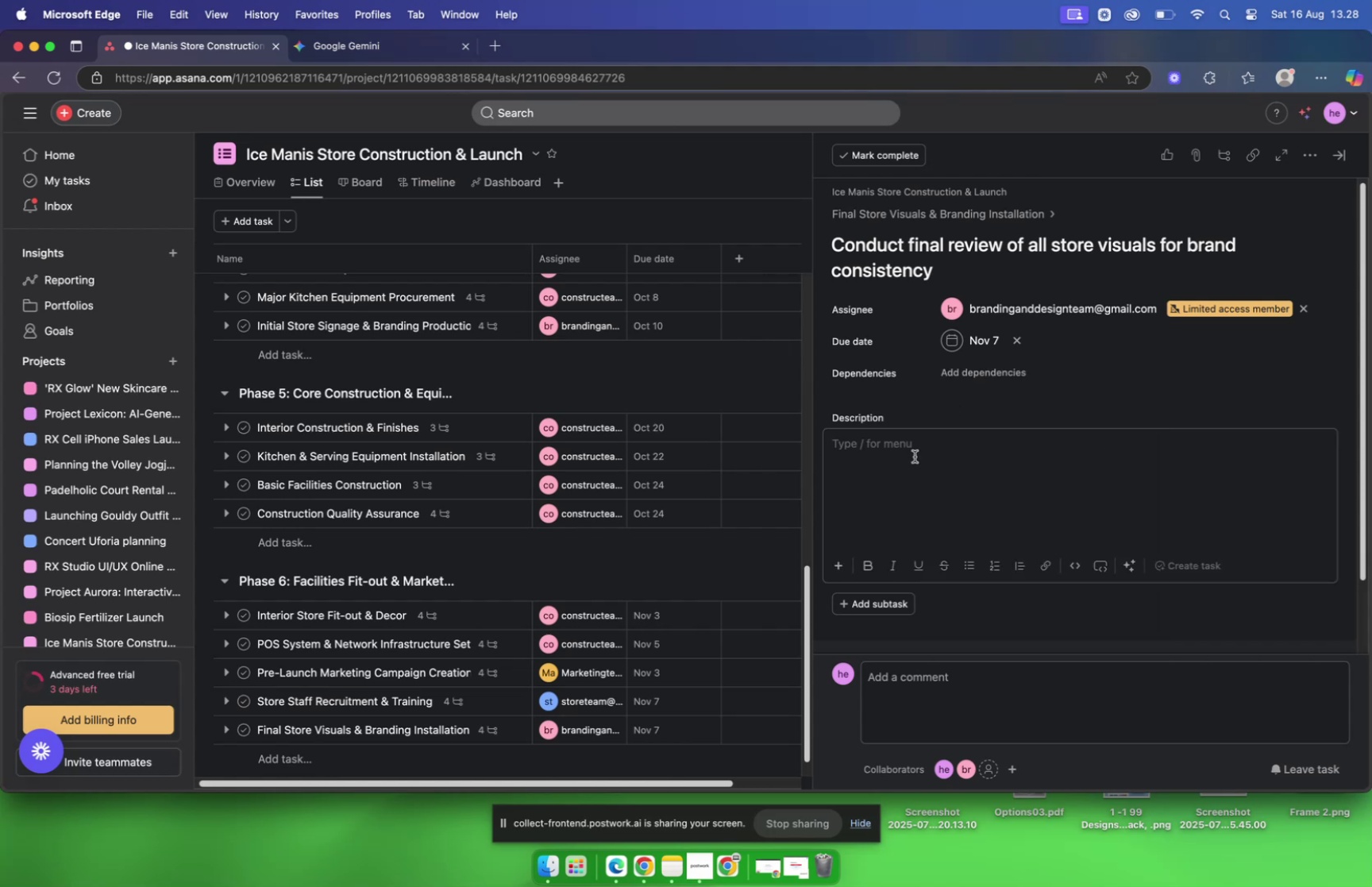 
left_click([918, 216])
 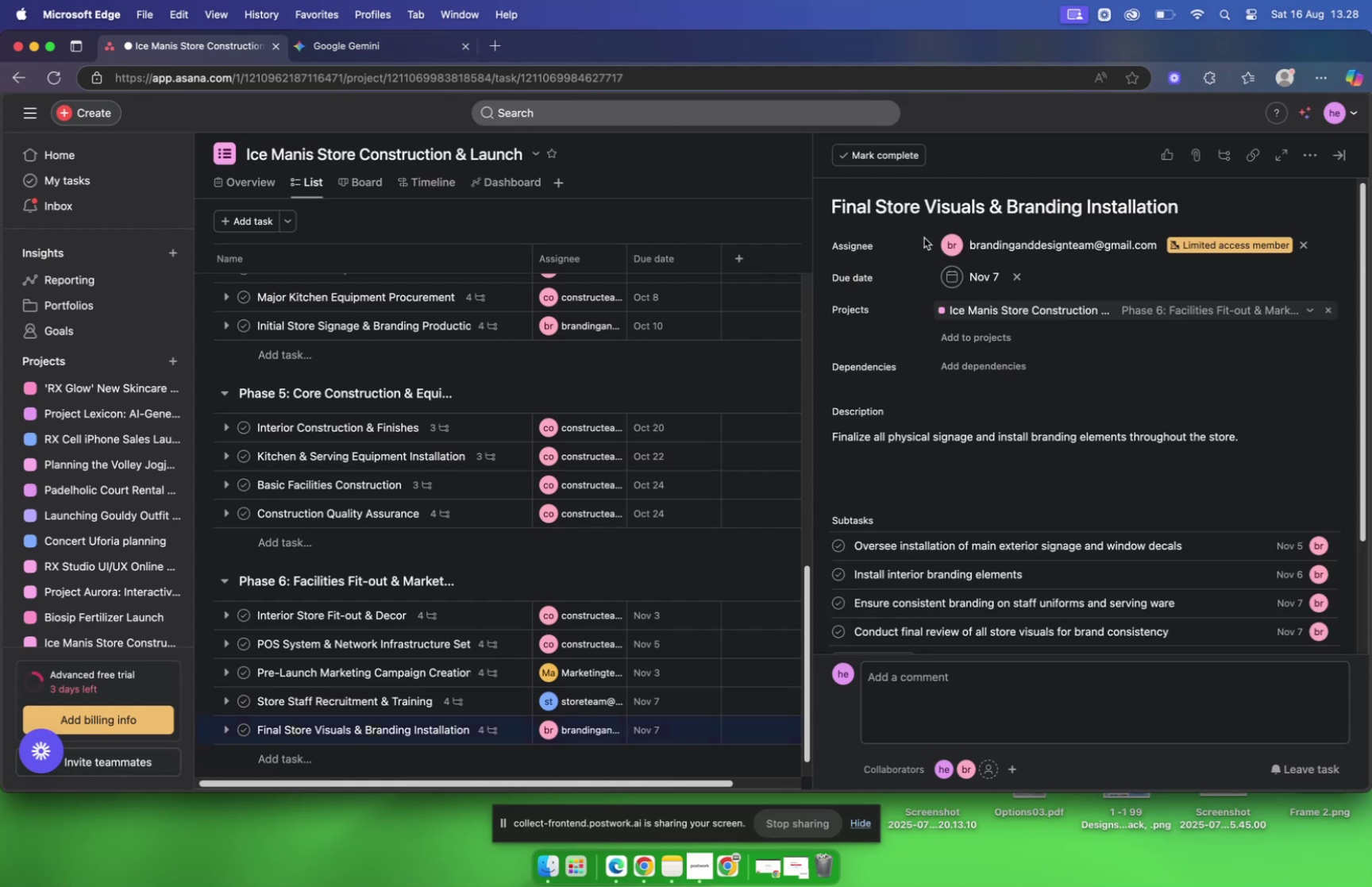 
scroll: coordinate [944, 272], scroll_direction: down, amount: 4.0
 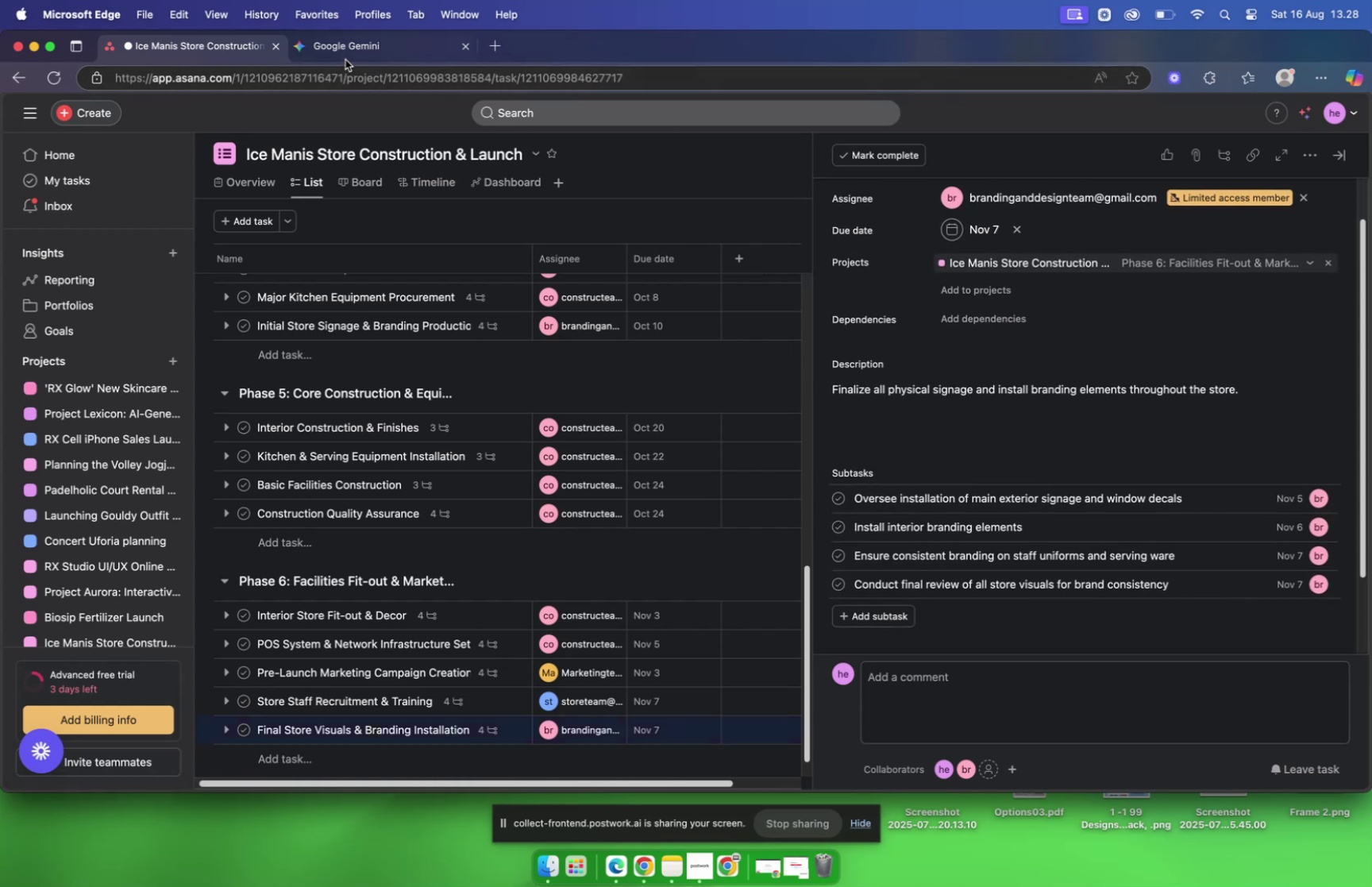 
left_click([343, 56])
 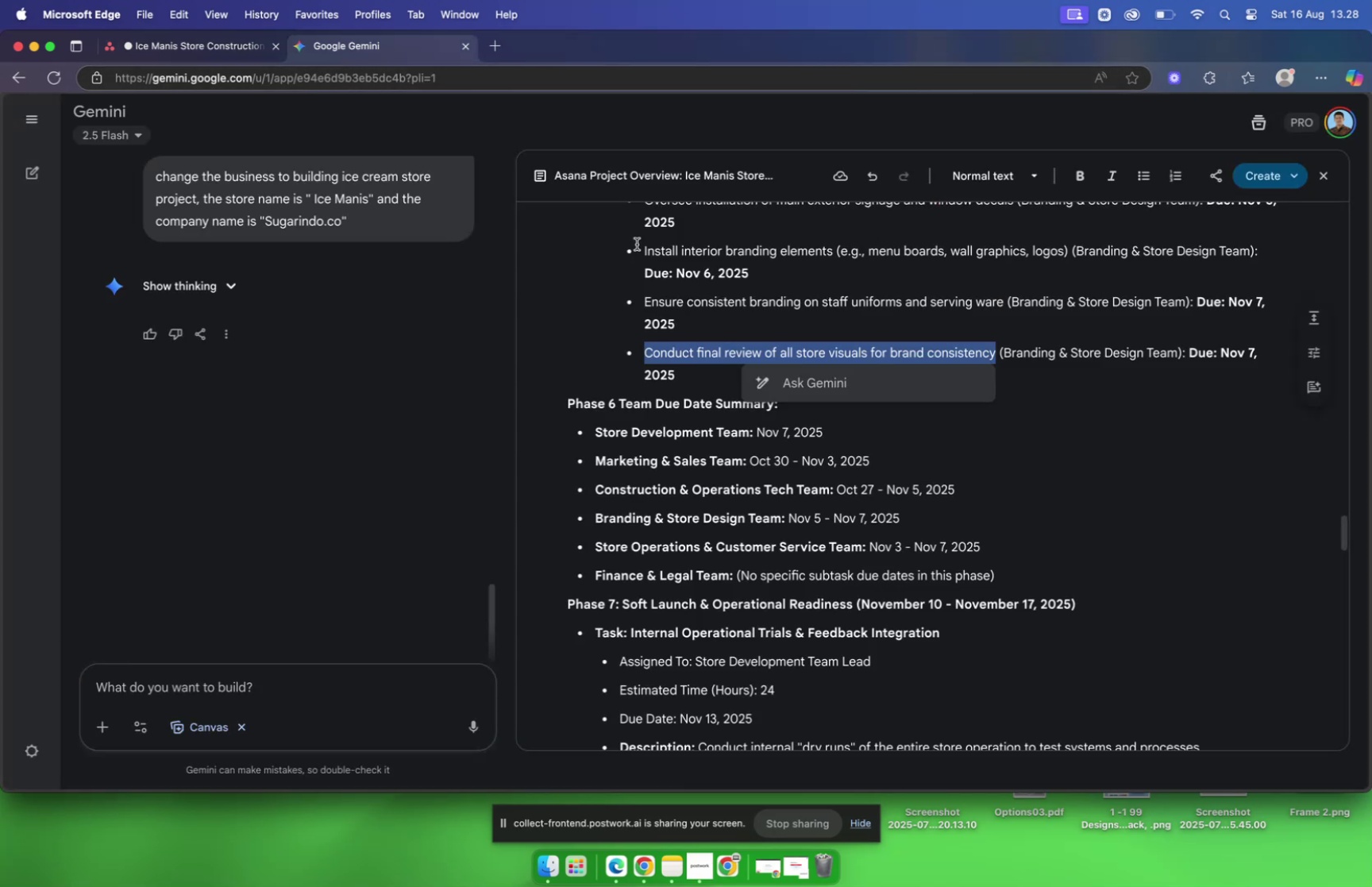 
scroll: coordinate [648, 251], scroll_direction: down, amount: 12.0
 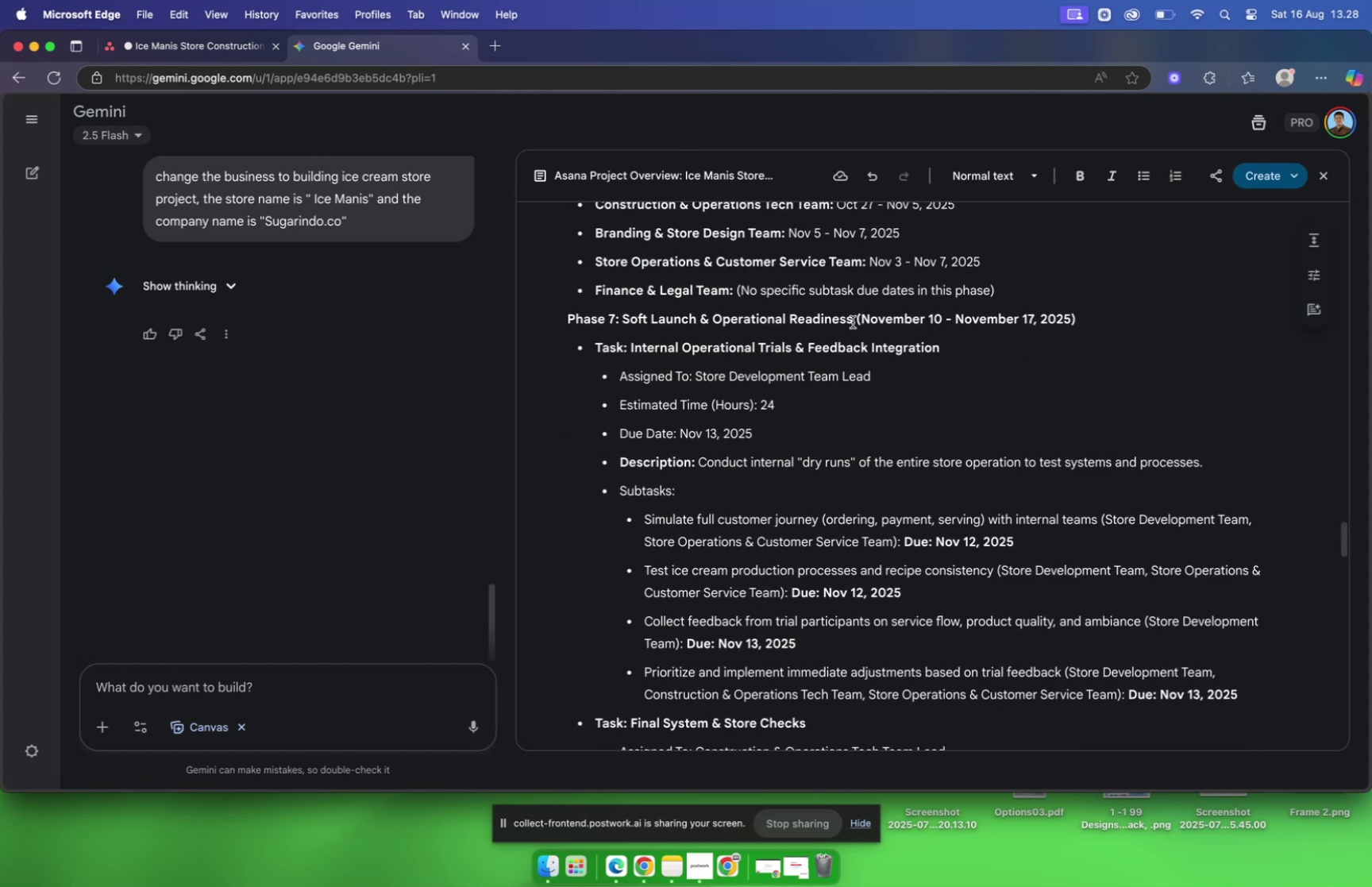 
left_click_drag(start_coordinate=[853, 322], to_coordinate=[569, 313])
 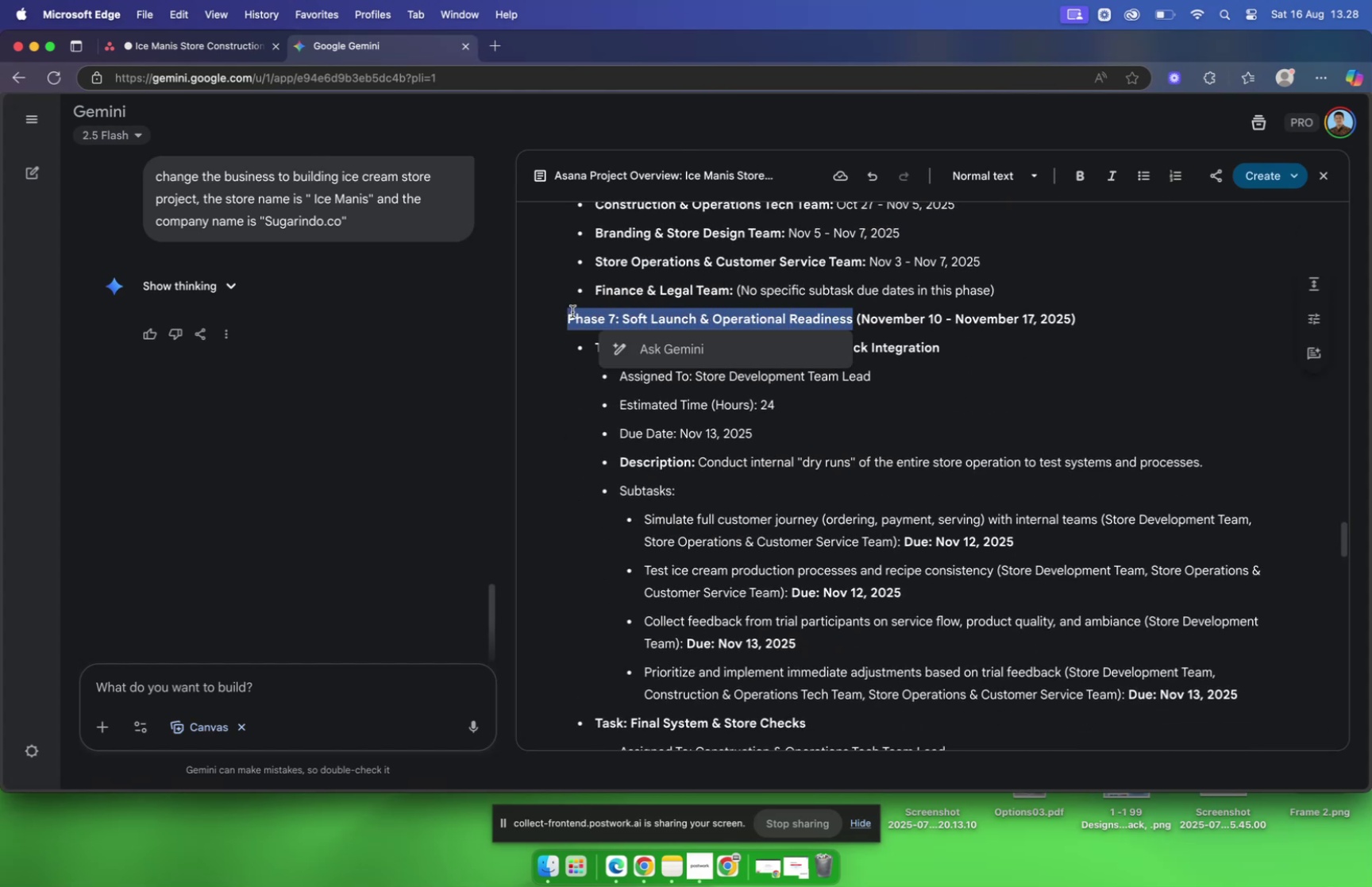 
wait(6.44)
 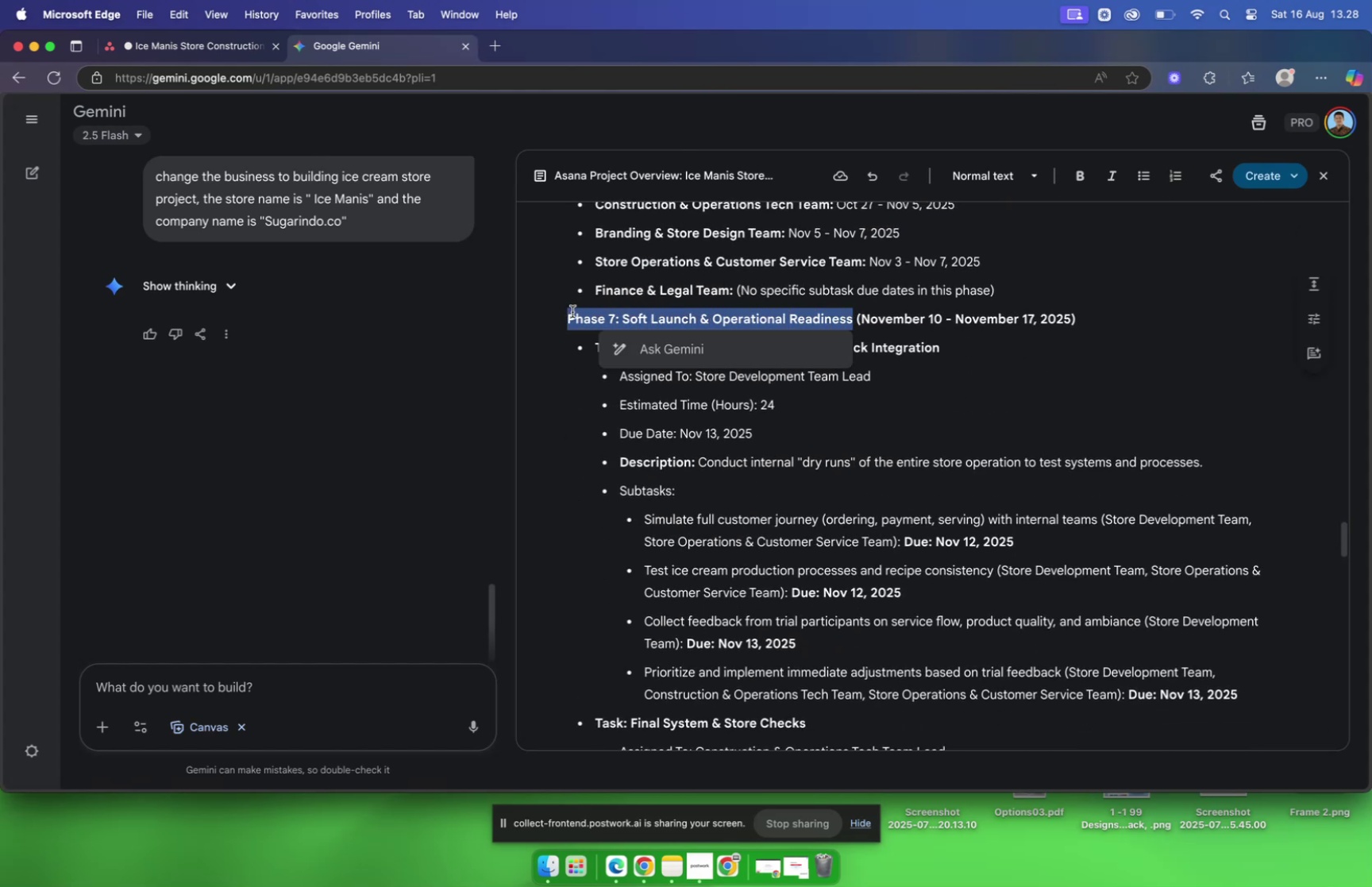 
key(Meta+C)
 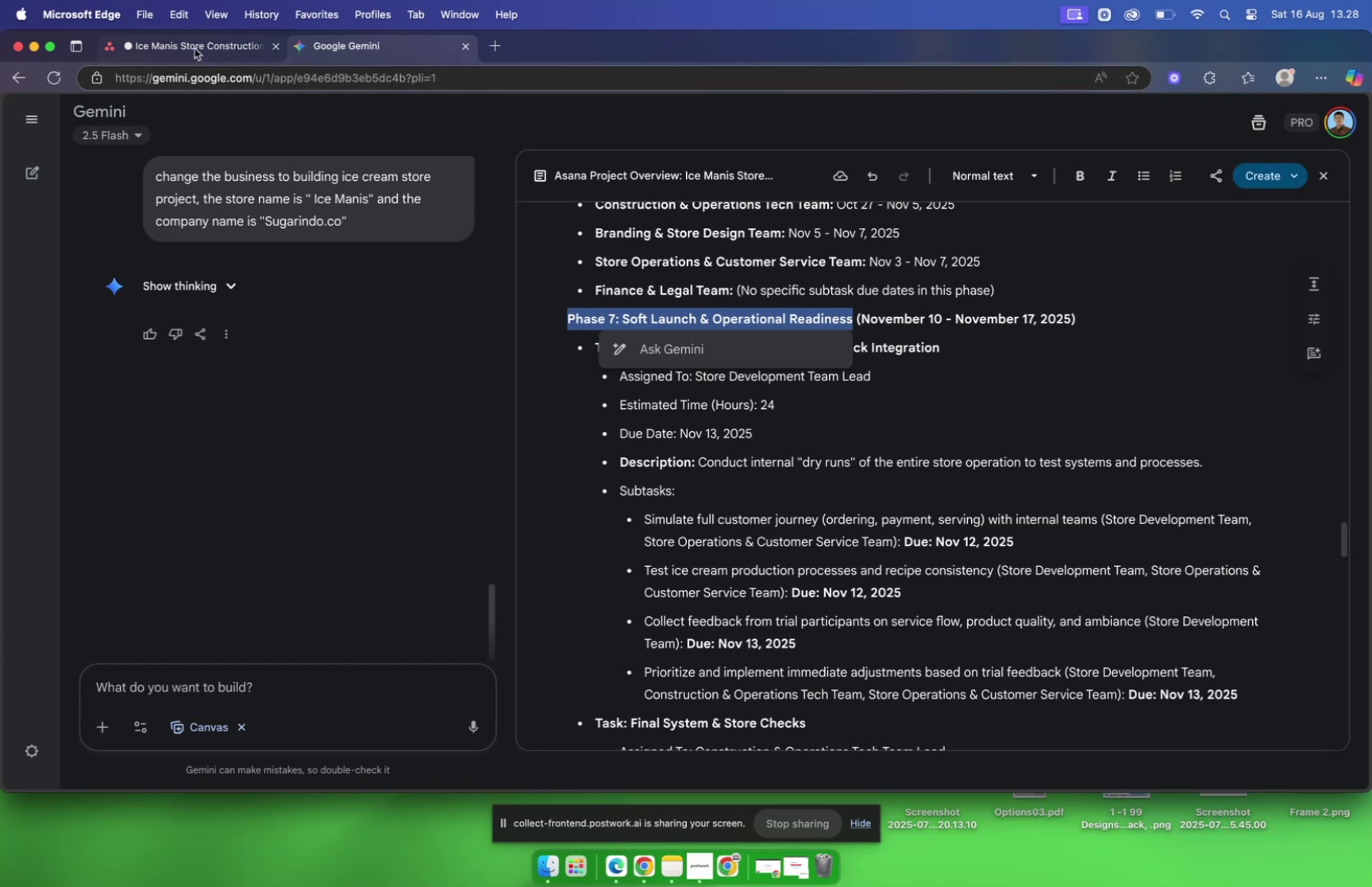 
left_click([195, 48])
 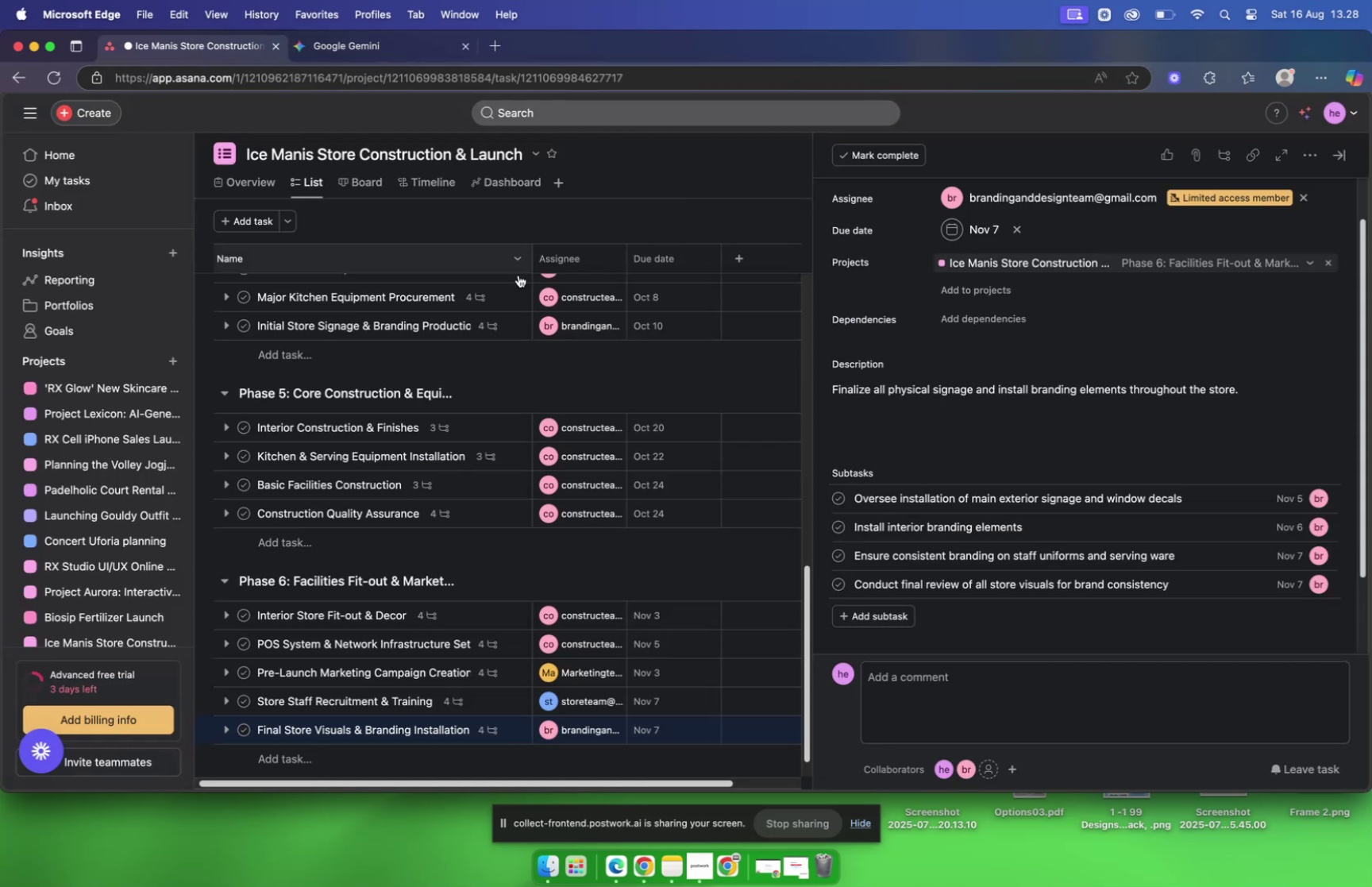 
scroll: coordinate [538, 300], scroll_direction: down, amount: 11.0
 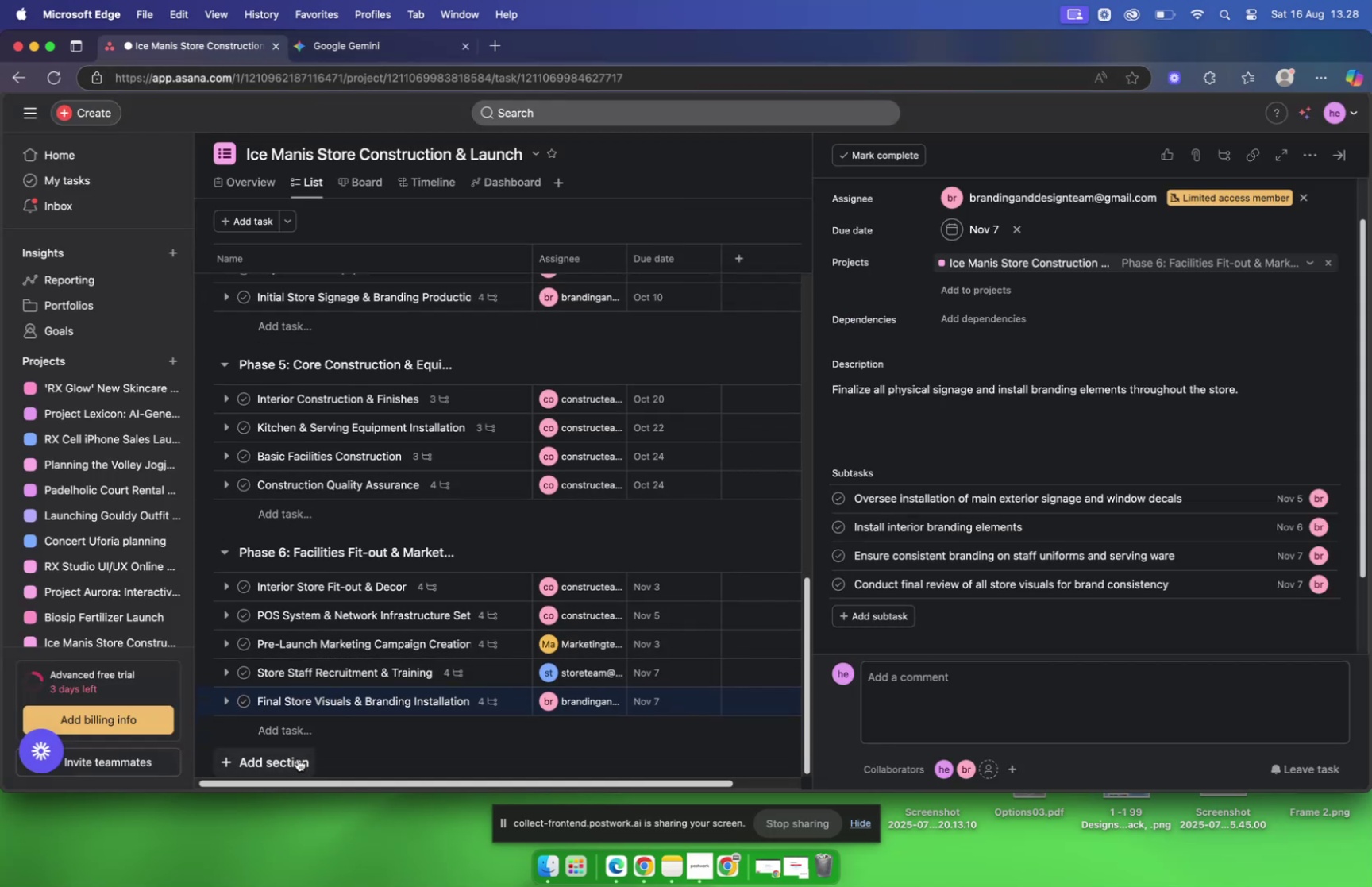 
left_click([298, 758])
 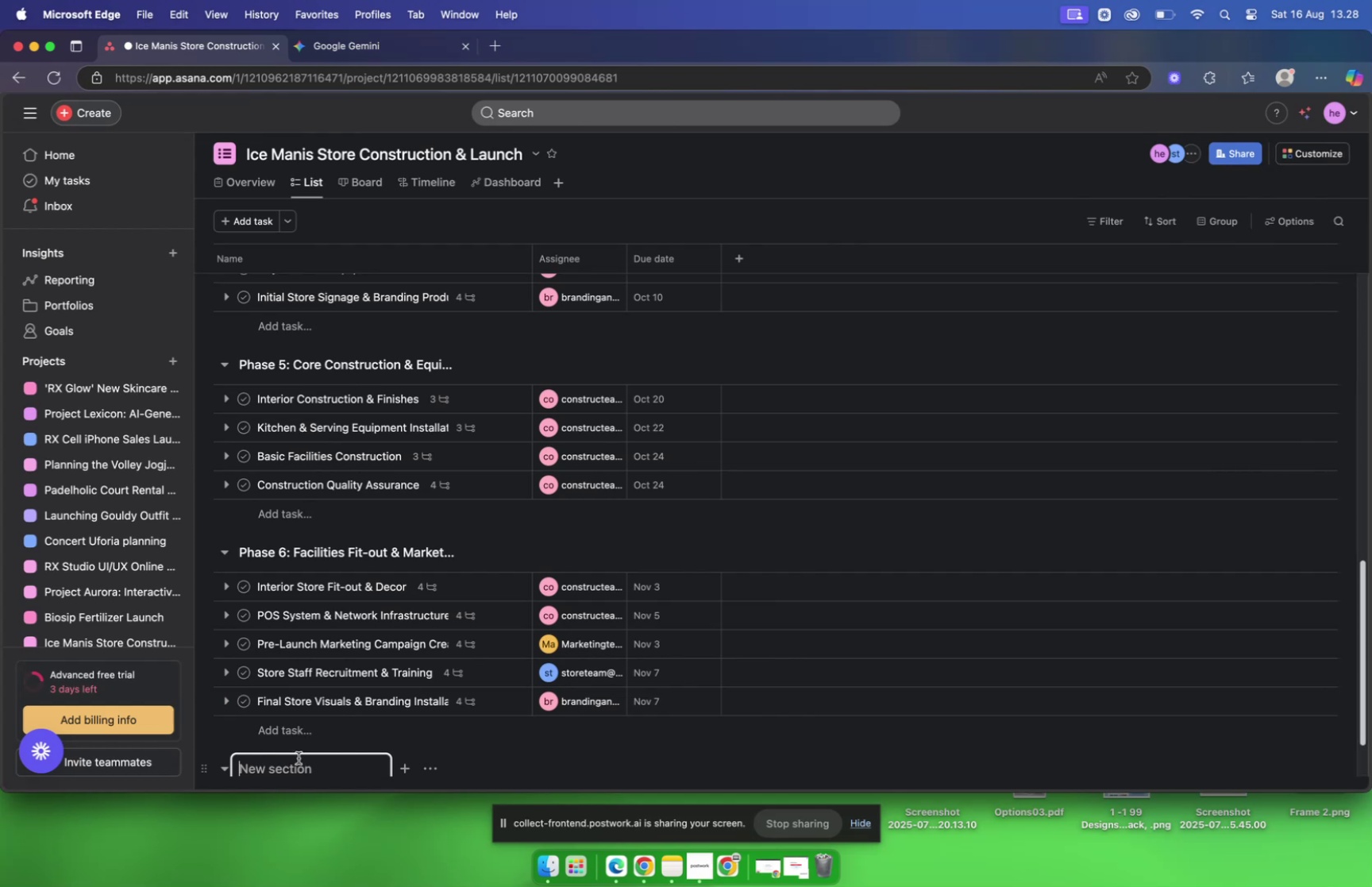 
scroll: coordinate [323, 712], scroll_direction: down, amount: 2.0
 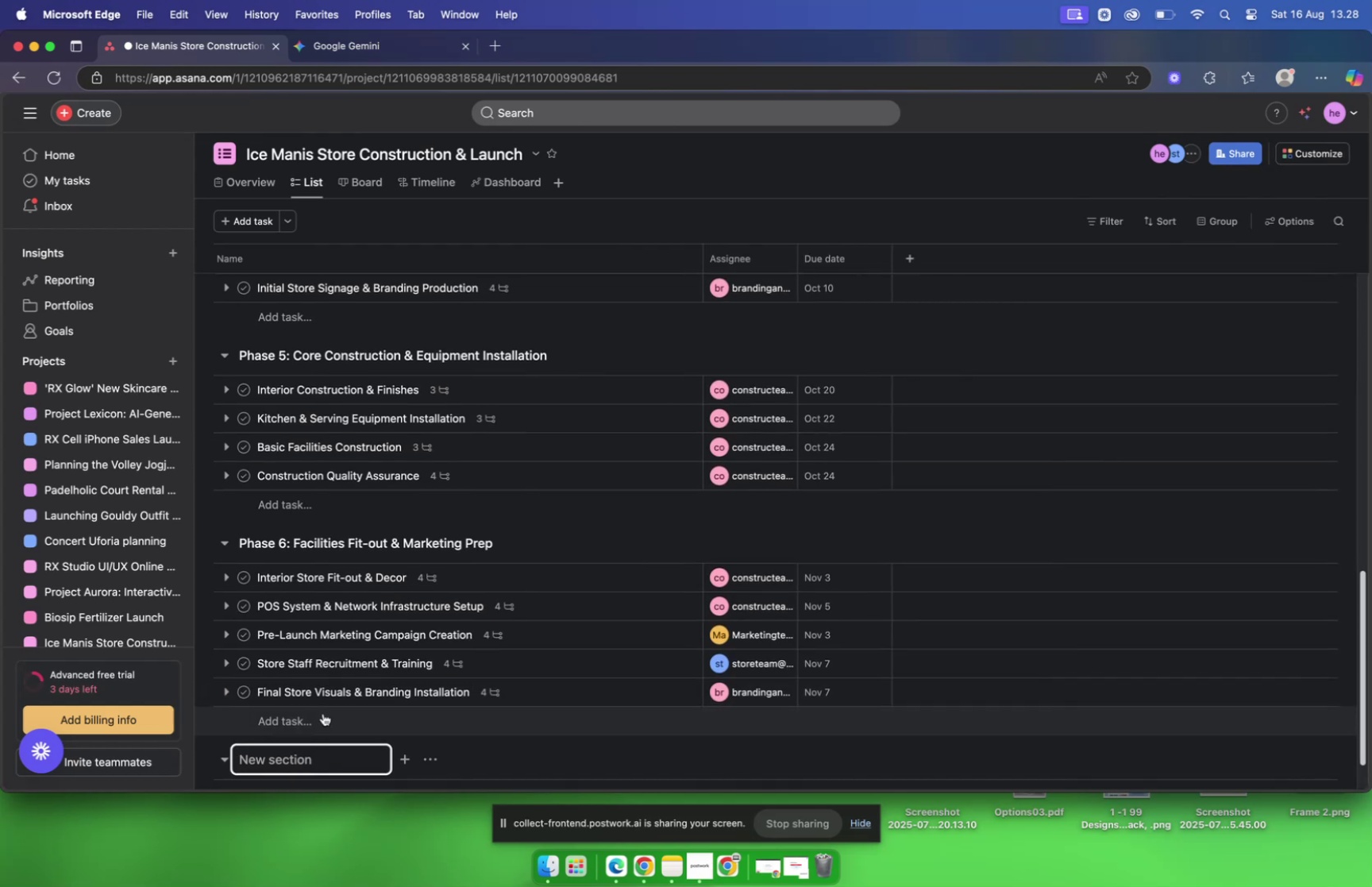 
key(Meta+V)
 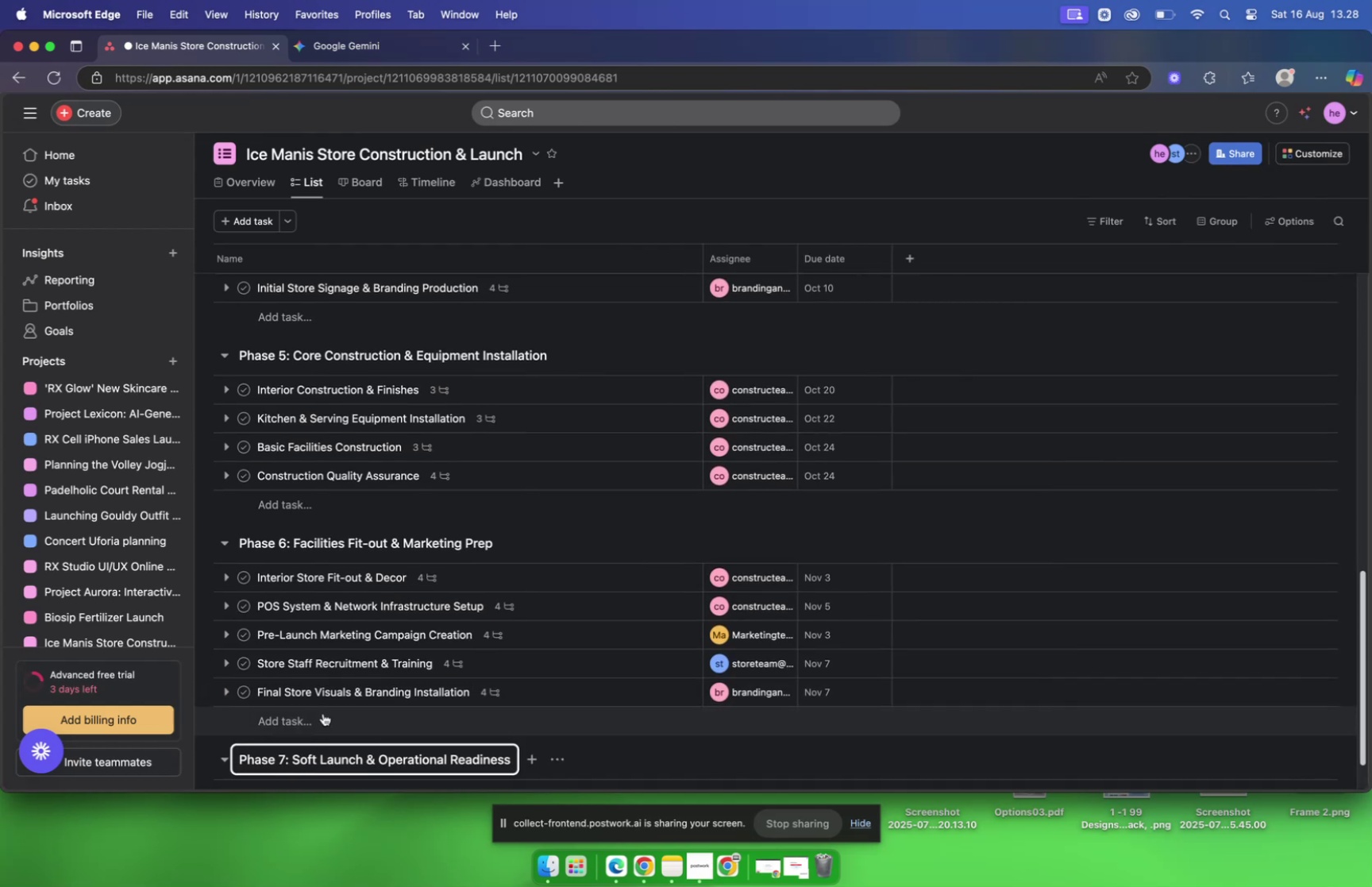 
scroll: coordinate [364, 687], scroll_direction: down, amount: 13.0
 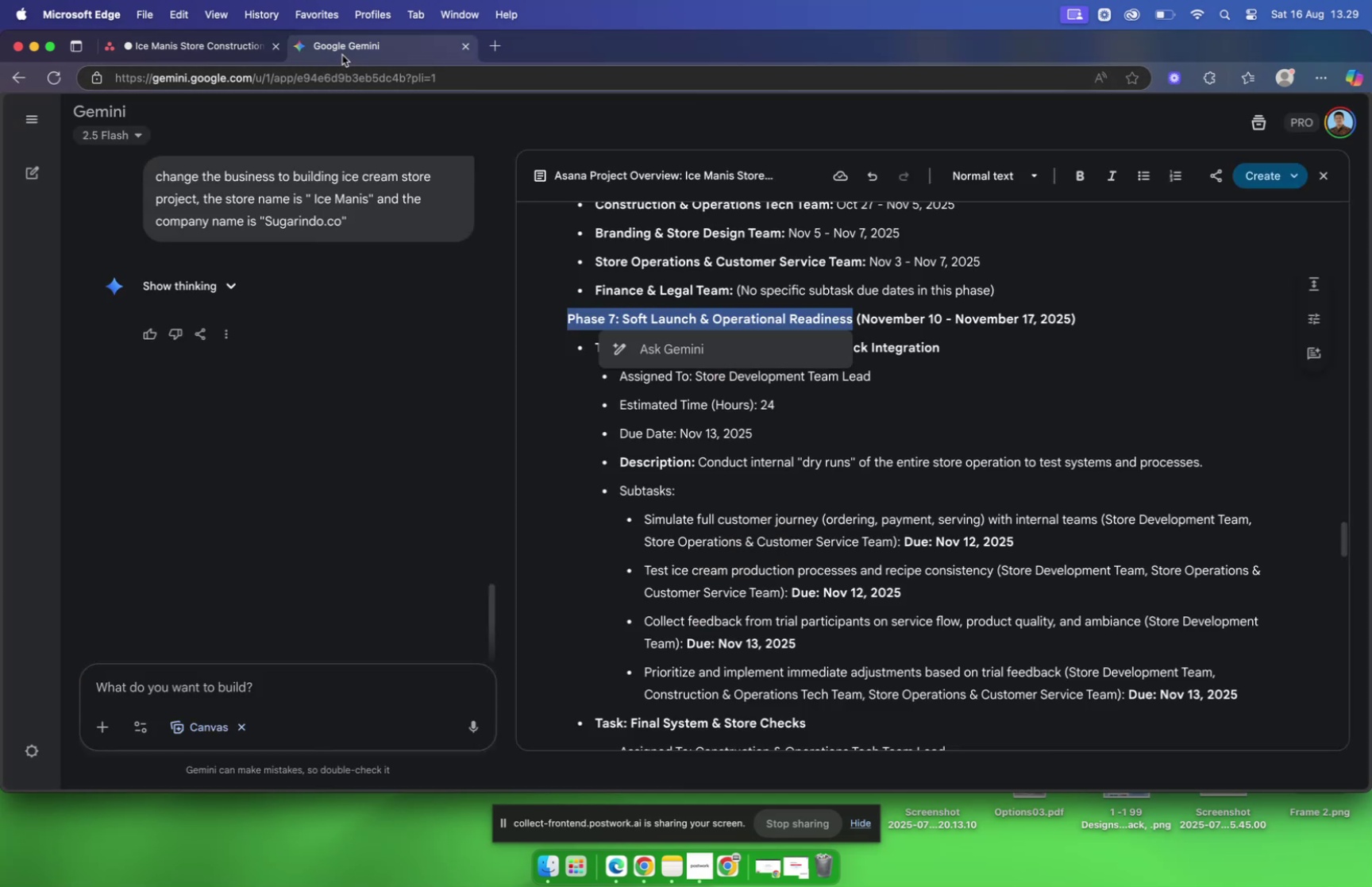 
wait(5.66)
 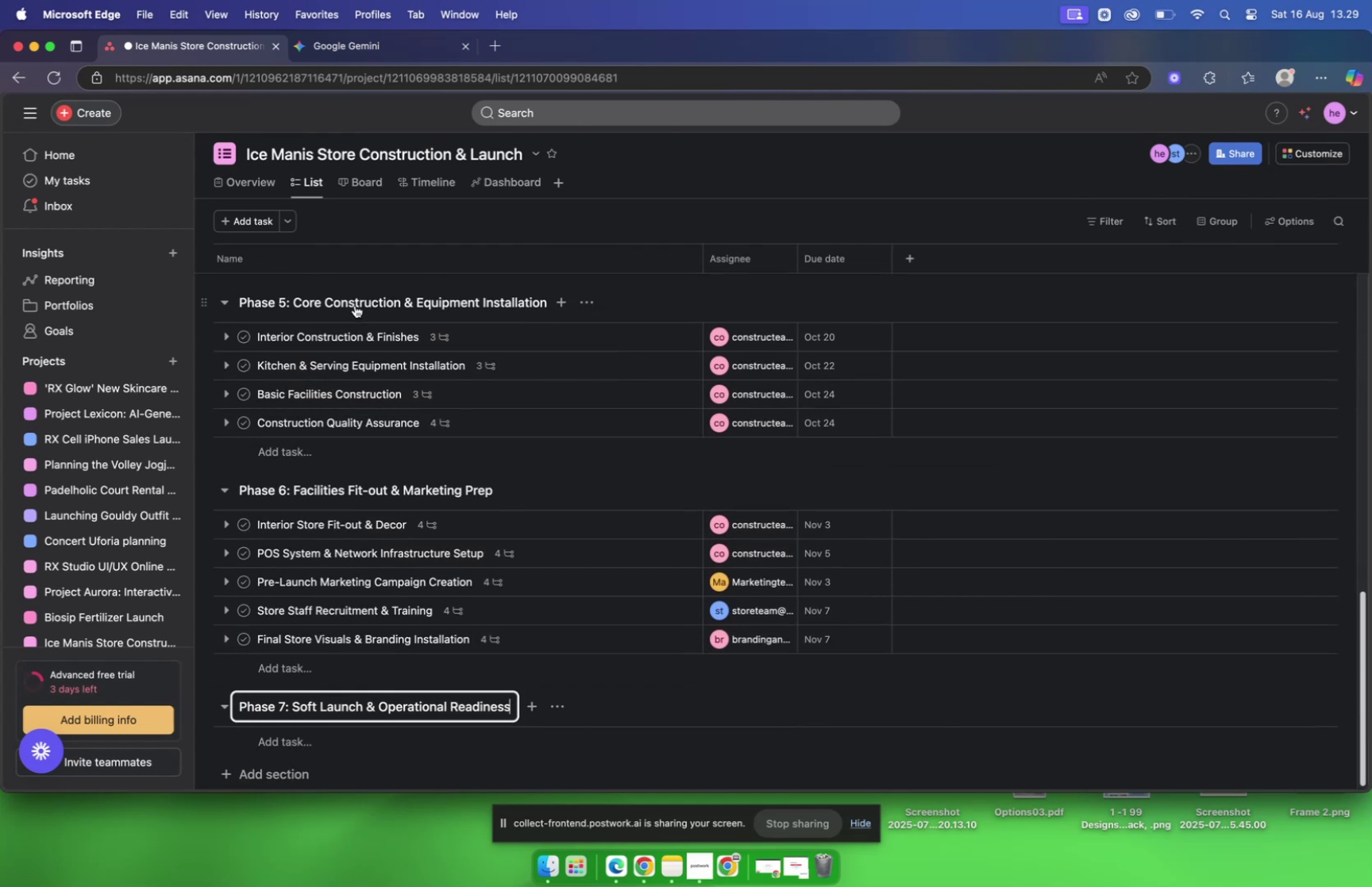 
left_click([941, 390])
 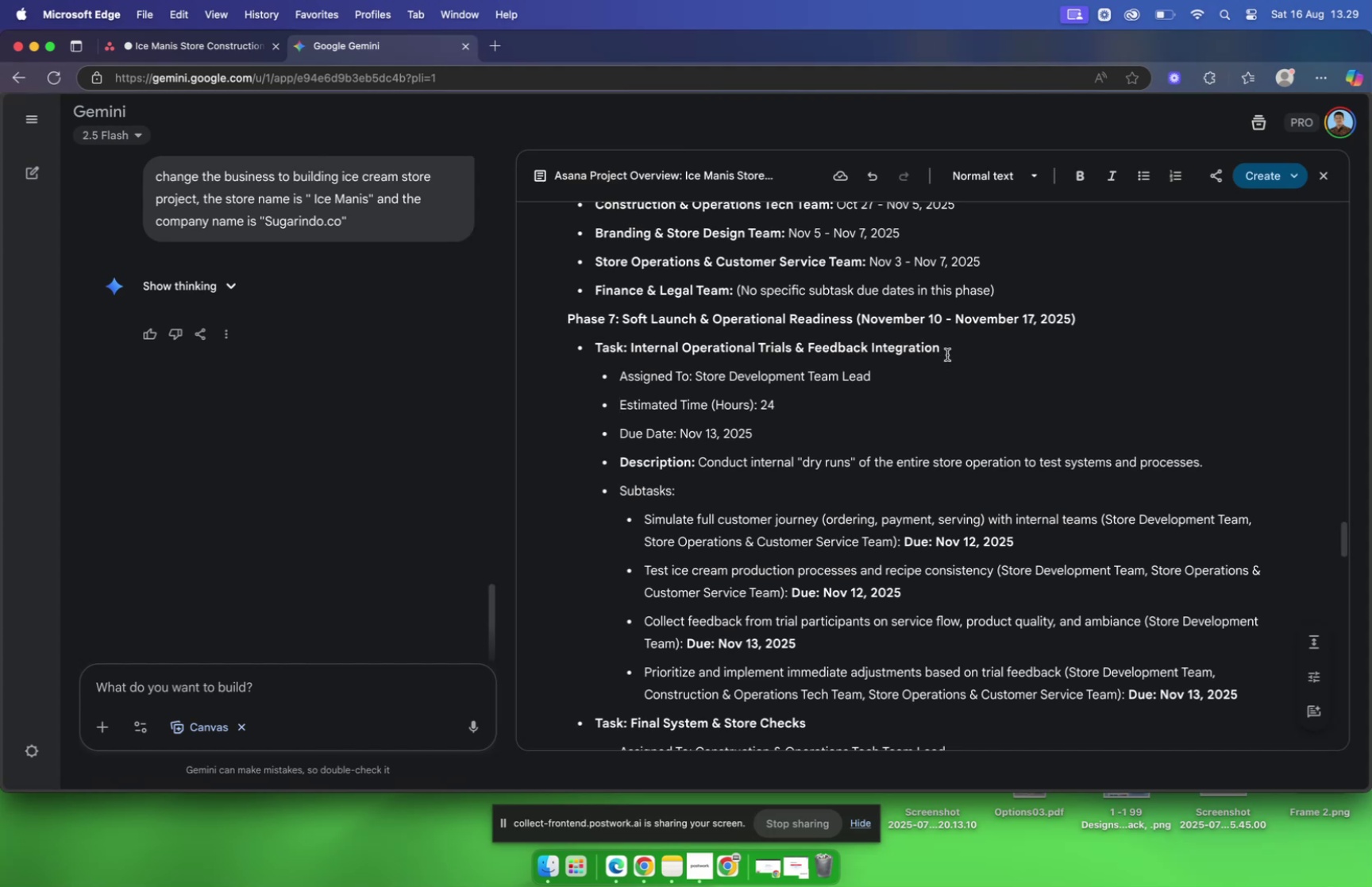 
left_click_drag(start_coordinate=[942, 350], to_coordinate=[904, 348])
 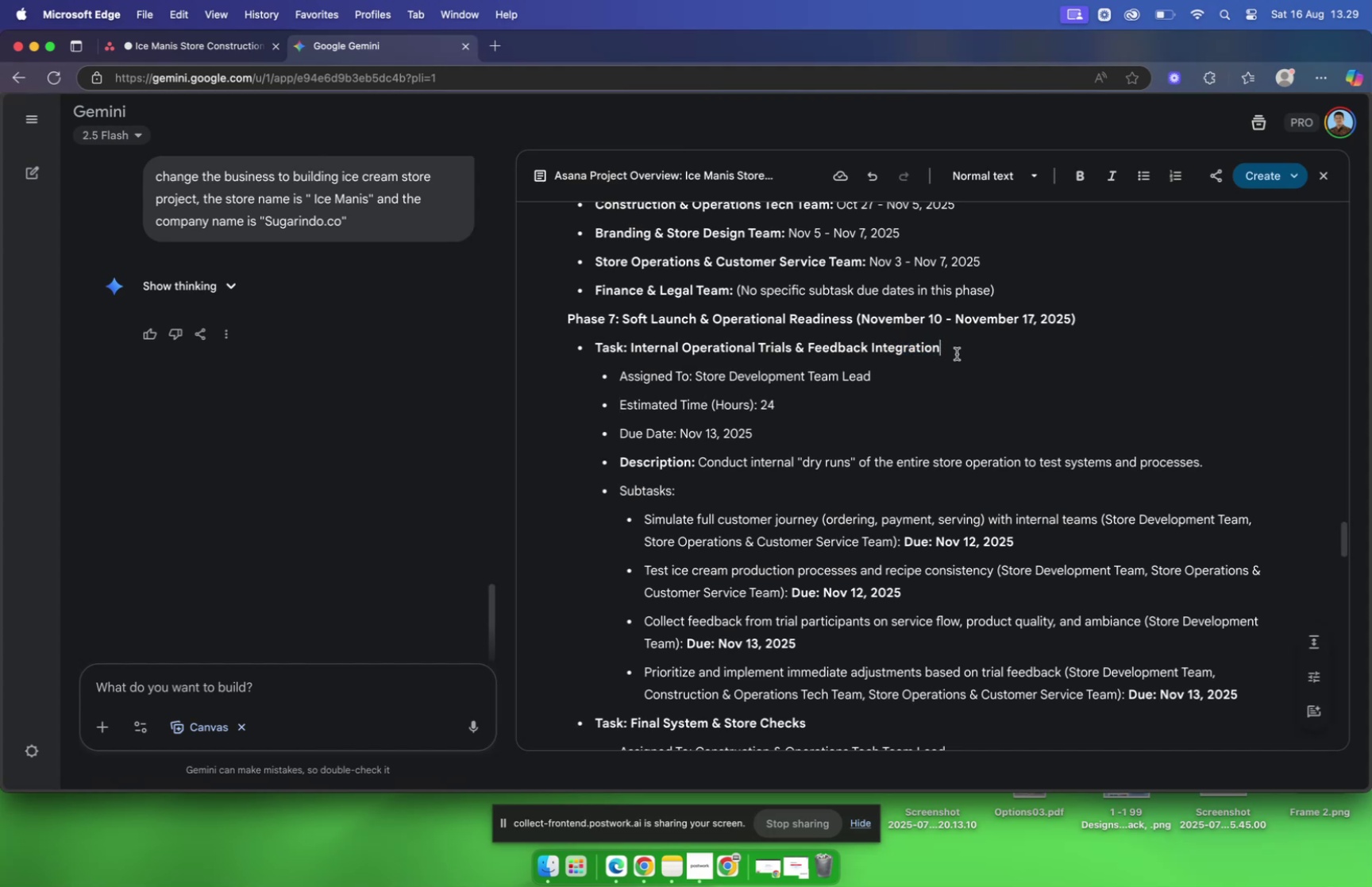 
left_click_drag(start_coordinate=[950, 352], to_coordinate=[631, 352])
 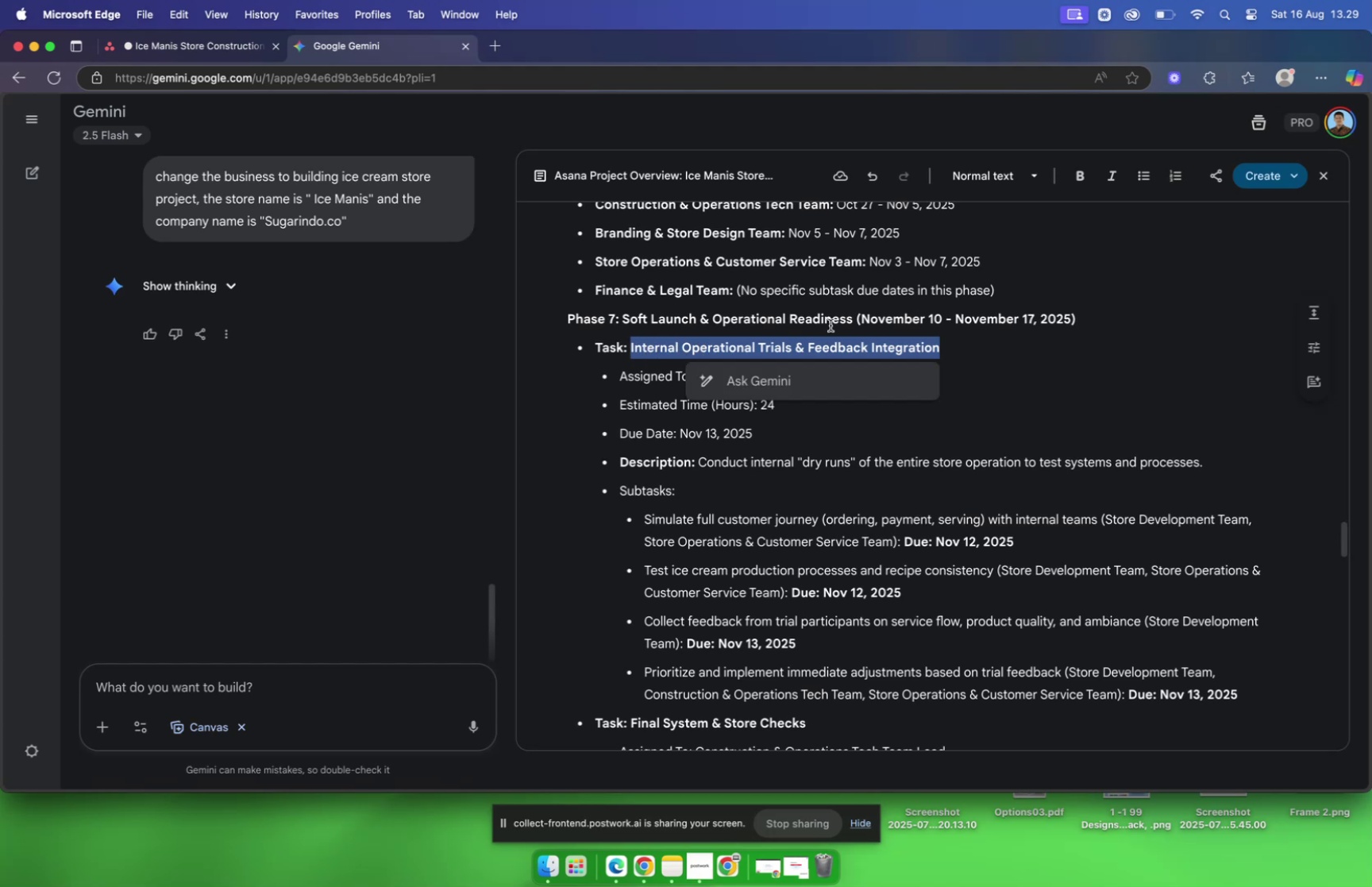 
key(Meta+C)
 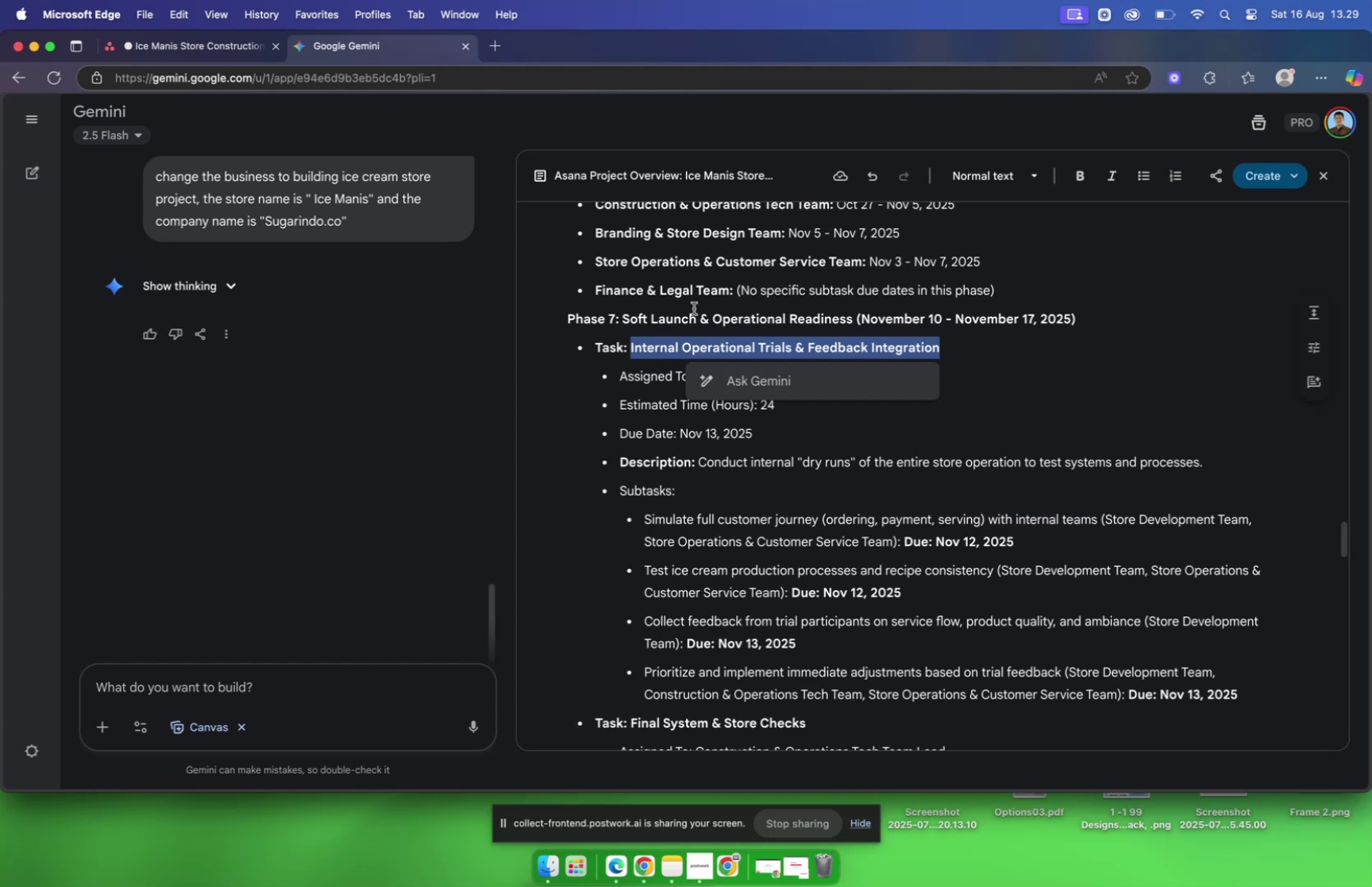 
wait(9.06)
 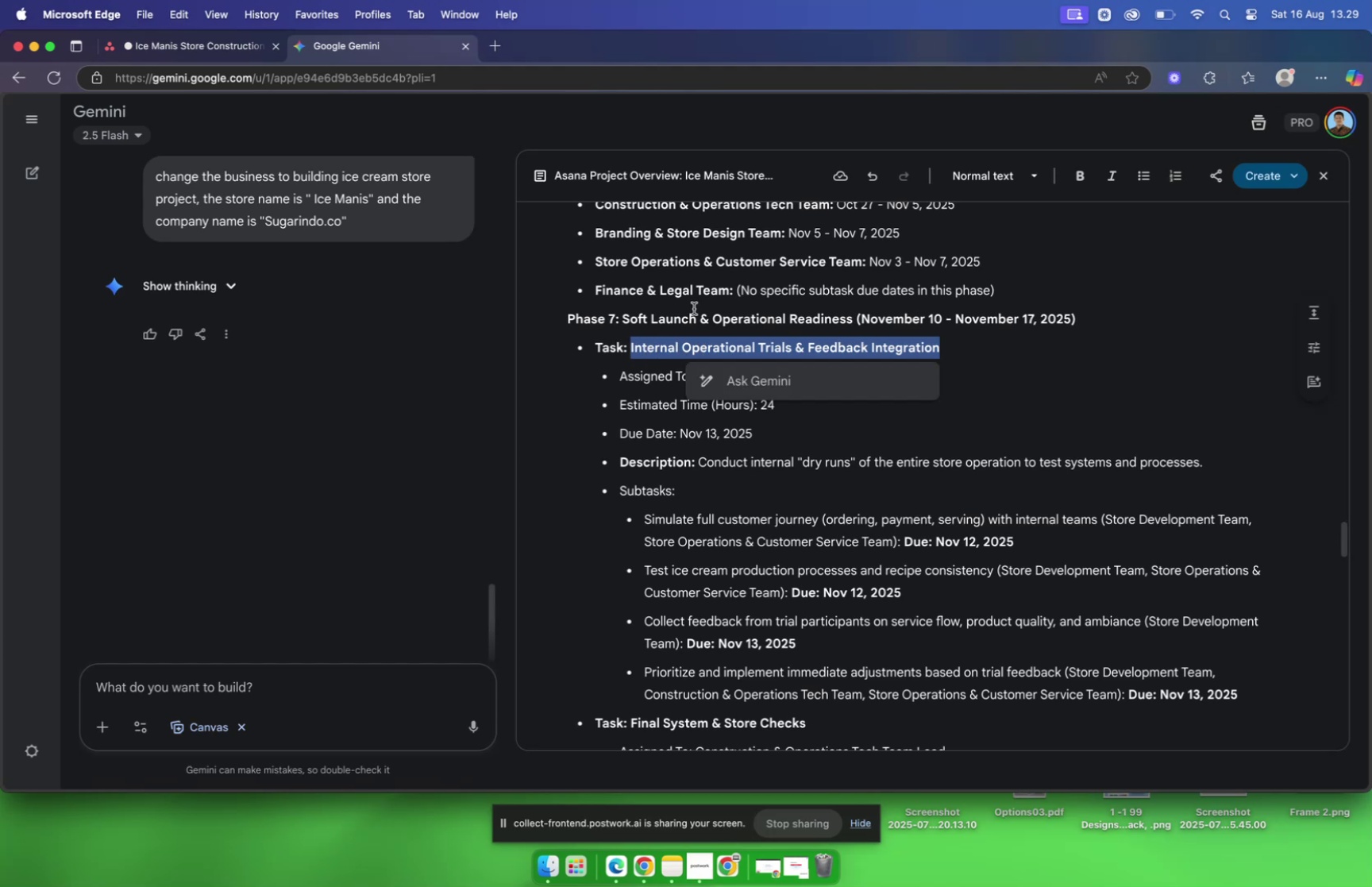 
left_click([183, 45])
 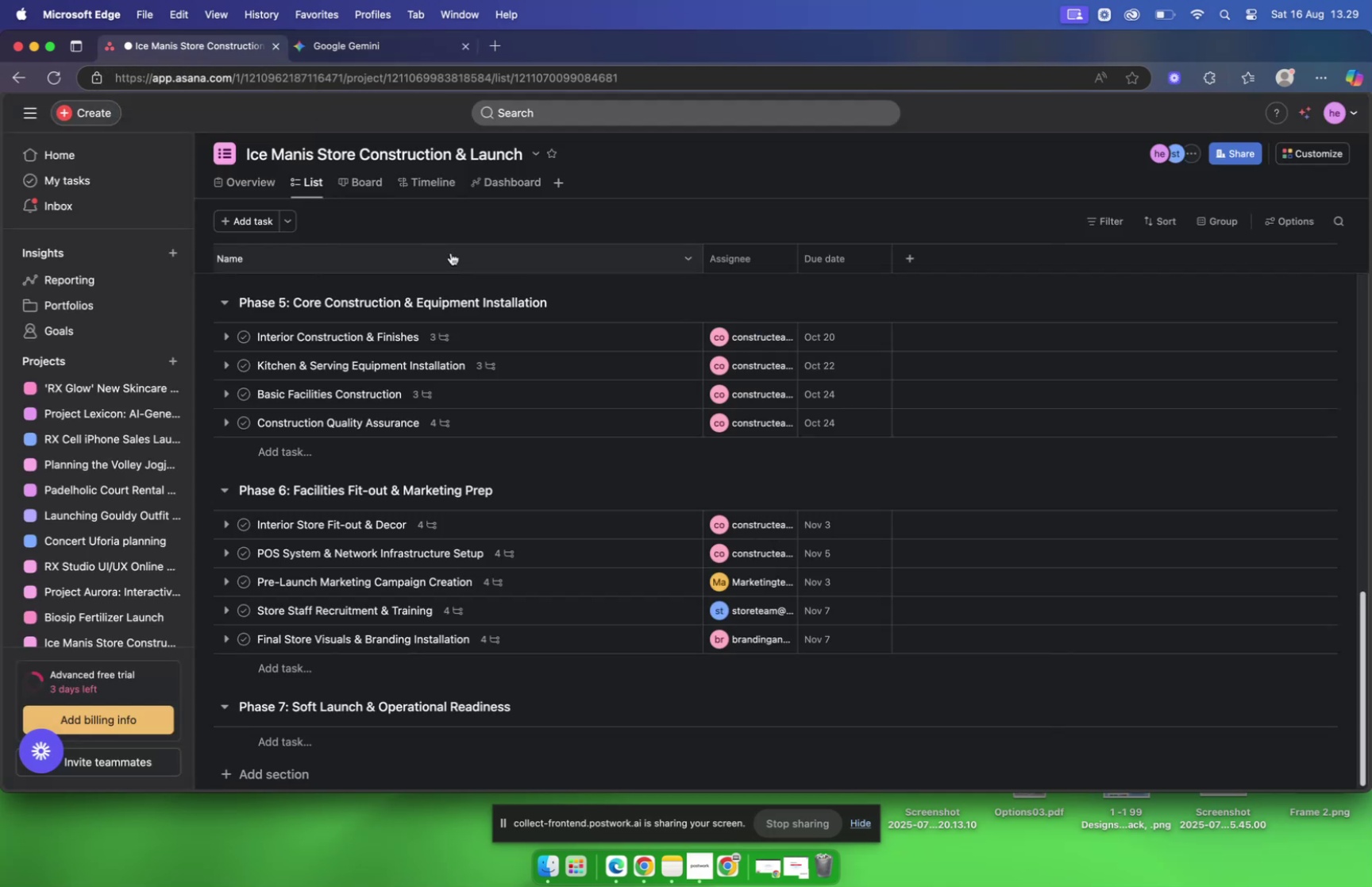 
scroll: coordinate [439, 469], scroll_direction: down, amount: 10.0
 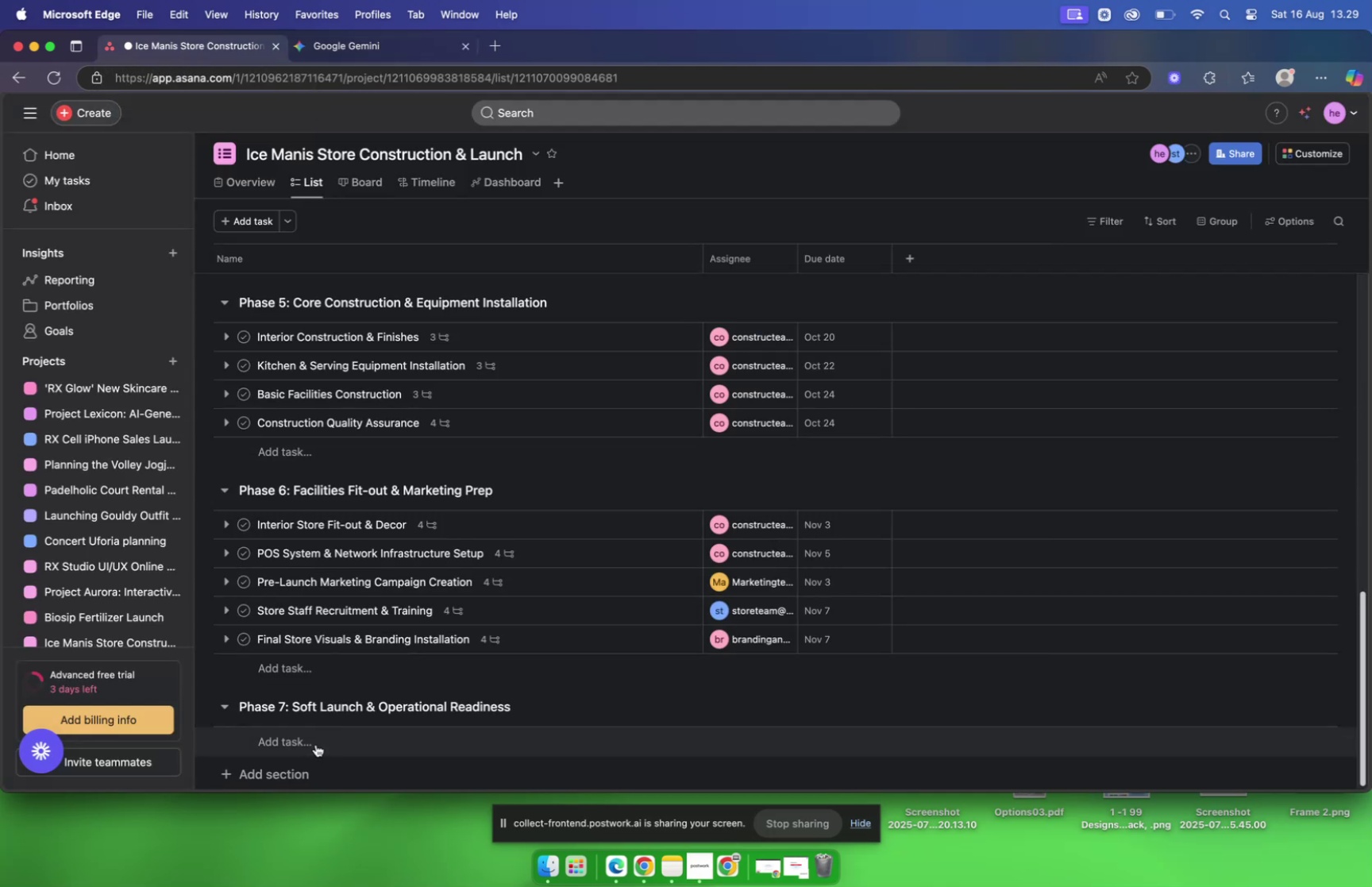 
left_click([315, 744])
 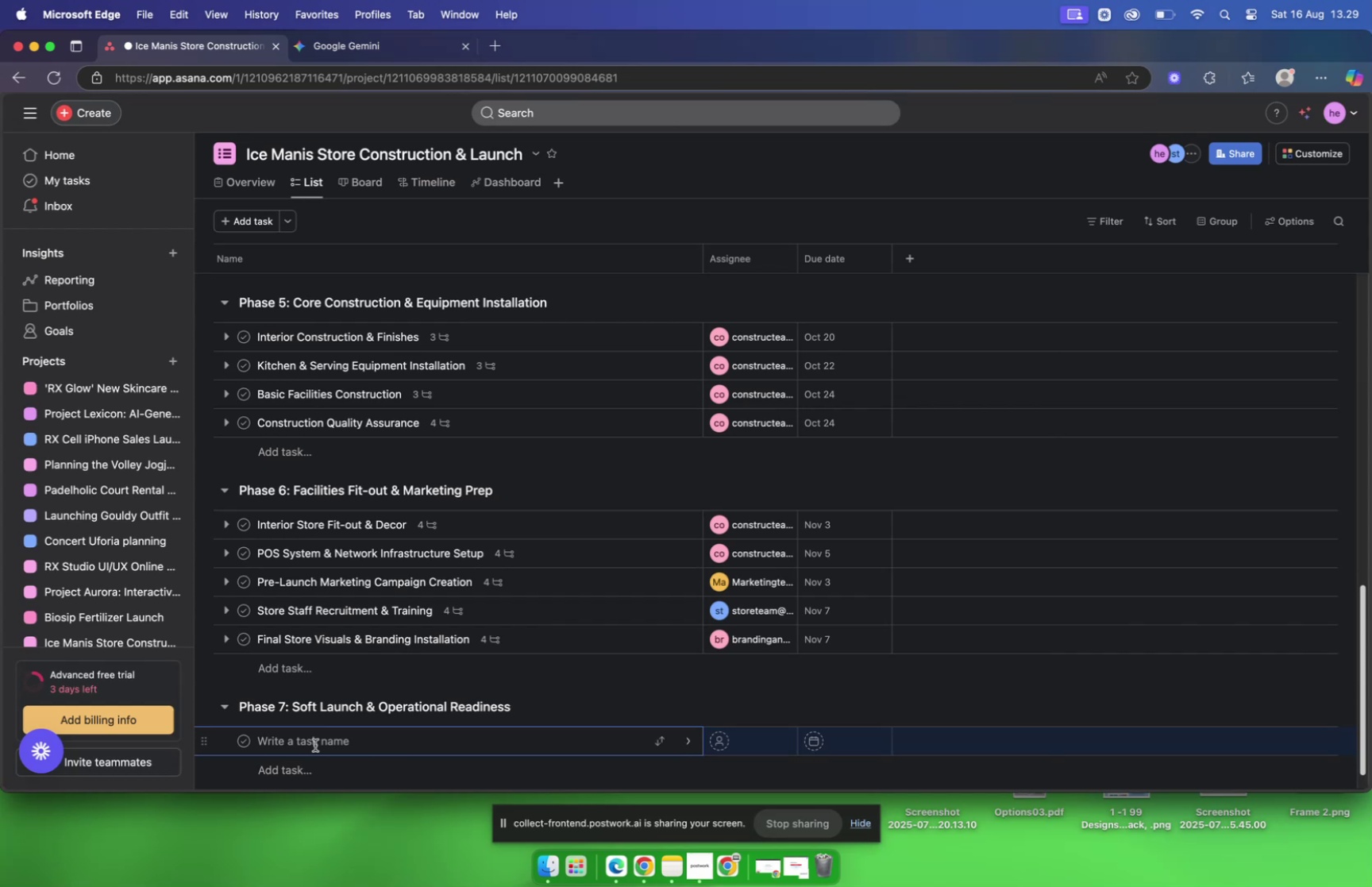 
key(Meta+V)
 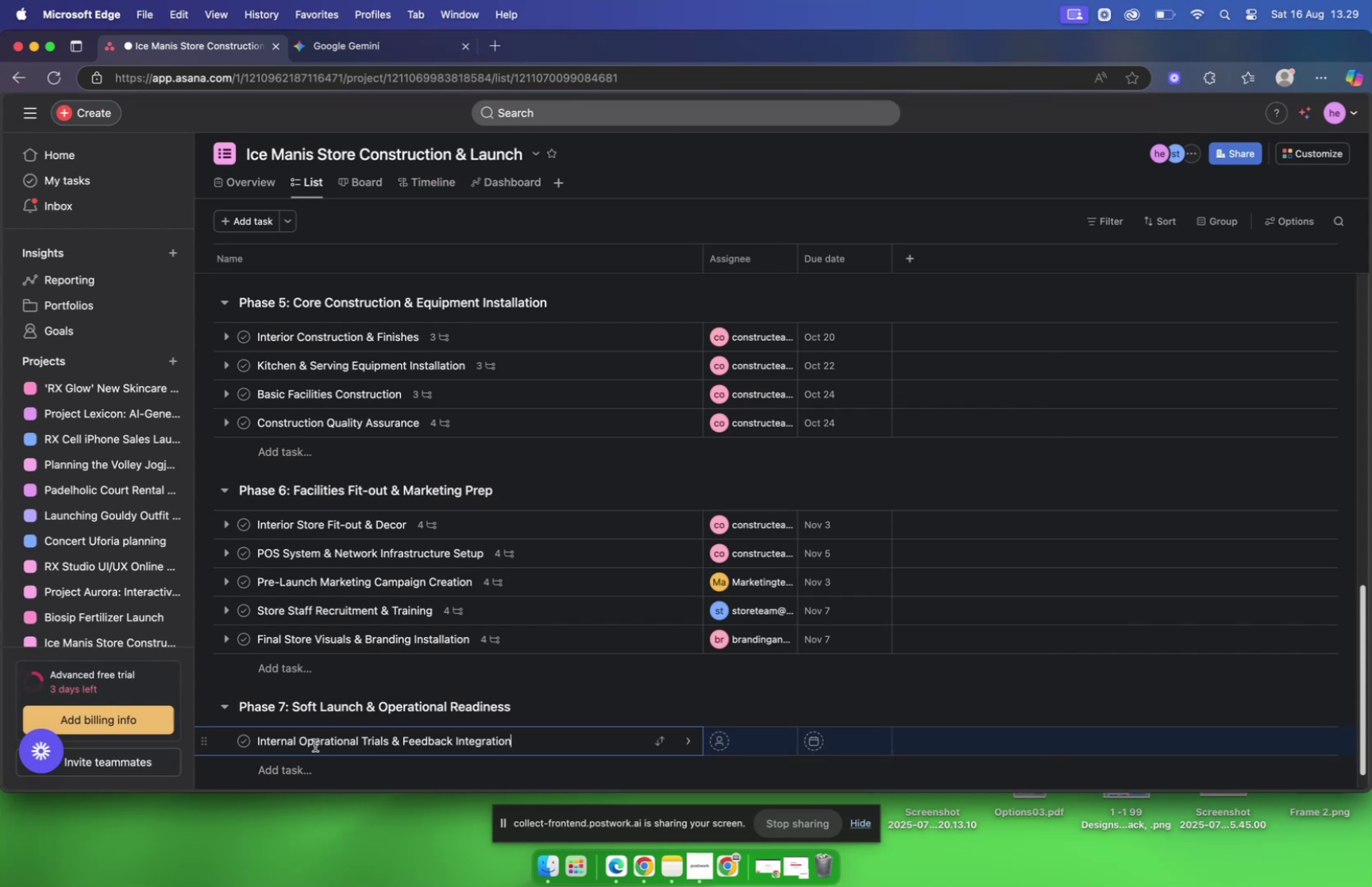 
scroll: coordinate [436, 478], scroll_direction: down, amount: 20.0
 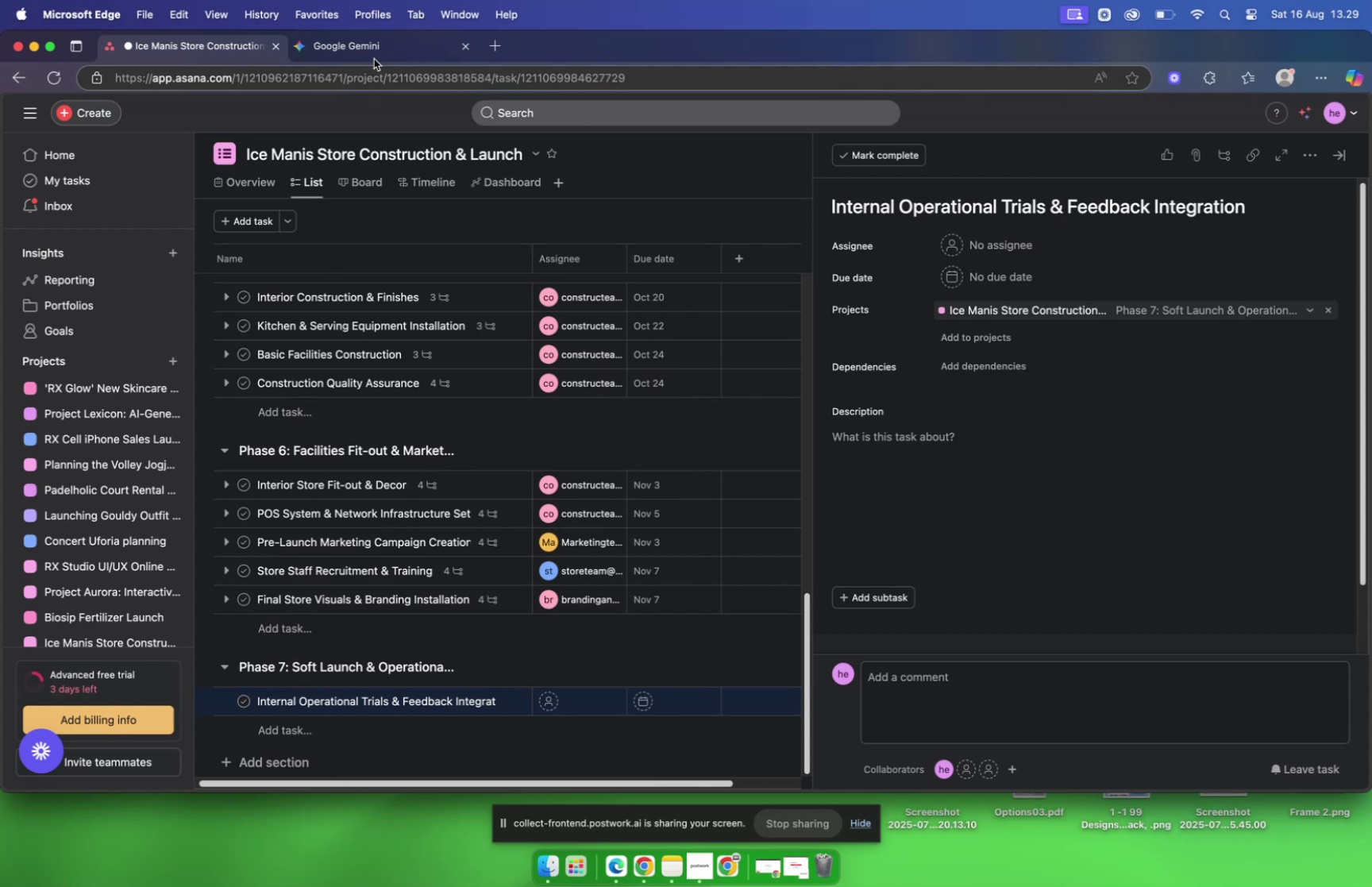 
left_click([371, 56])
 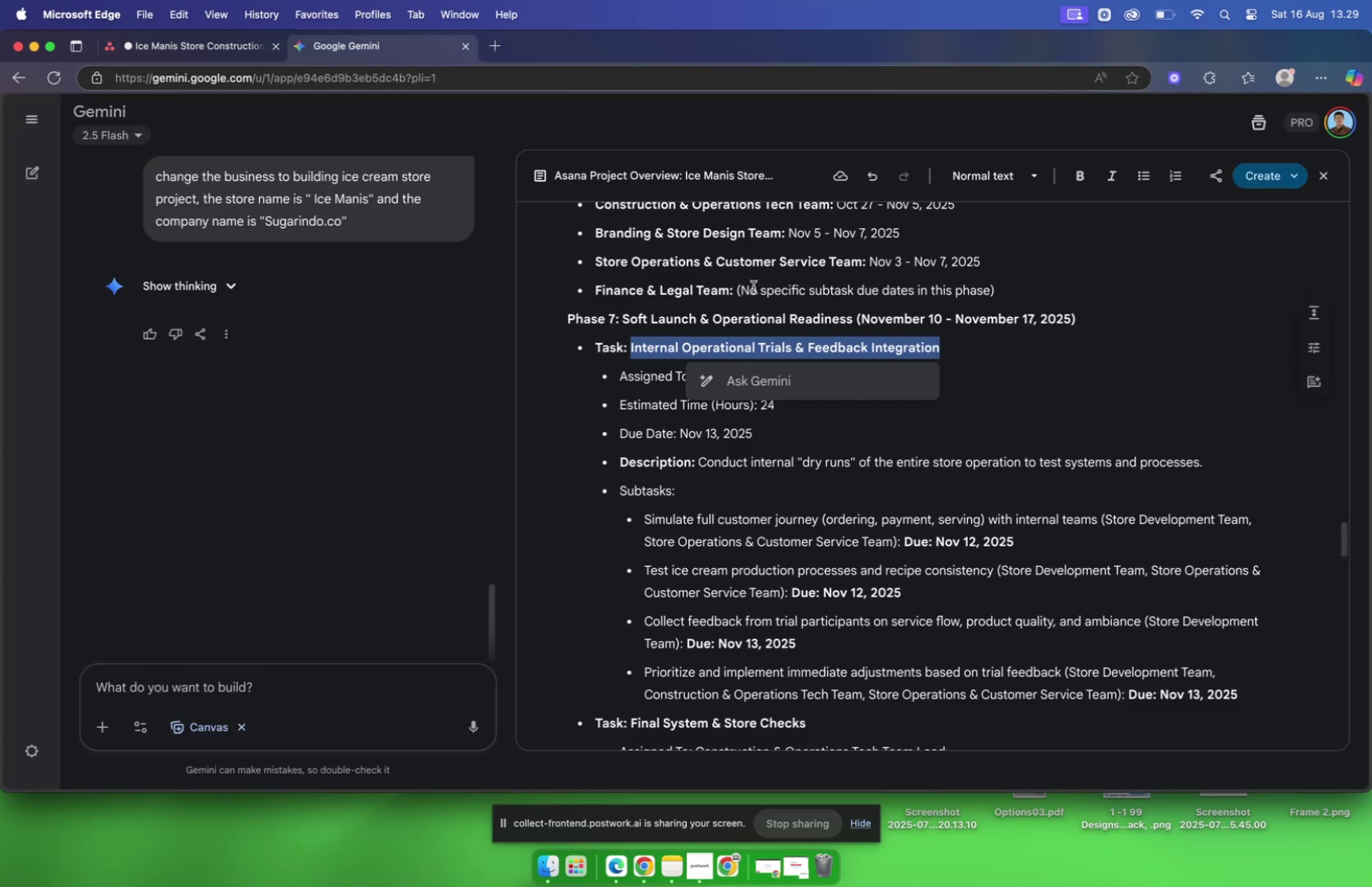 
scroll: coordinate [753, 287], scroll_direction: down, amount: 12.0
 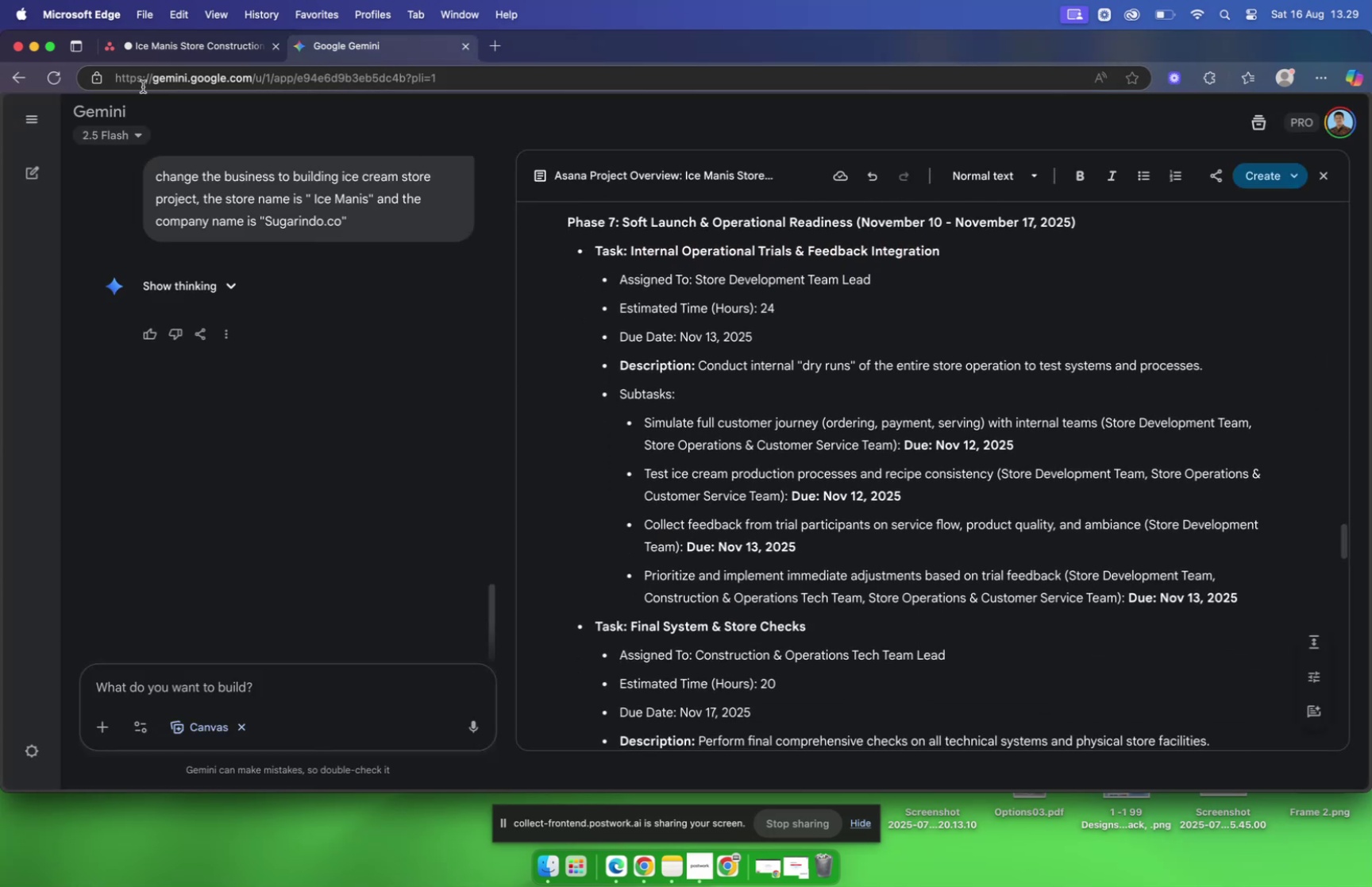 
left_click([163, 46])
 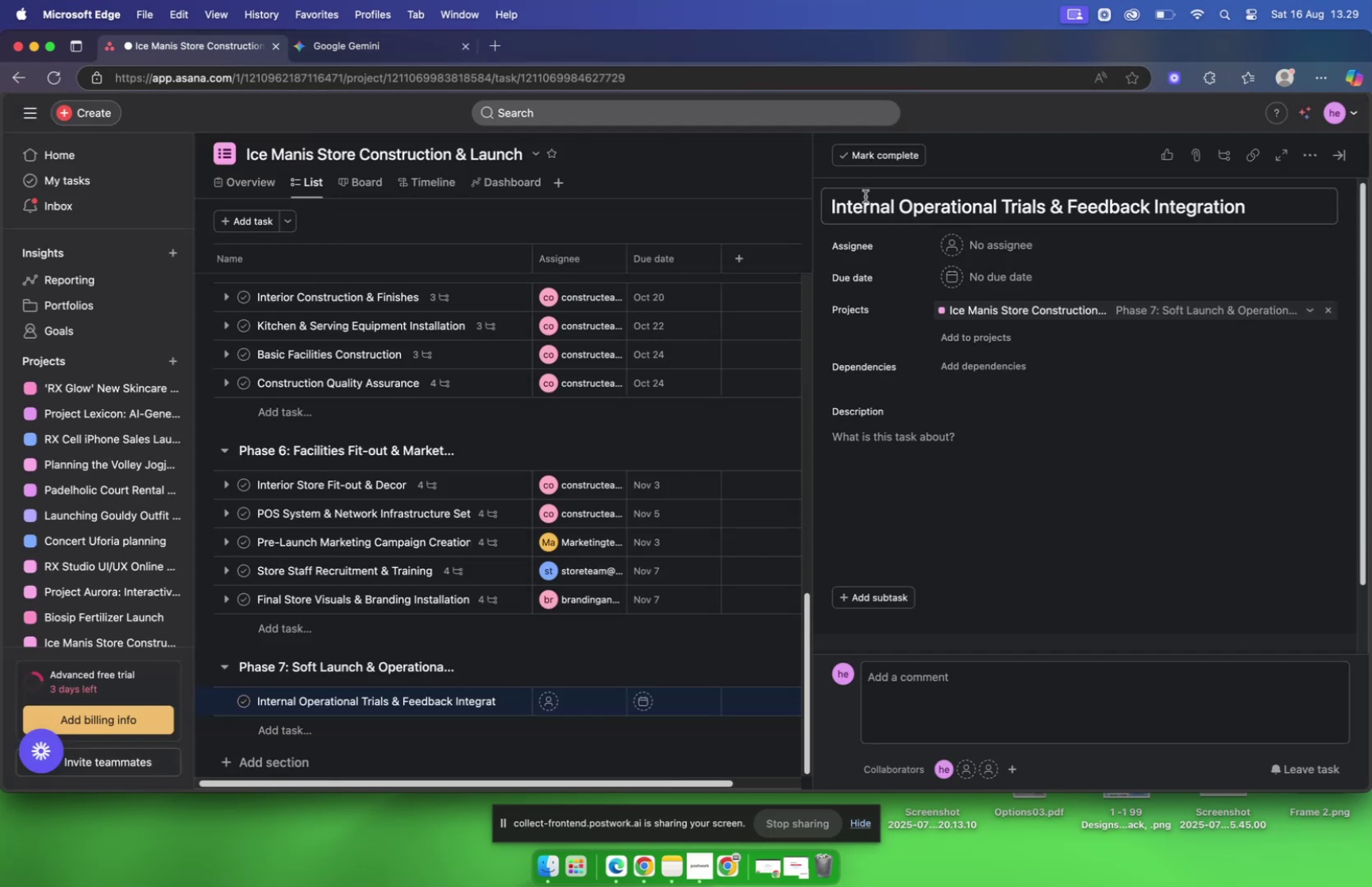 
left_click([1012, 249])
 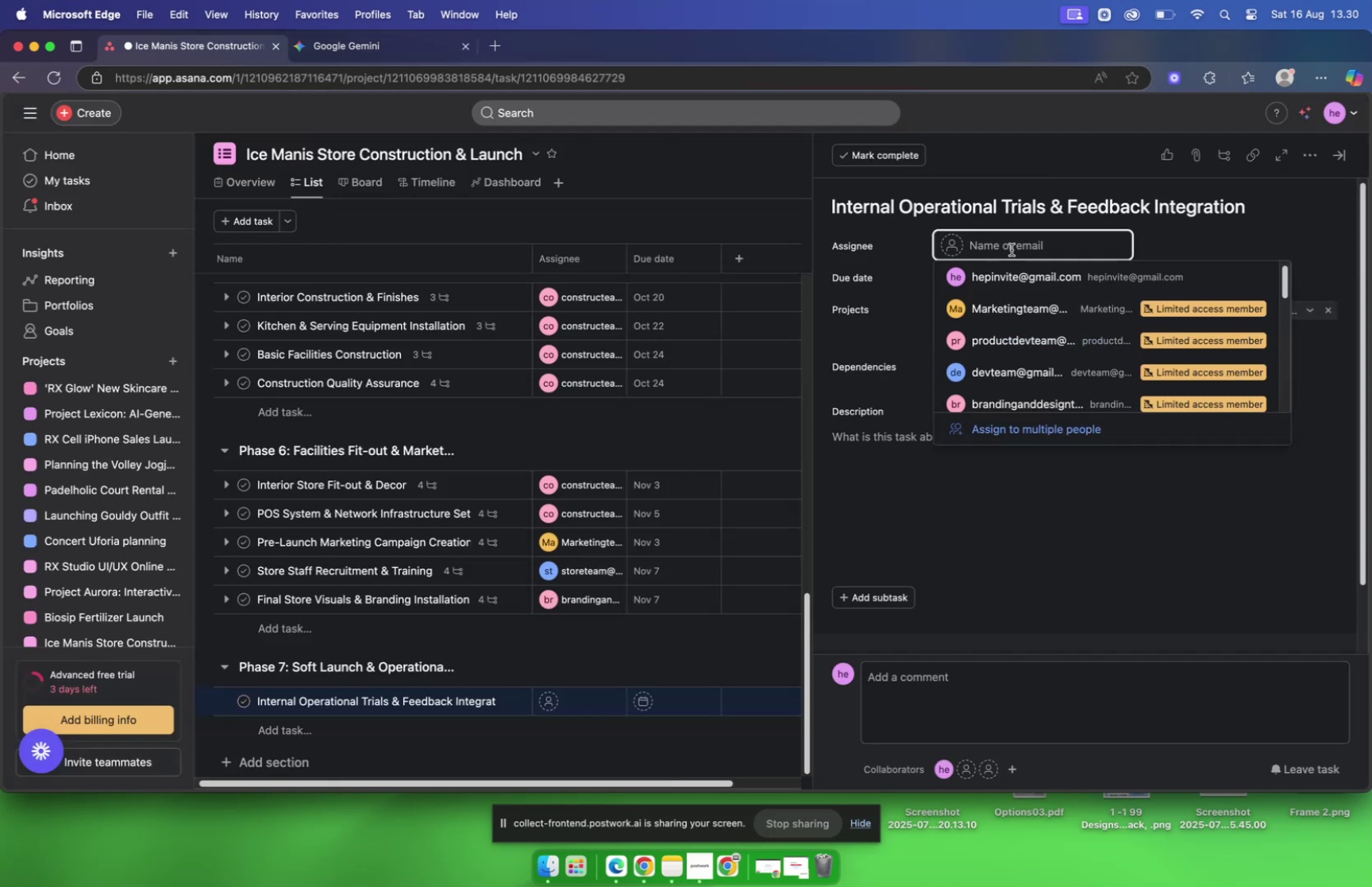 
type(store)
 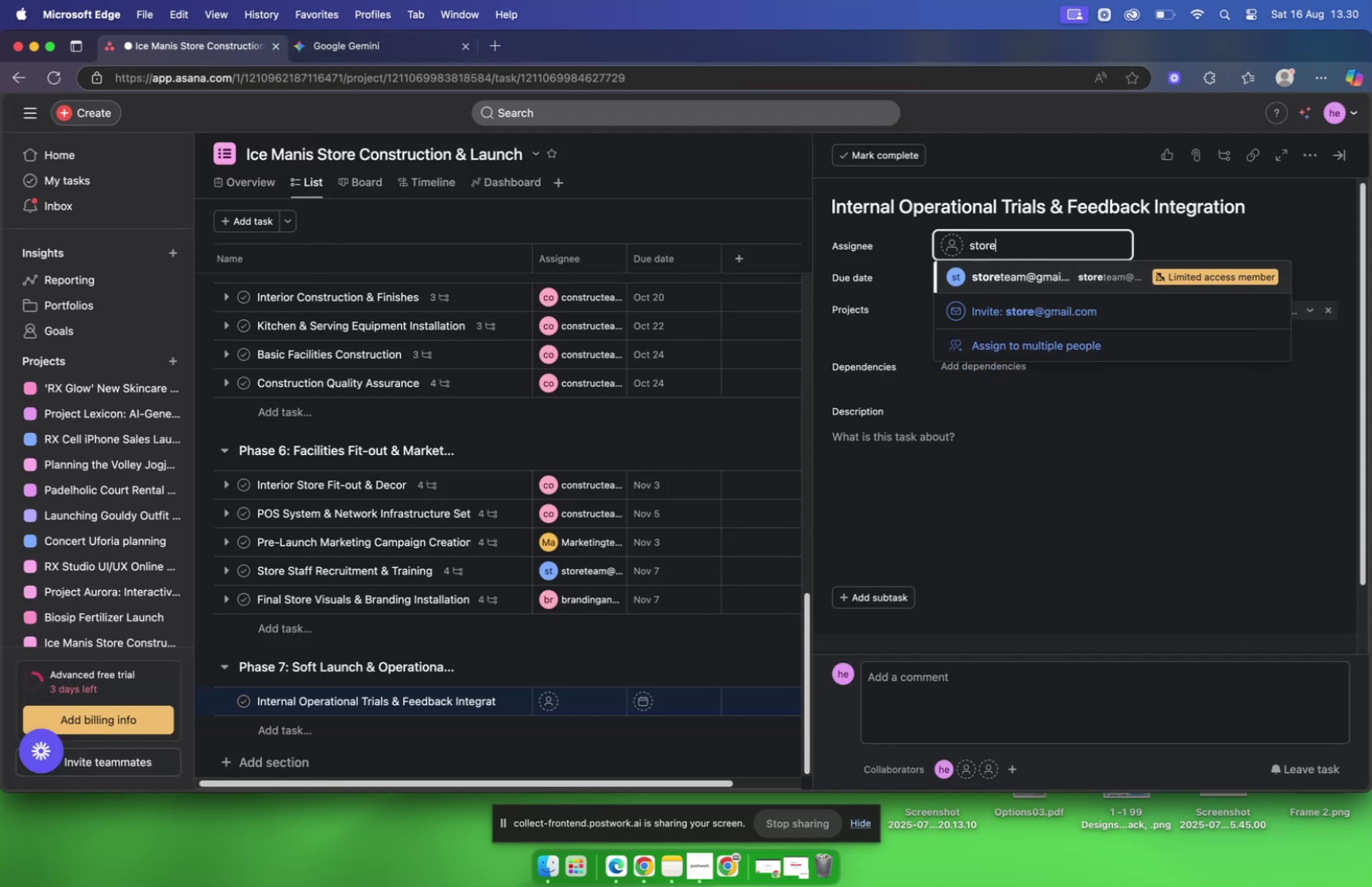 
key(Enter)
 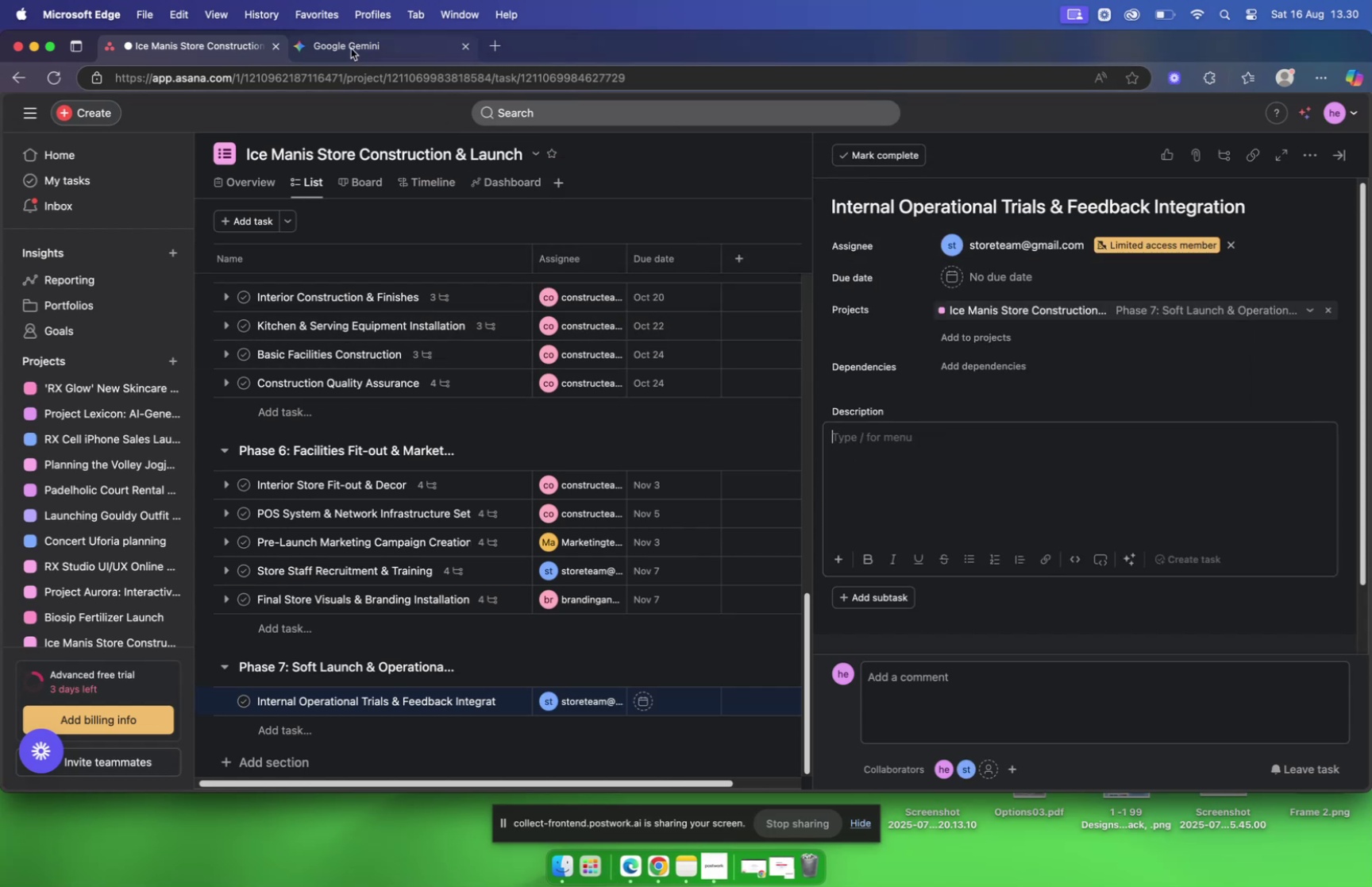 
wait(5.55)
 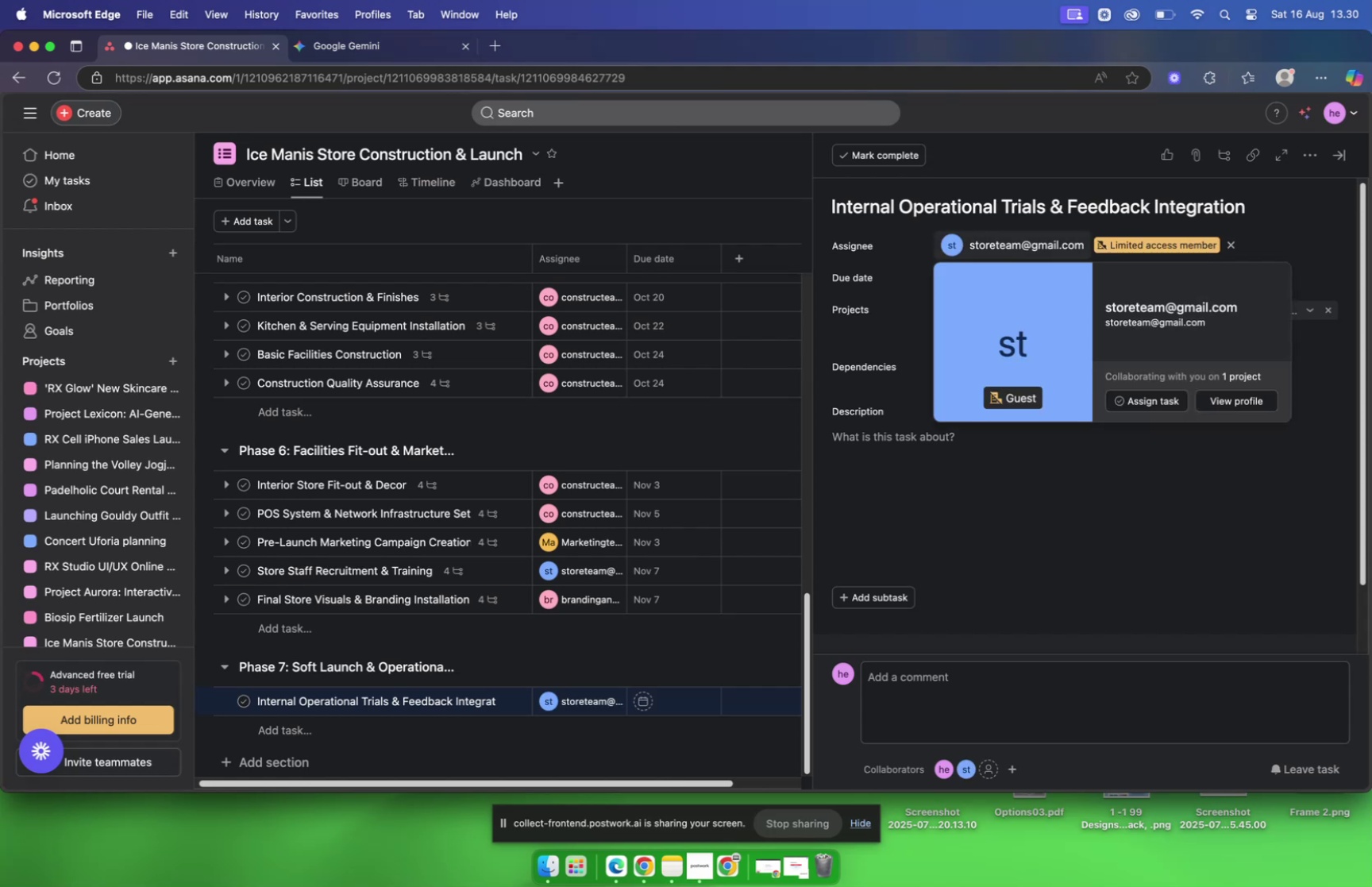 
left_click([351, 48])
 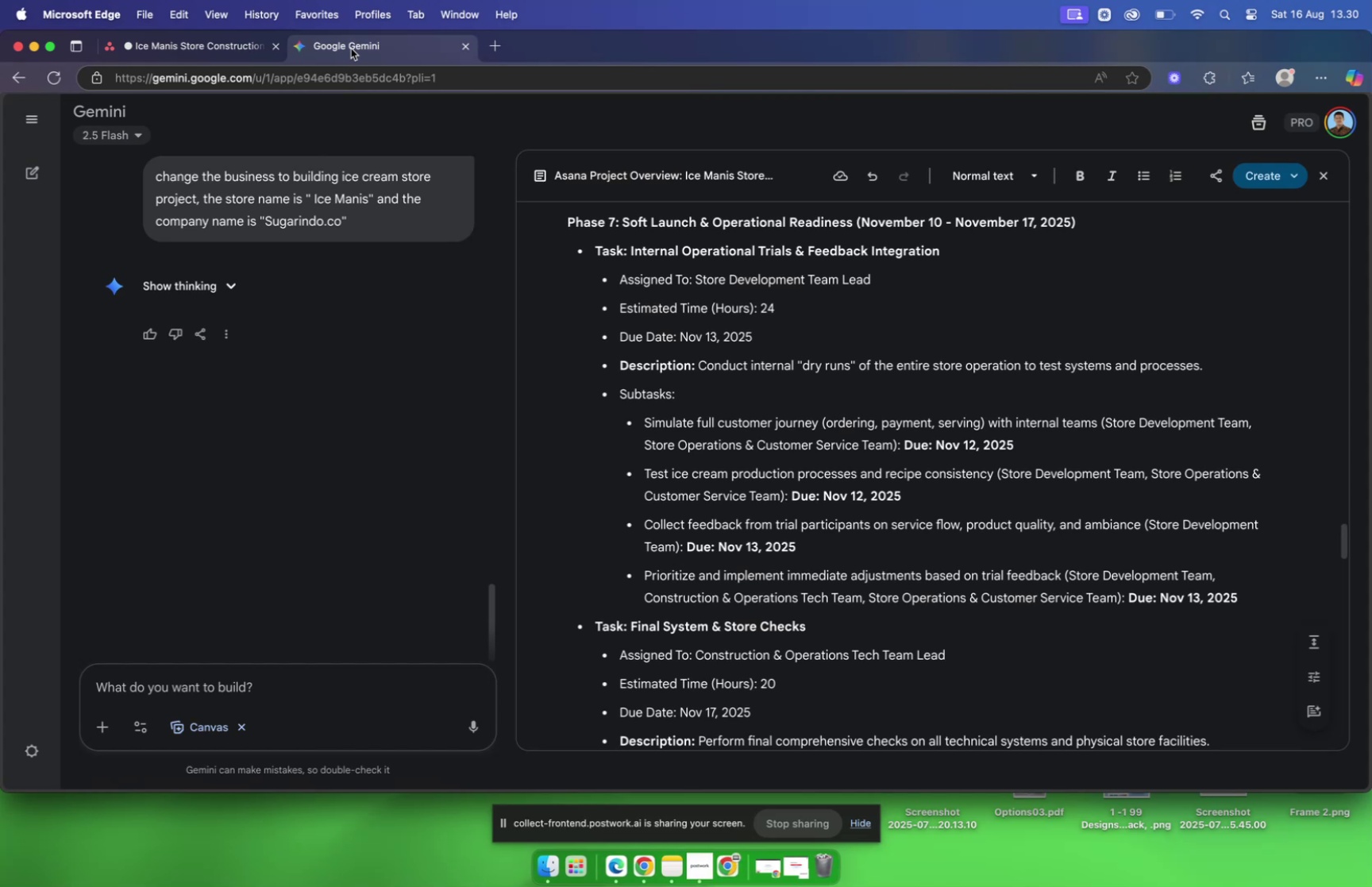 
wait(12.12)
 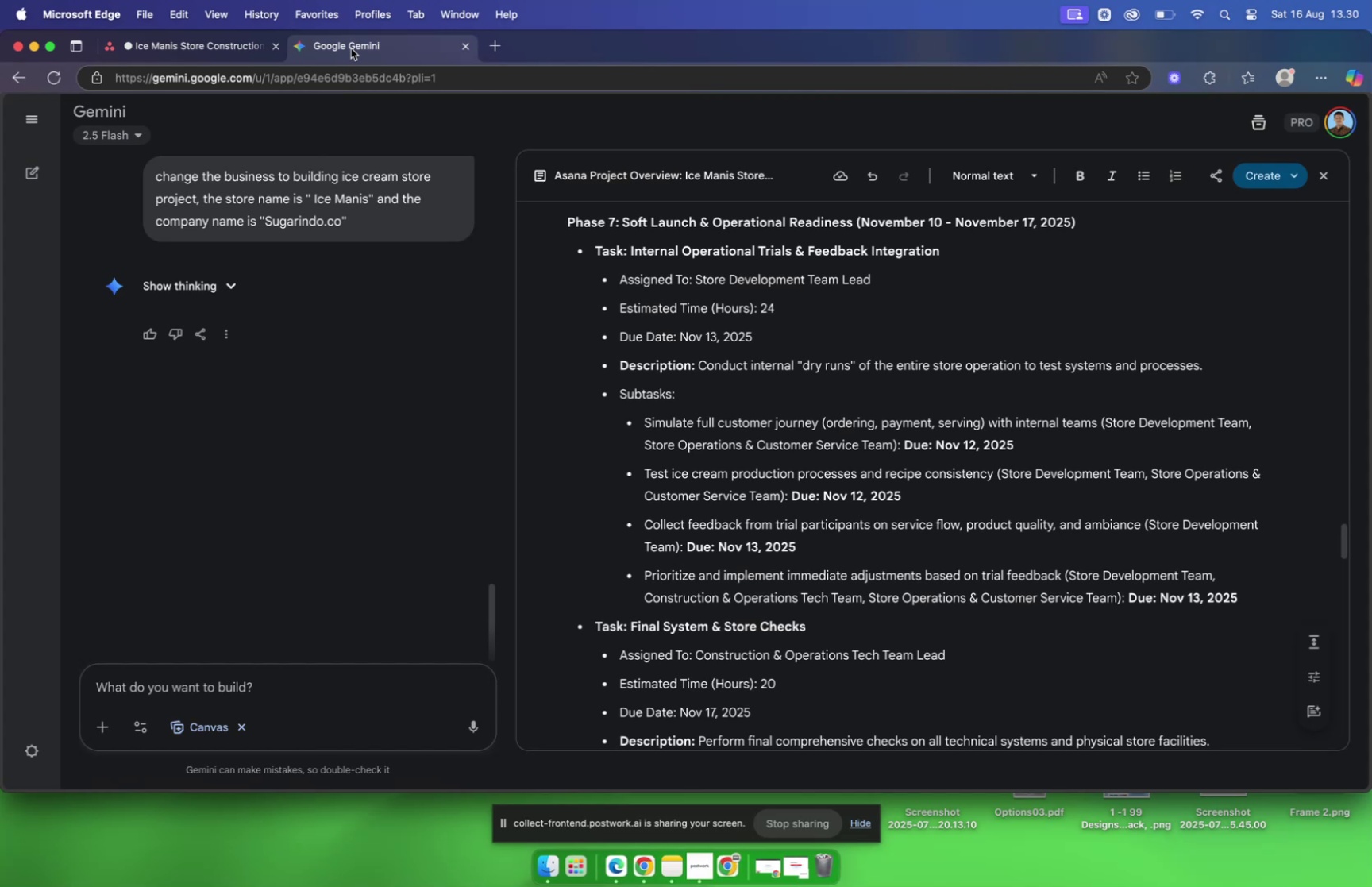 
left_click([187, 49])
 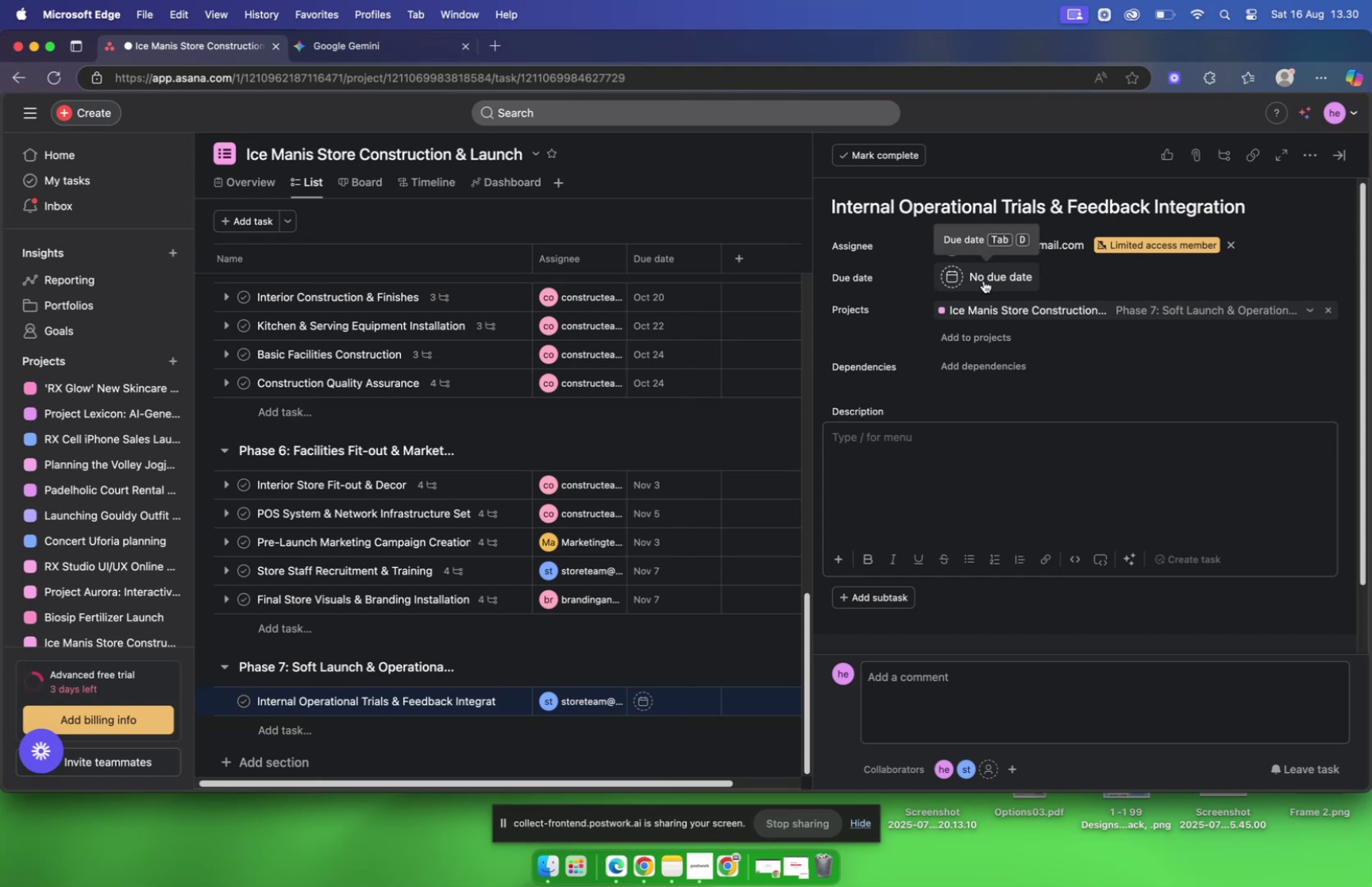 
left_click([984, 280])
 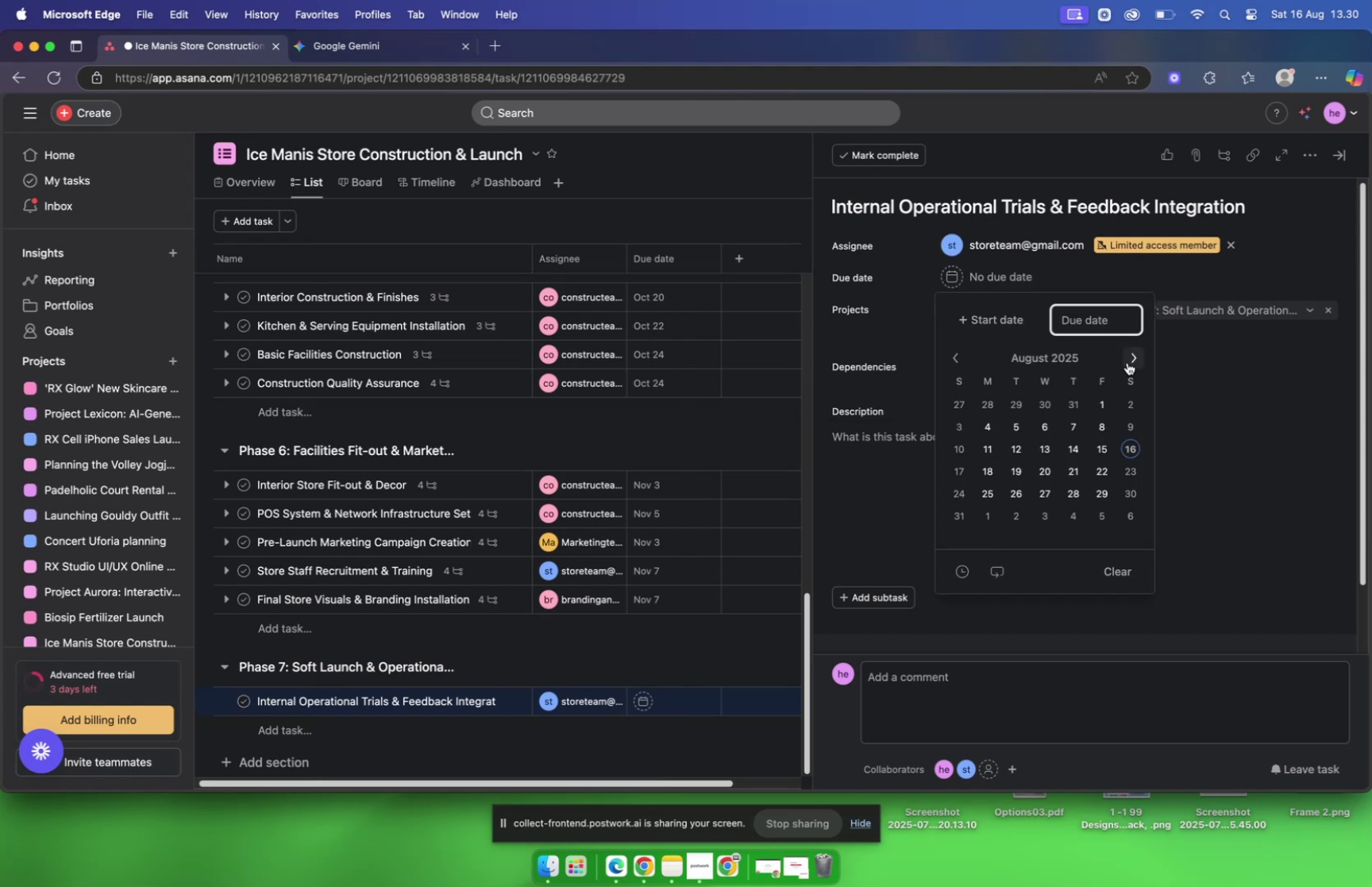 
left_click([1129, 359])
 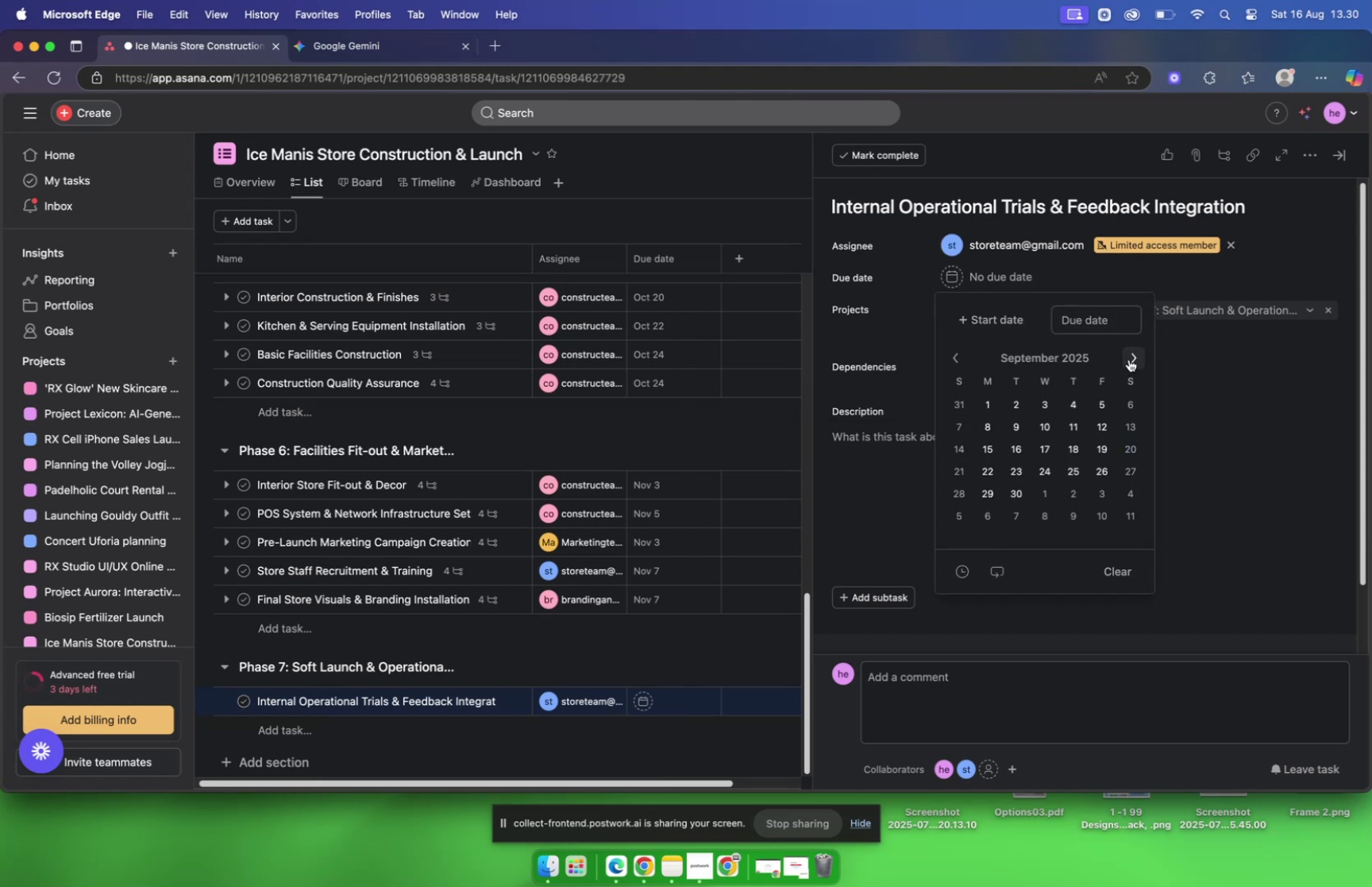 
left_click([1129, 359])
 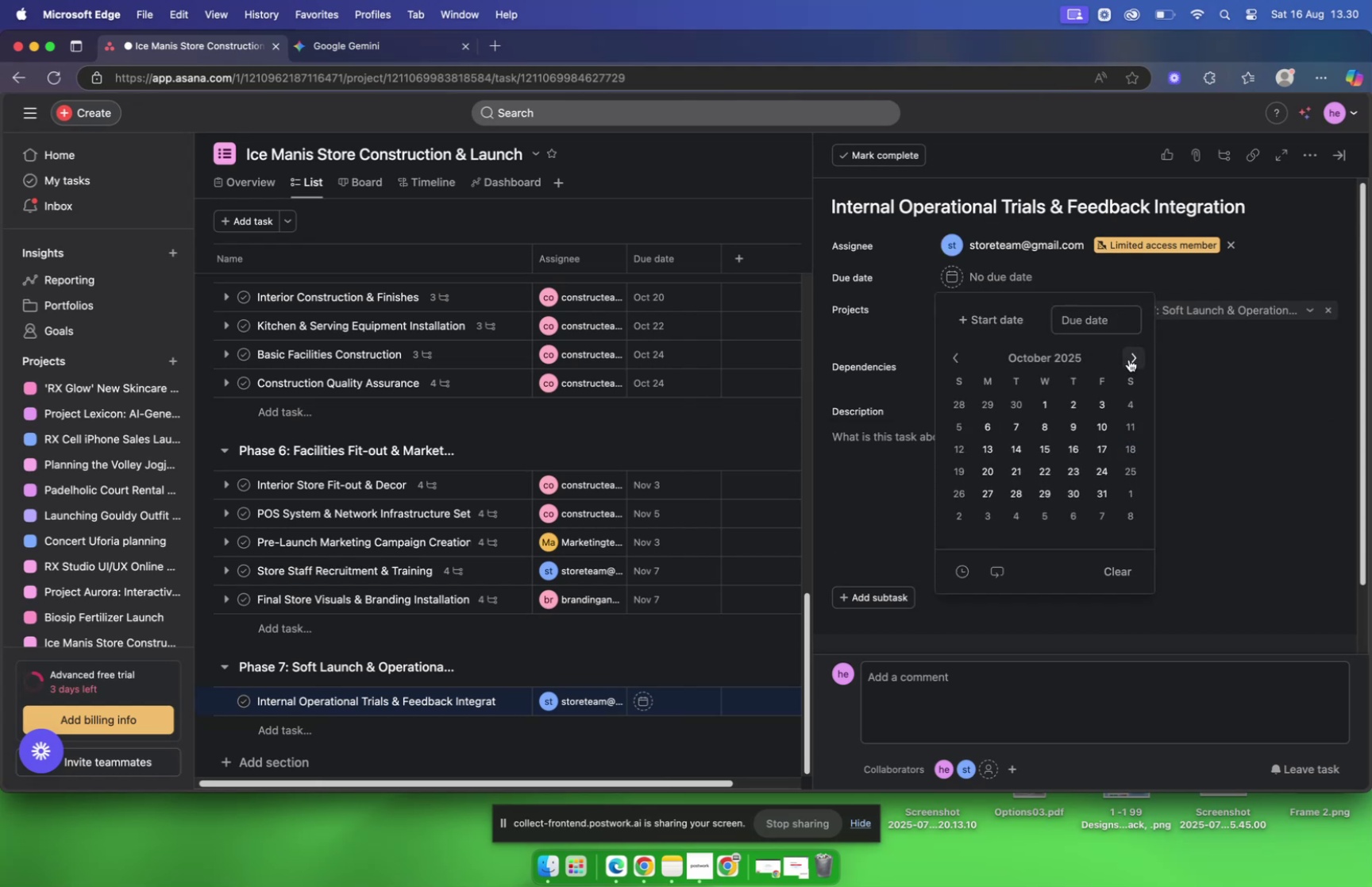 
left_click([1129, 359])
 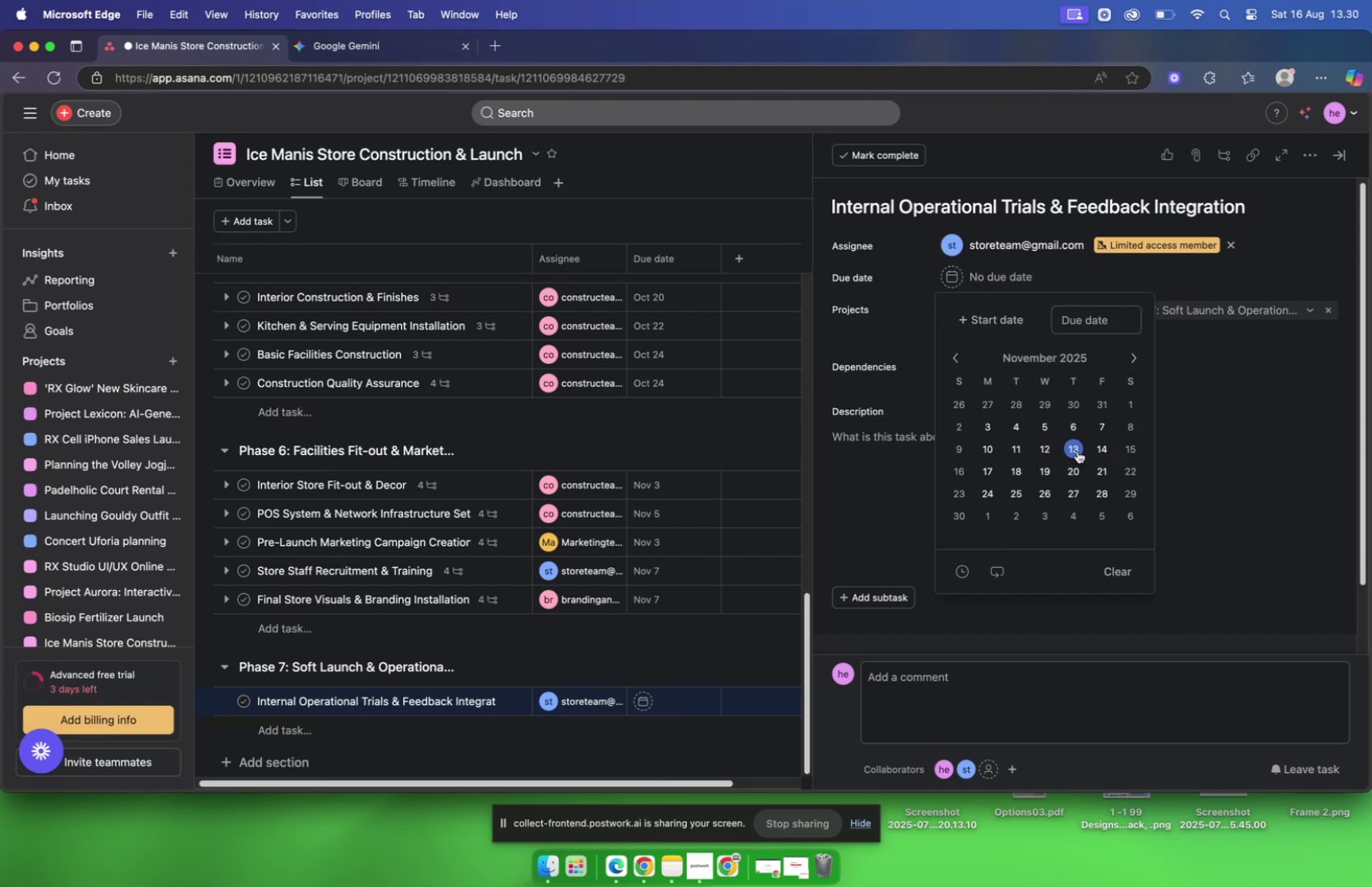 
wait(5.12)
 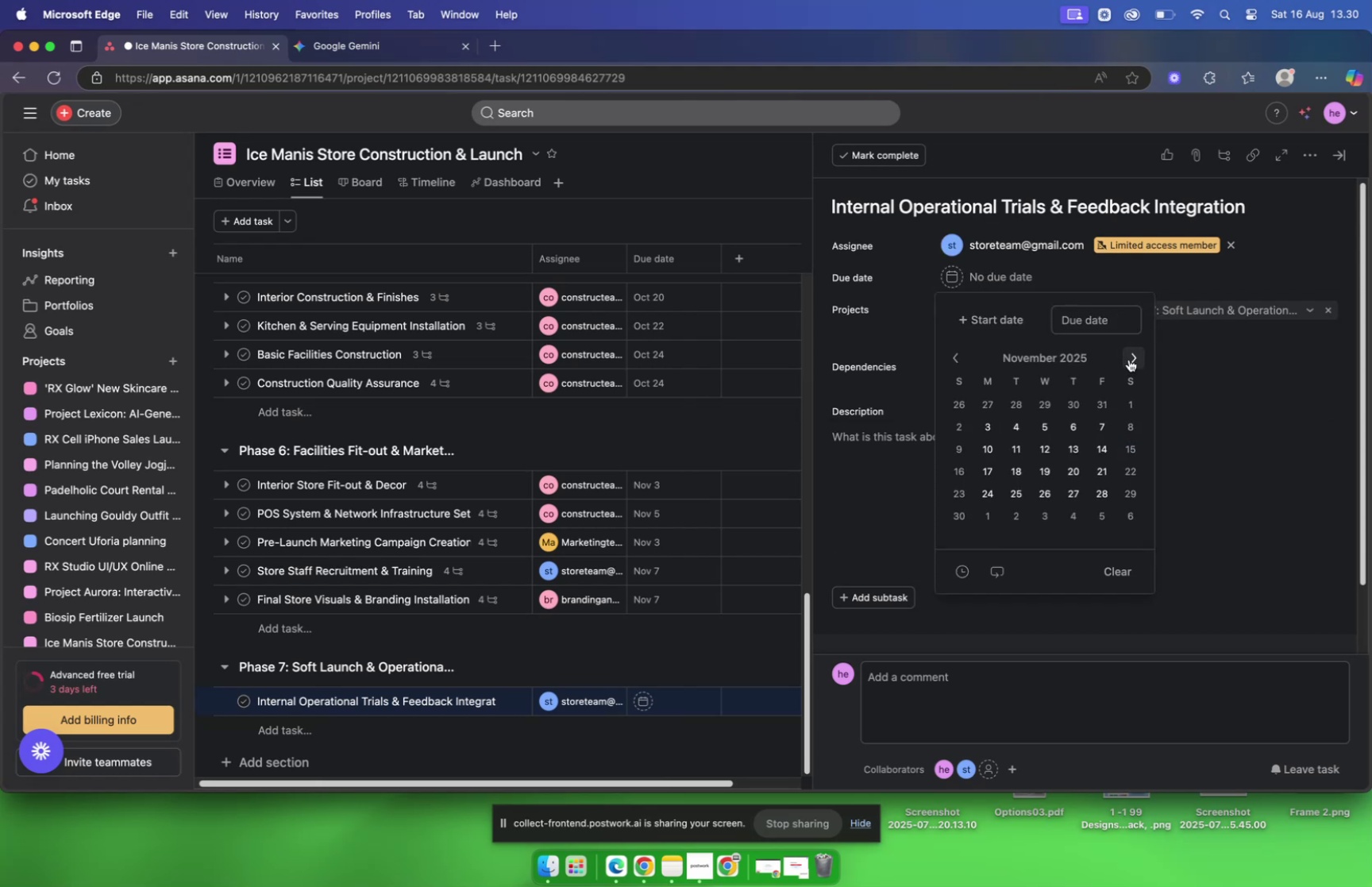 
left_click([899, 450])
 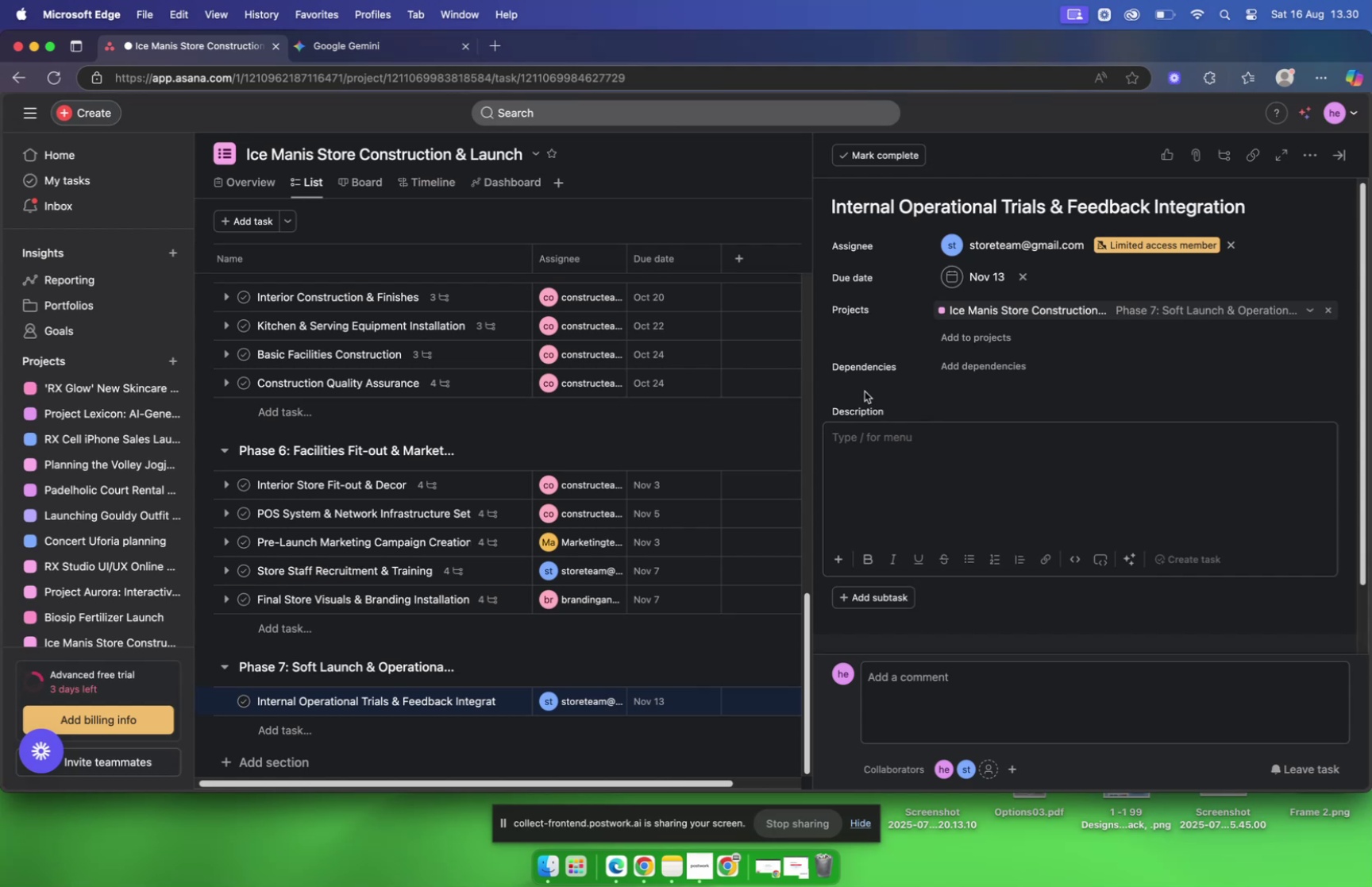 
wait(10.51)
 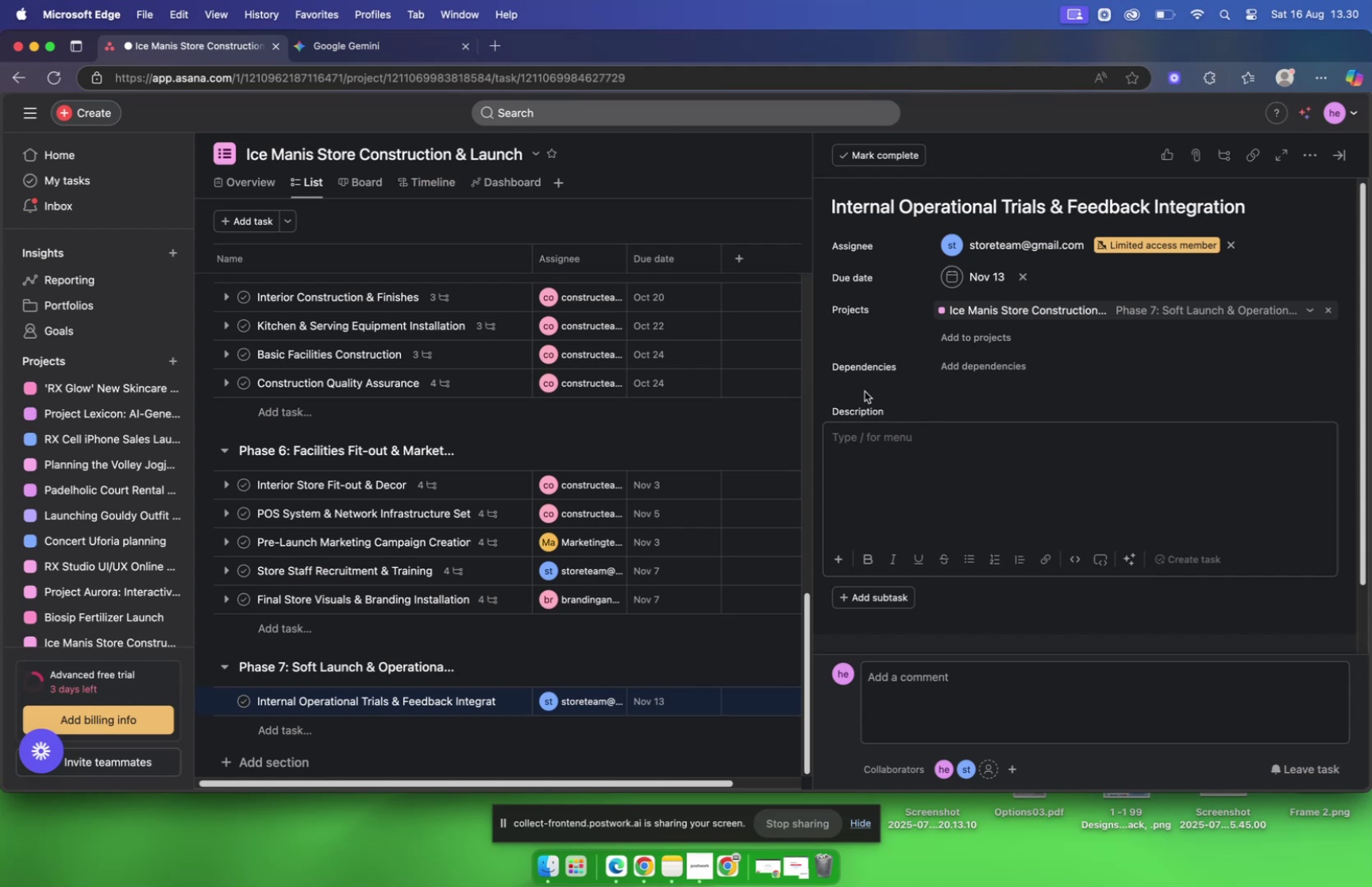 
left_click([346, 52])
 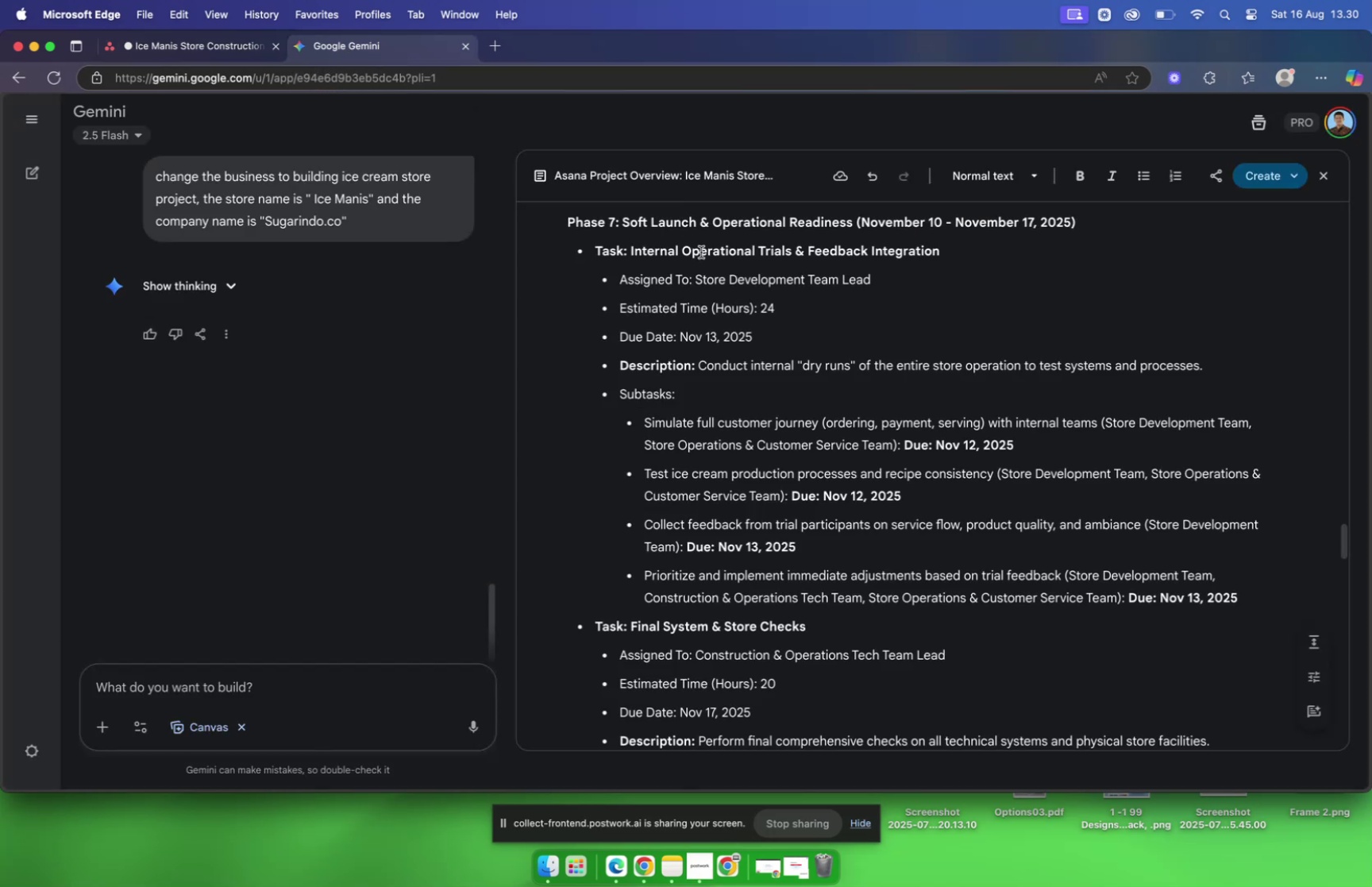 
left_click([1213, 377])
 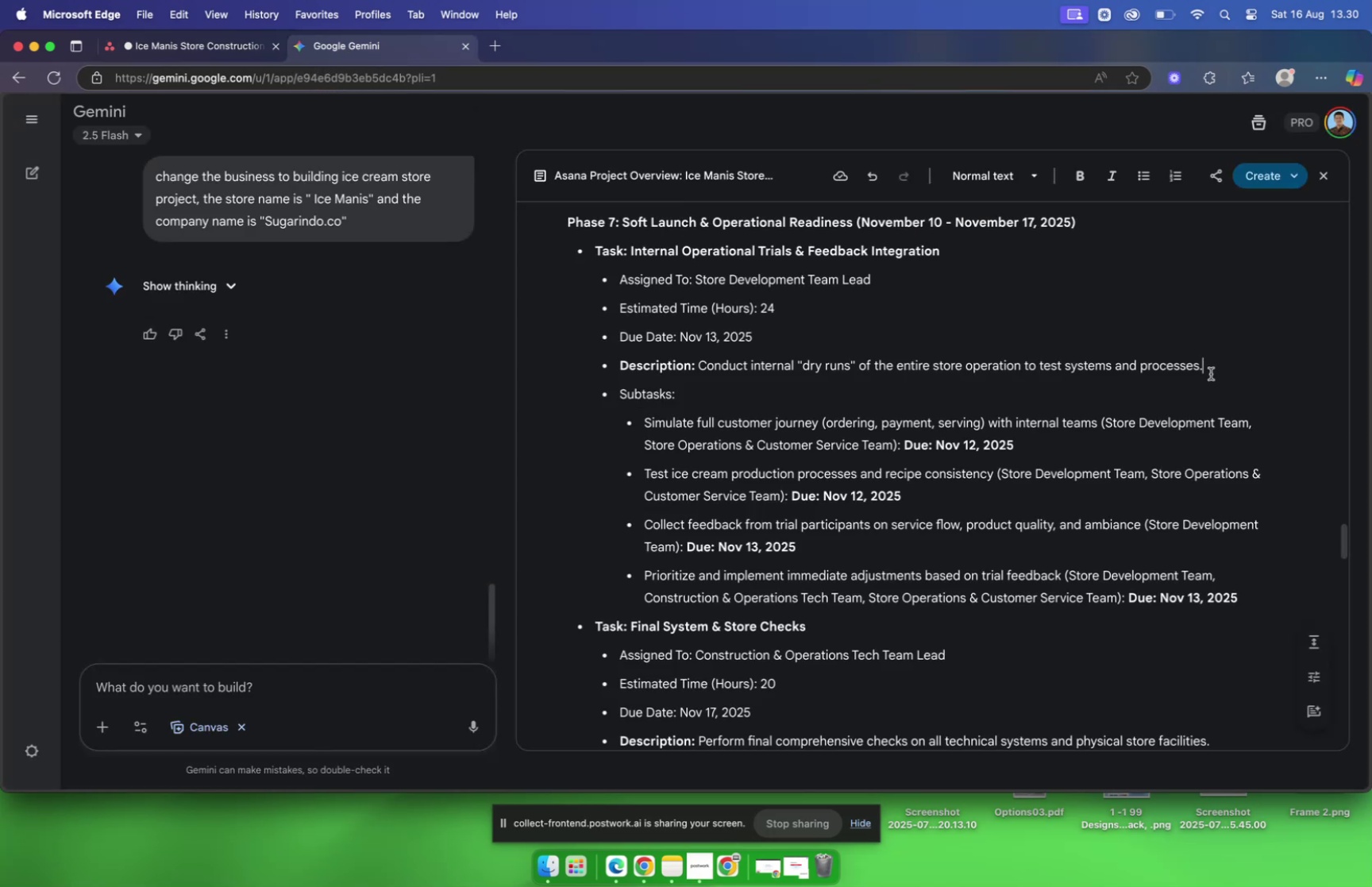 
left_click_drag(start_coordinate=[1209, 371], to_coordinate=[701, 362])
 